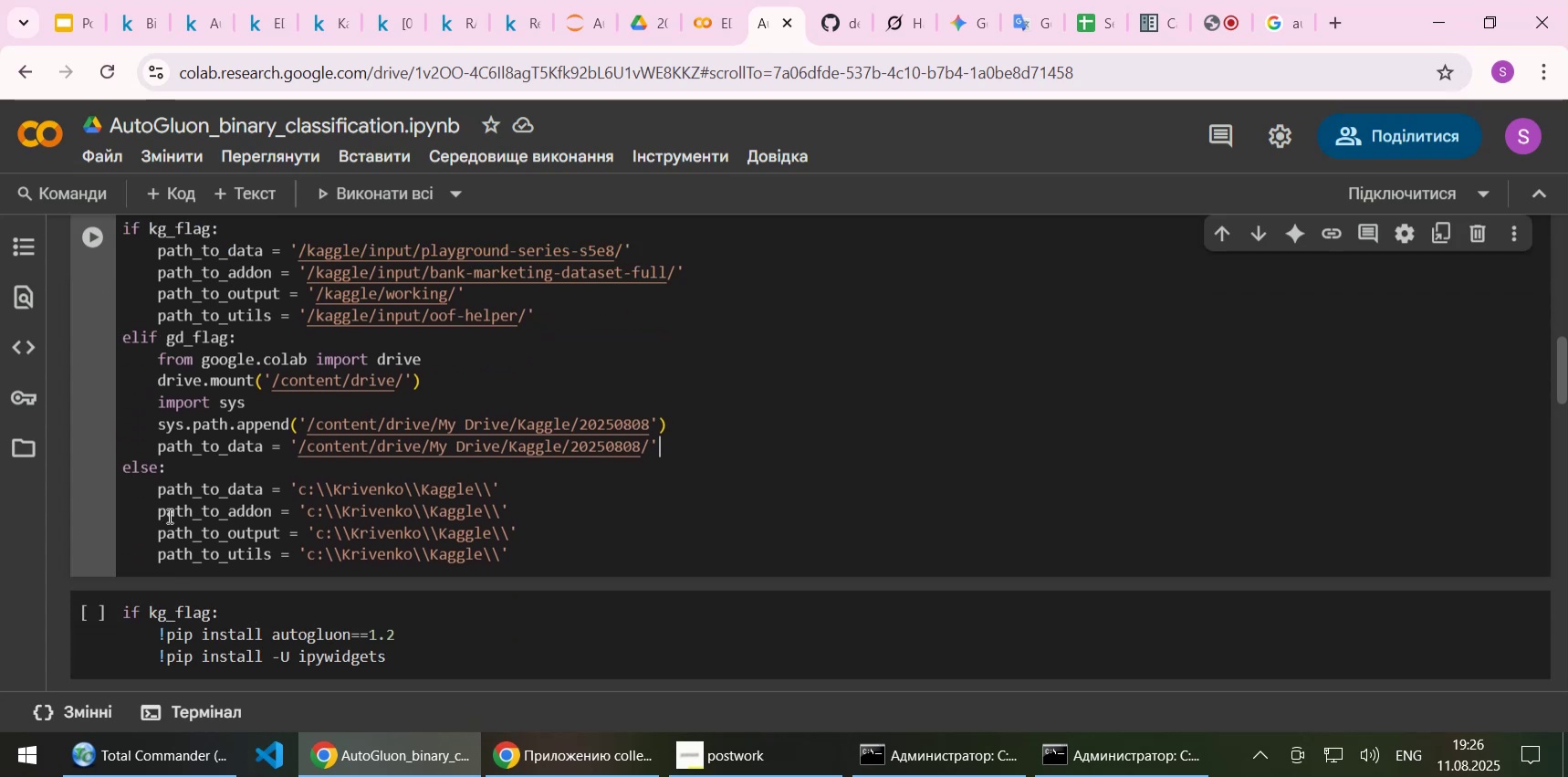 
left_click([168, 515])
 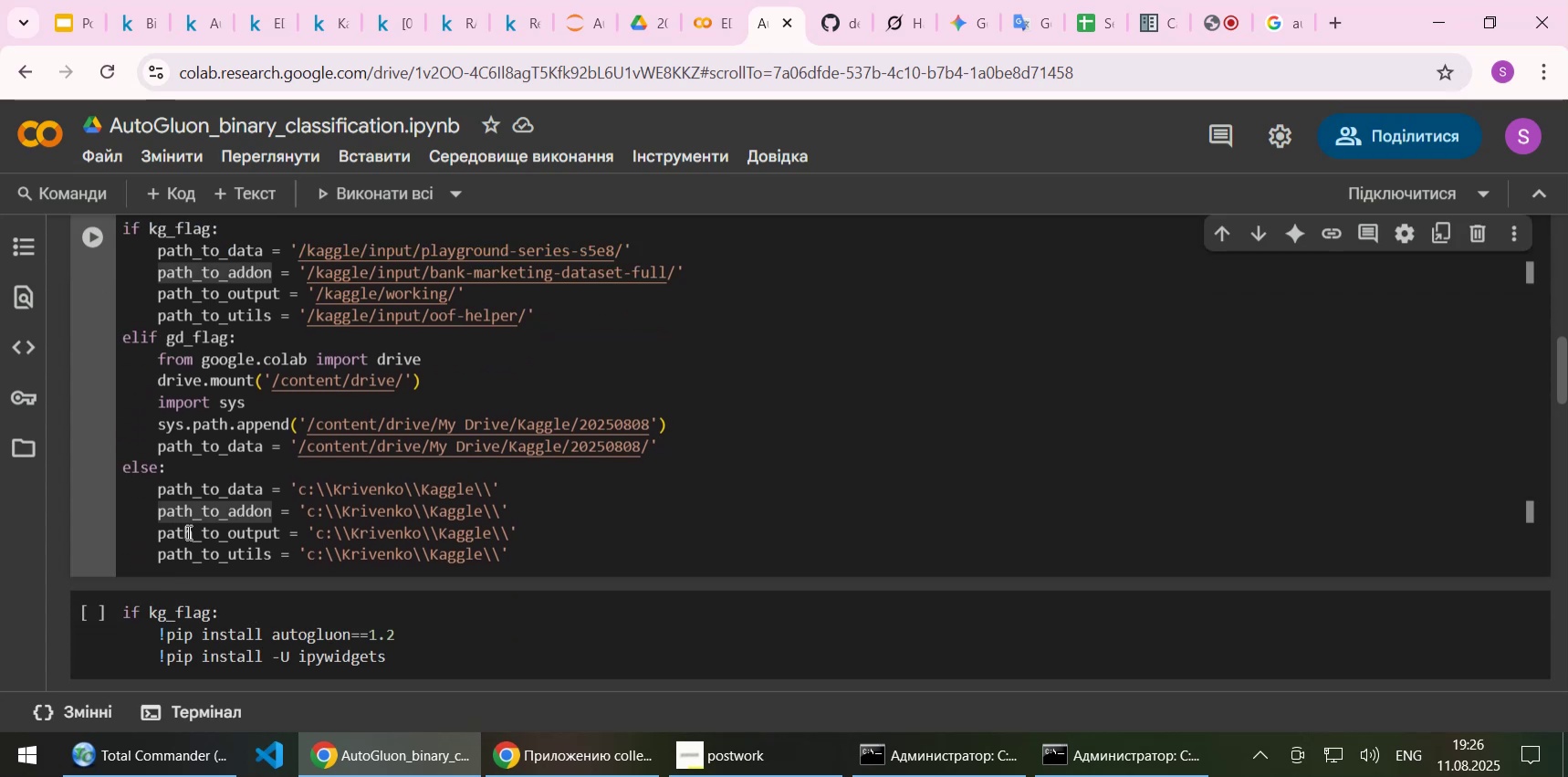 
key(ArrowLeft)
 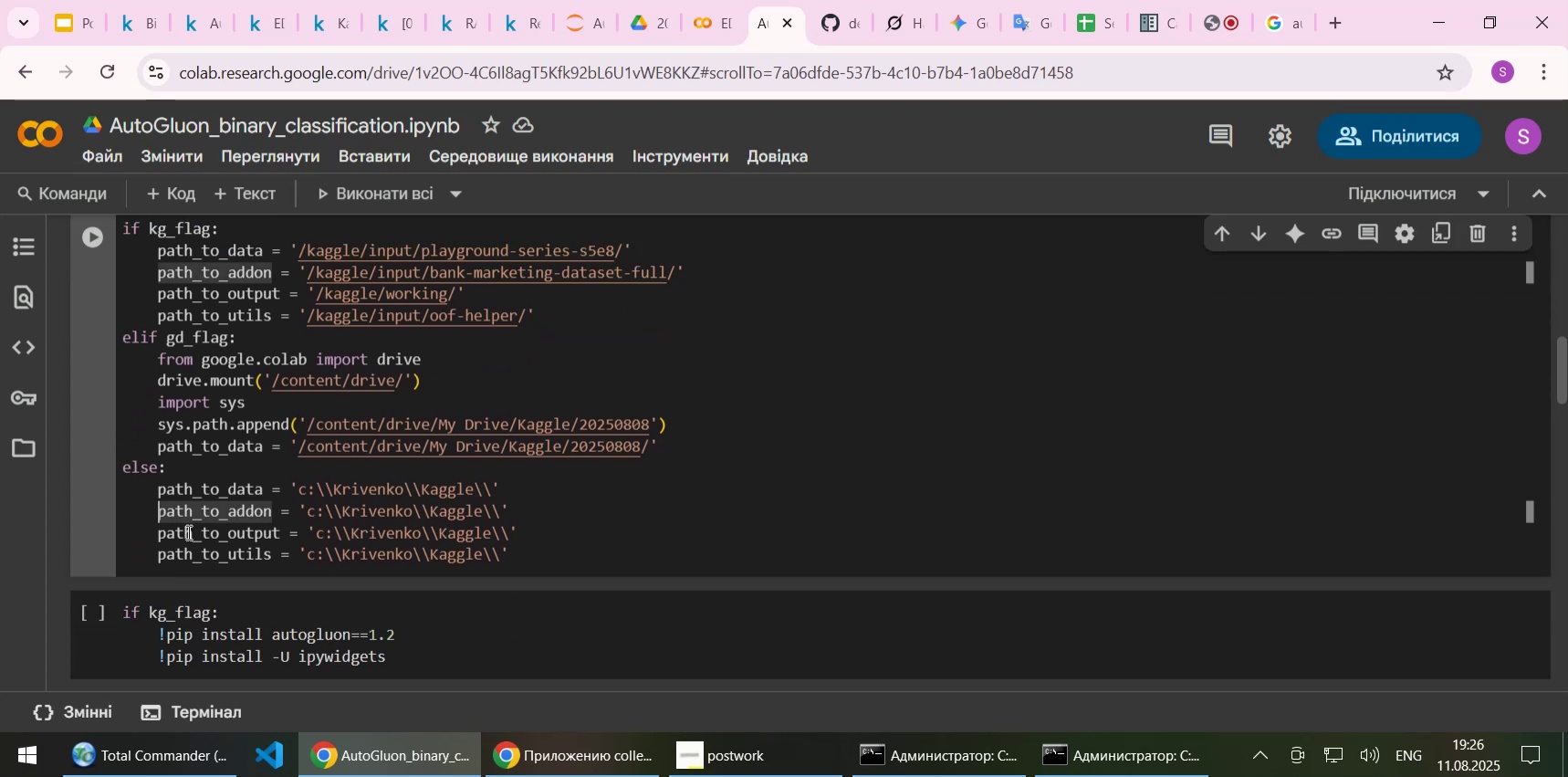 
key(Shift+ArrowDown)
 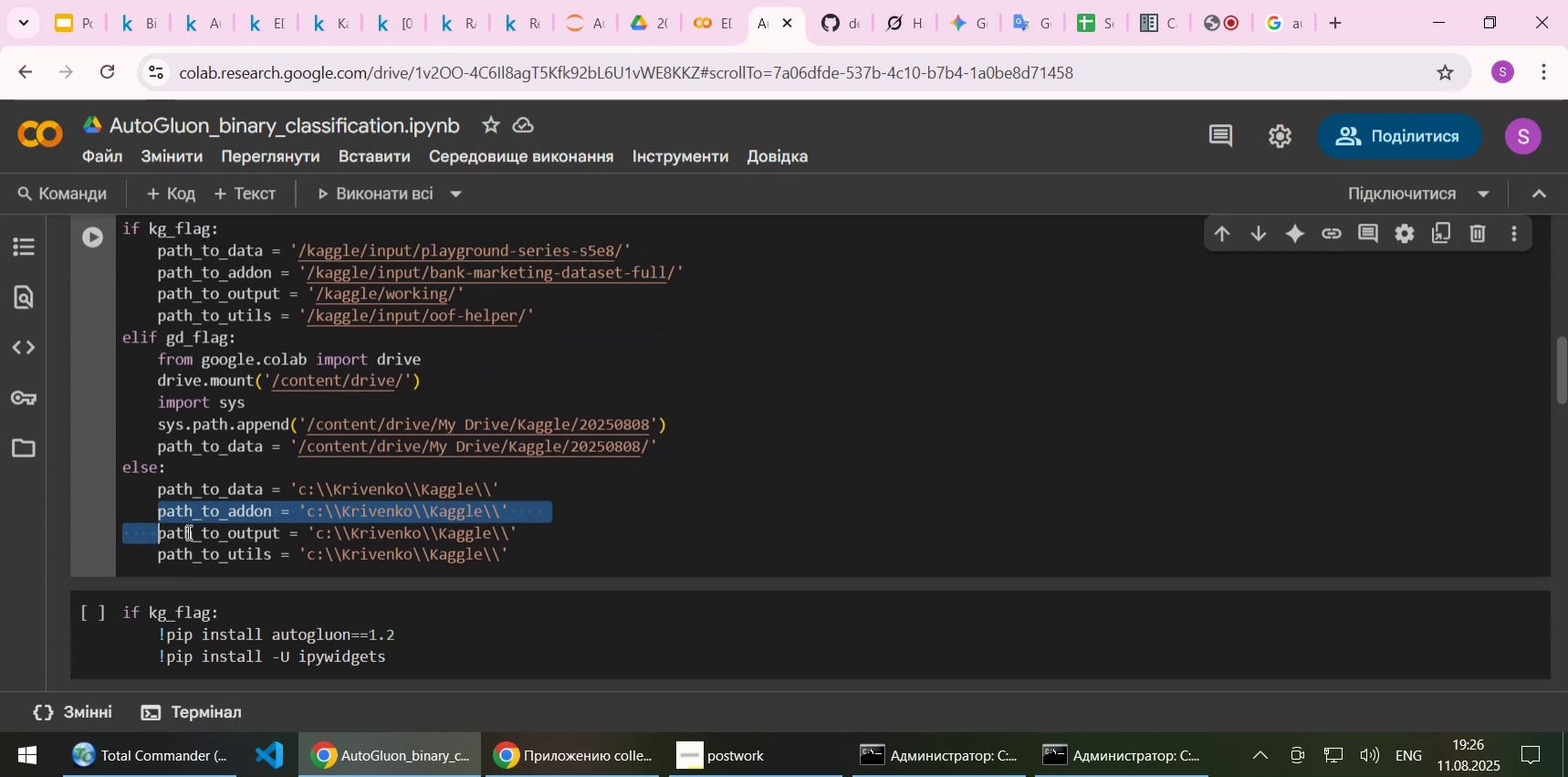 
key(Shift+ArrowDown)
 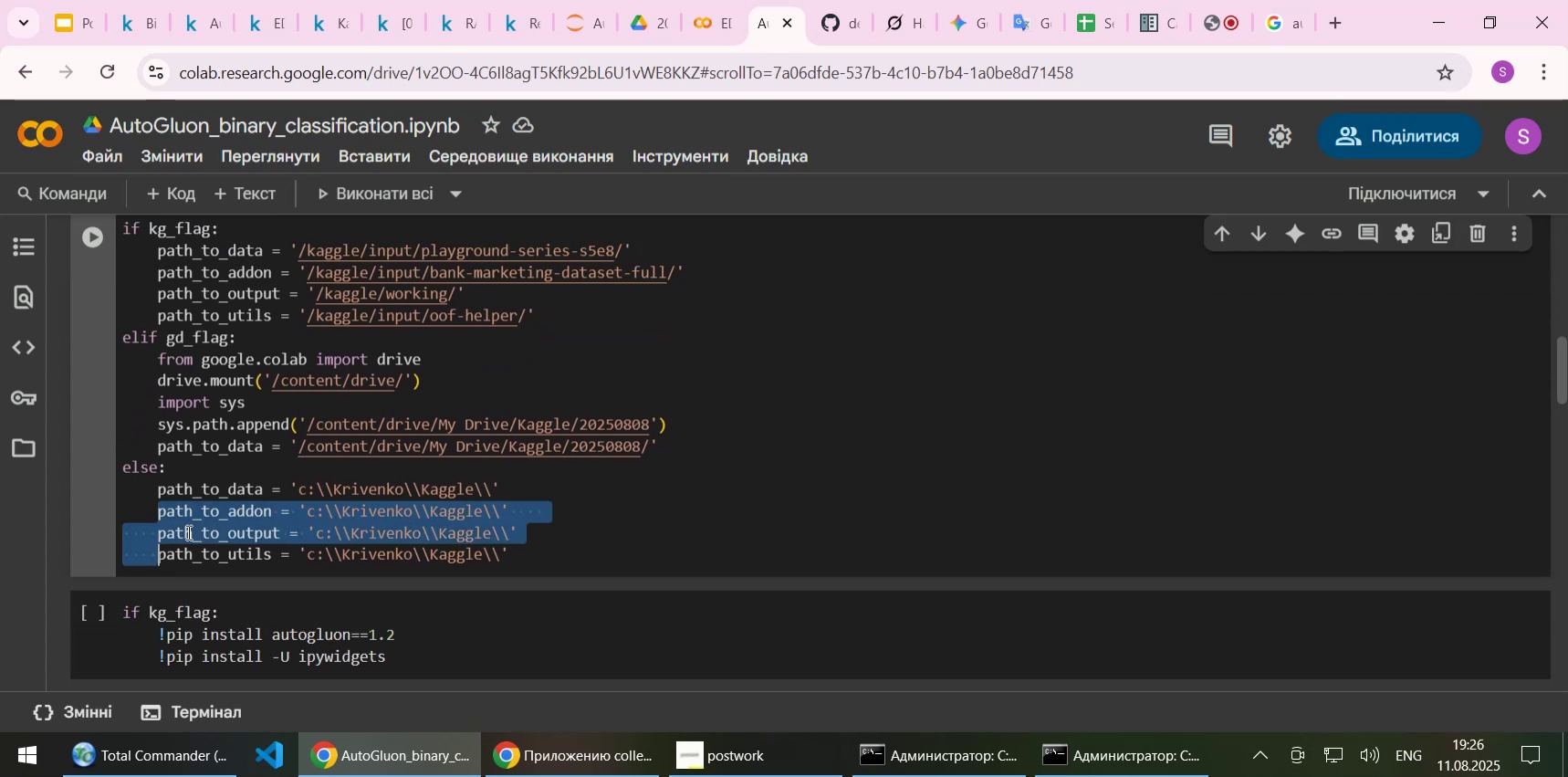 
key(Shift+End)
 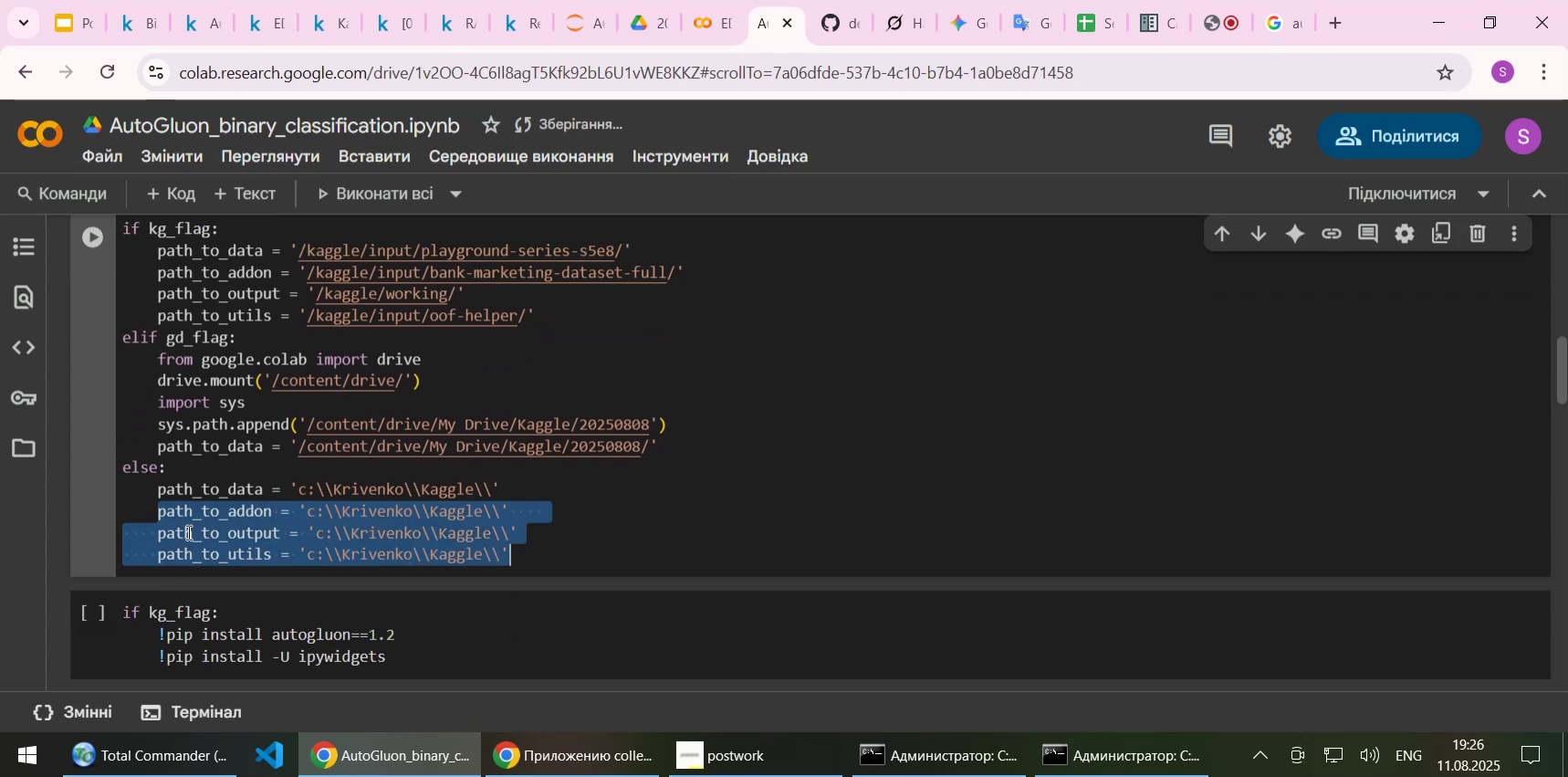 
key(Control+C)
 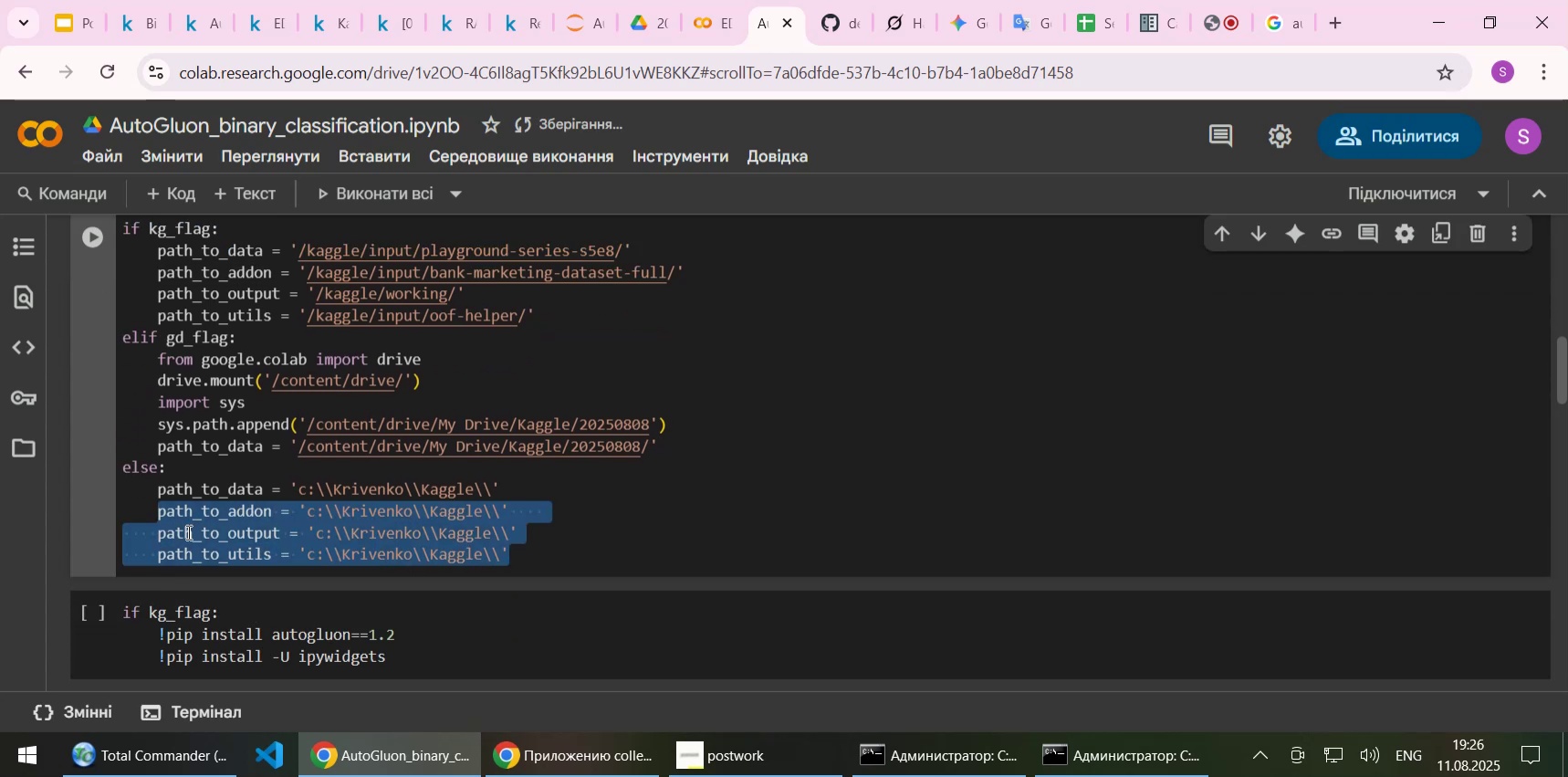 
key(ArrowUp)
 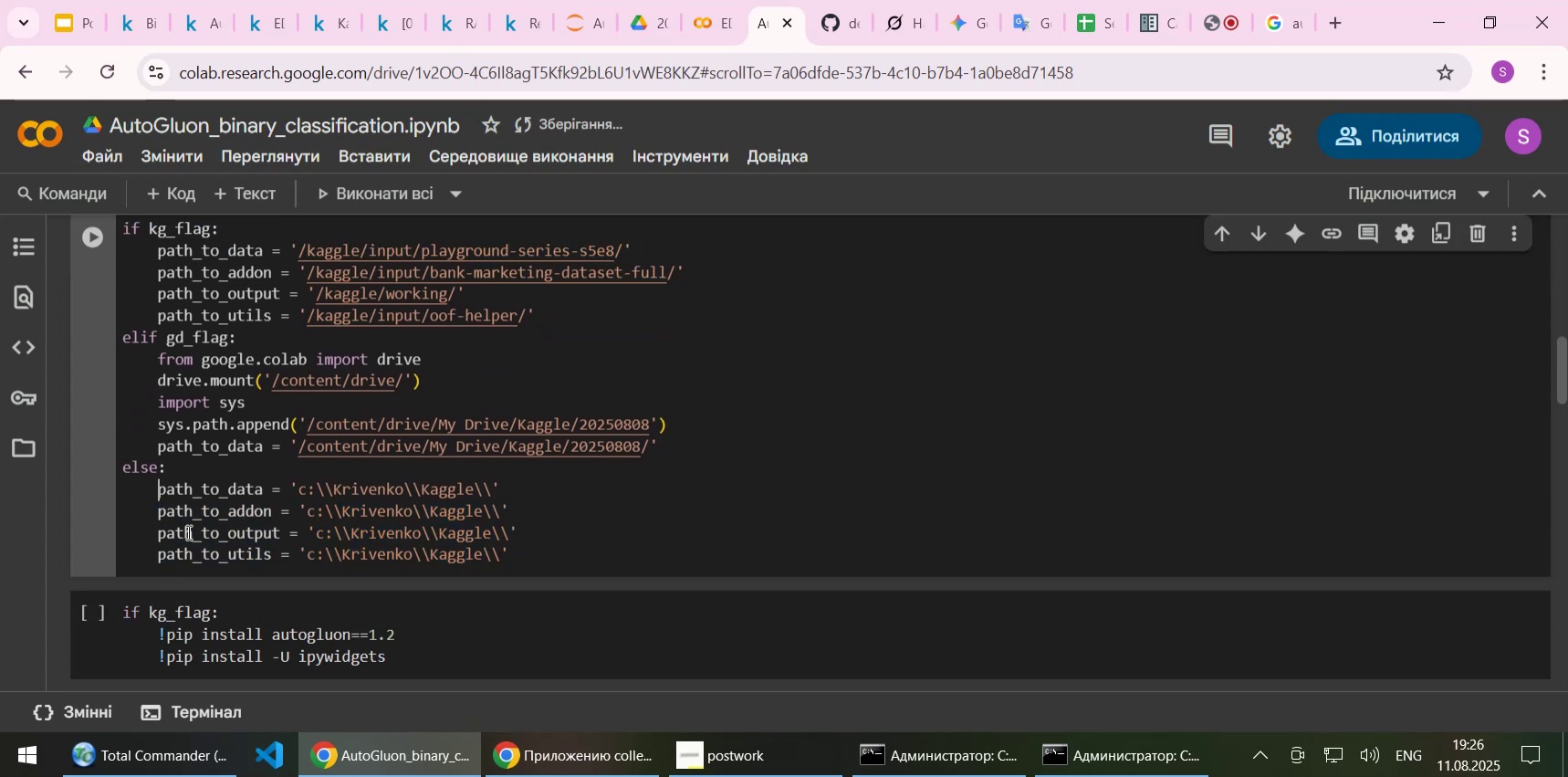 
key(ArrowUp)
 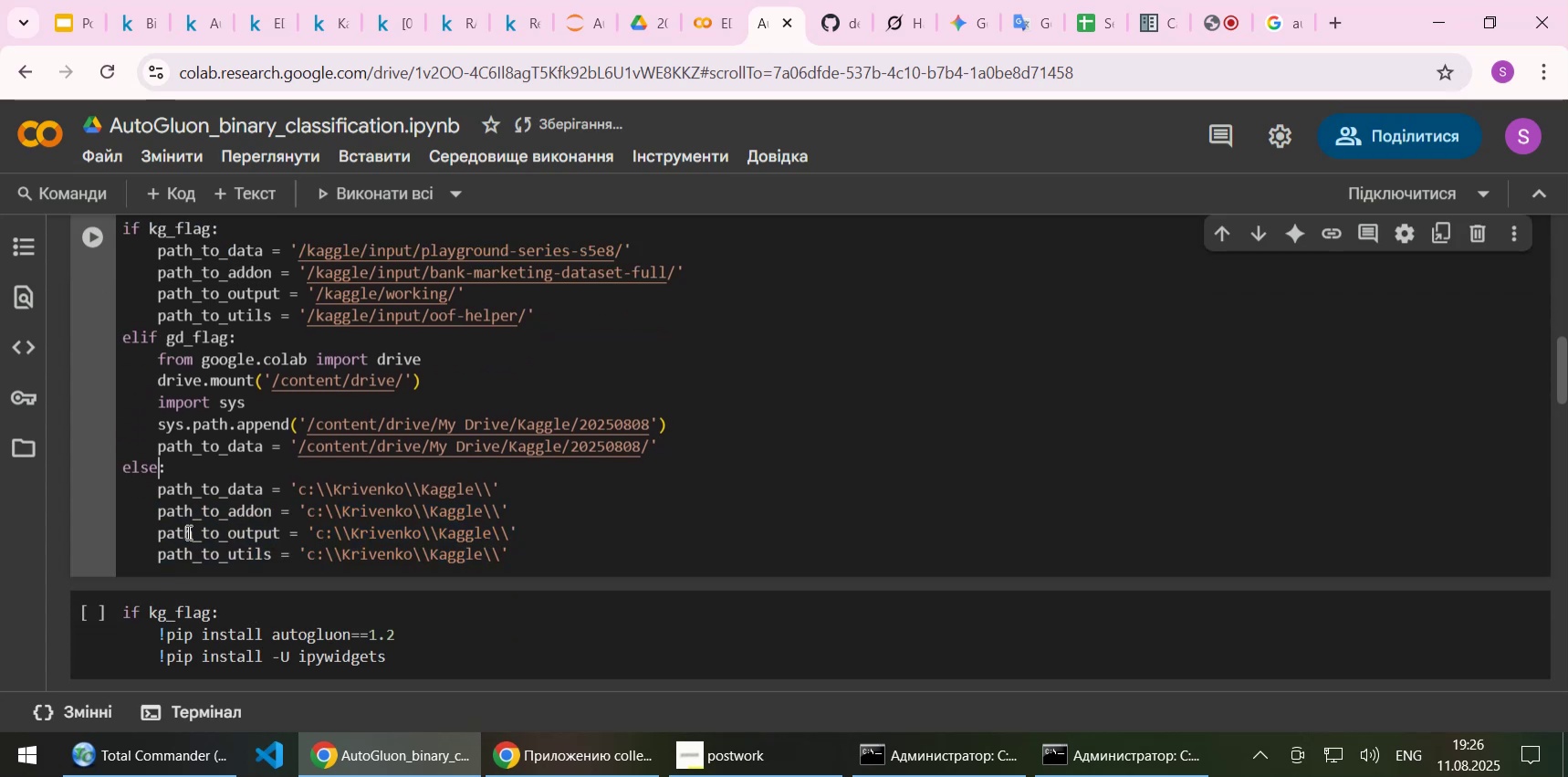 
key(ArrowUp)
 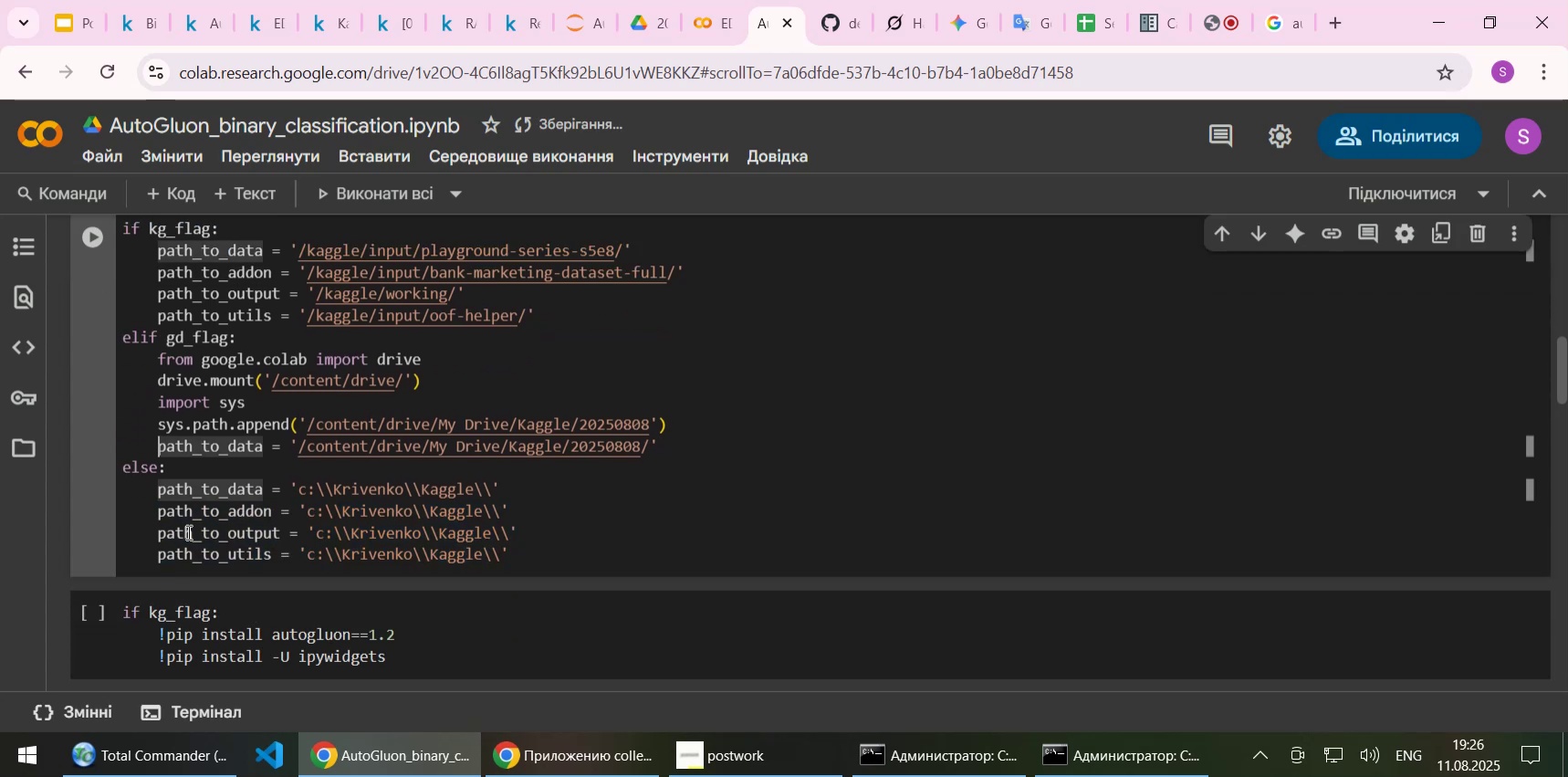 
key(End)
 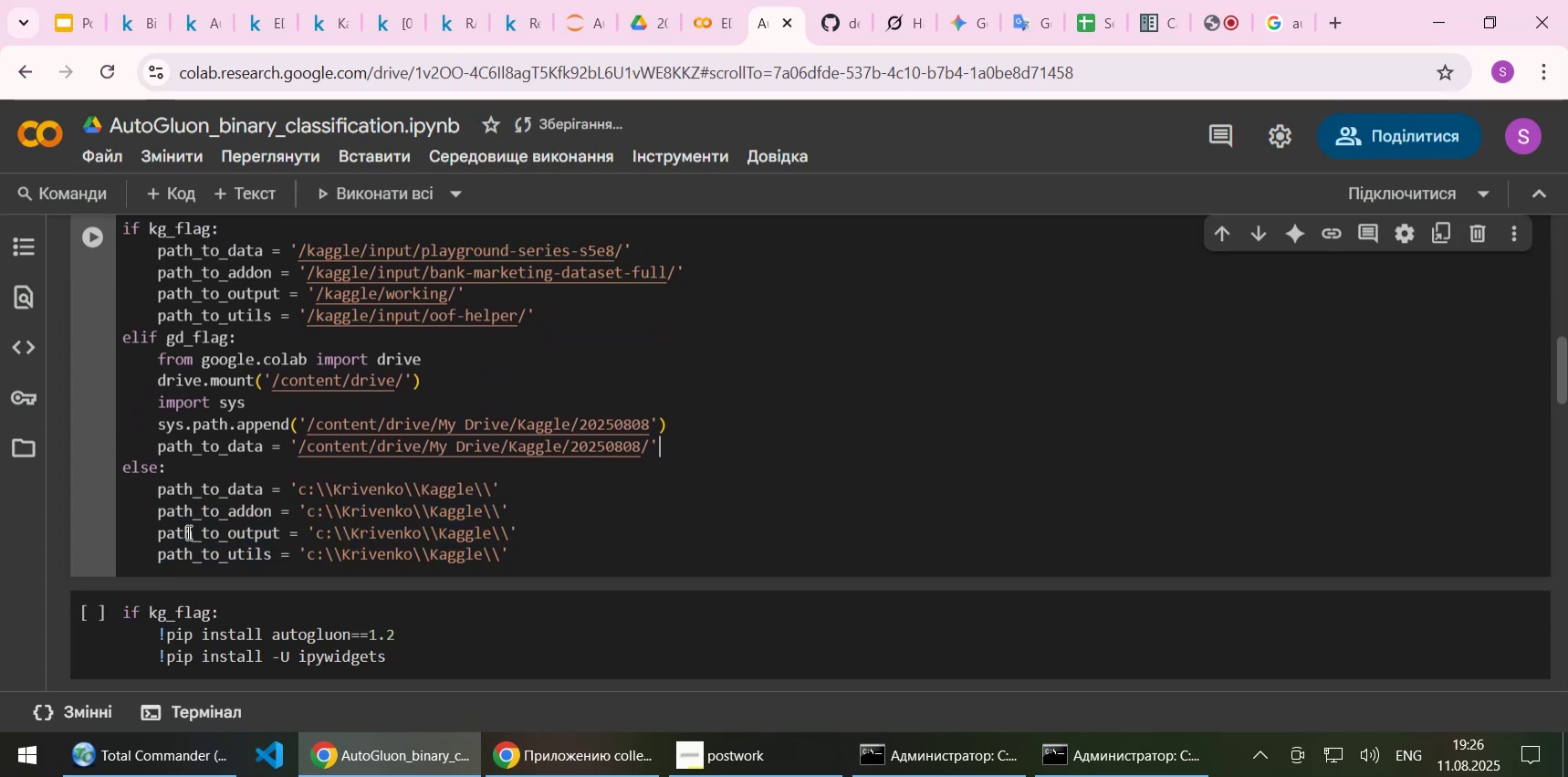 
key(Enter)
 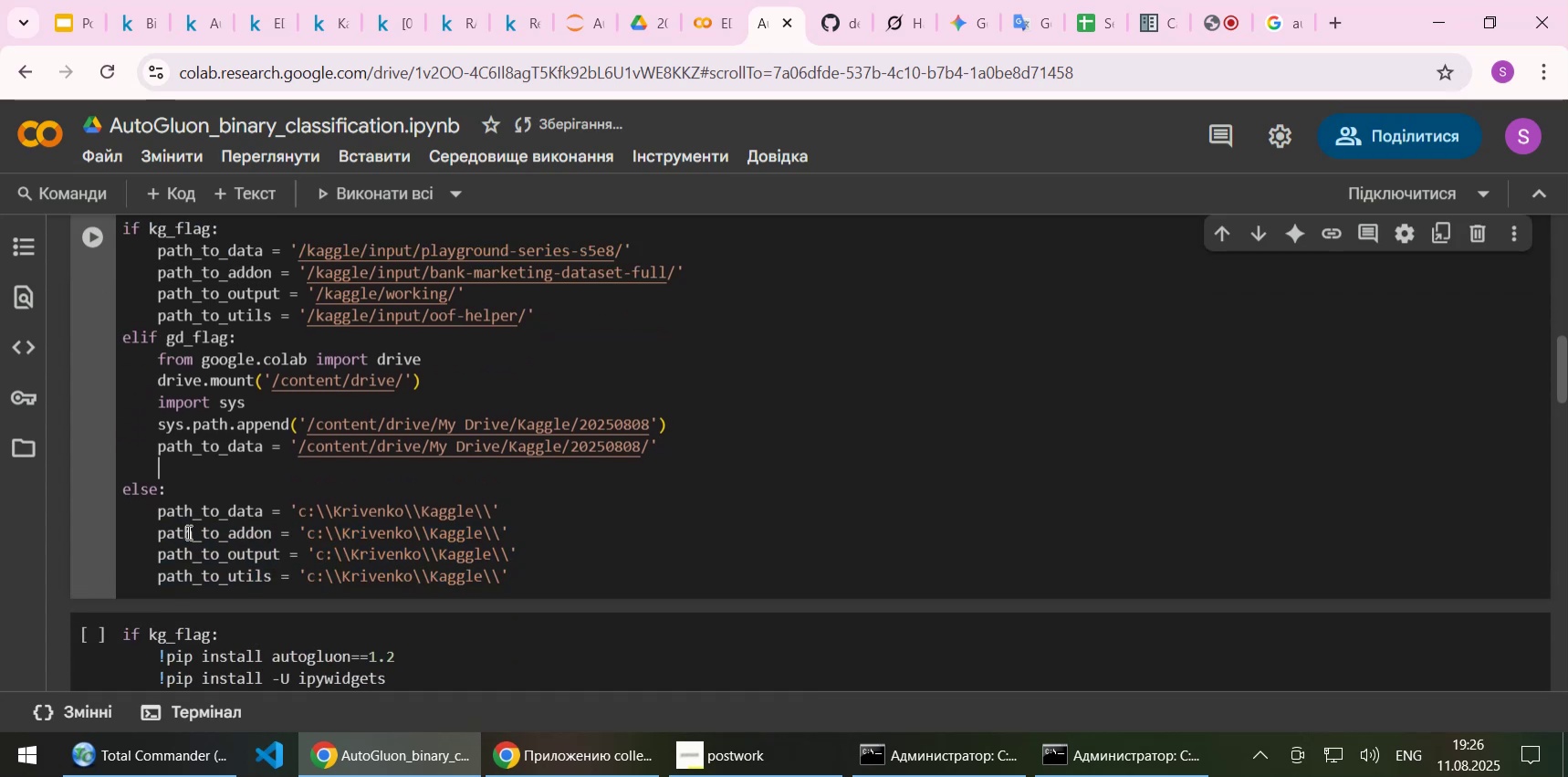 
key(Control+ControlLeft)
 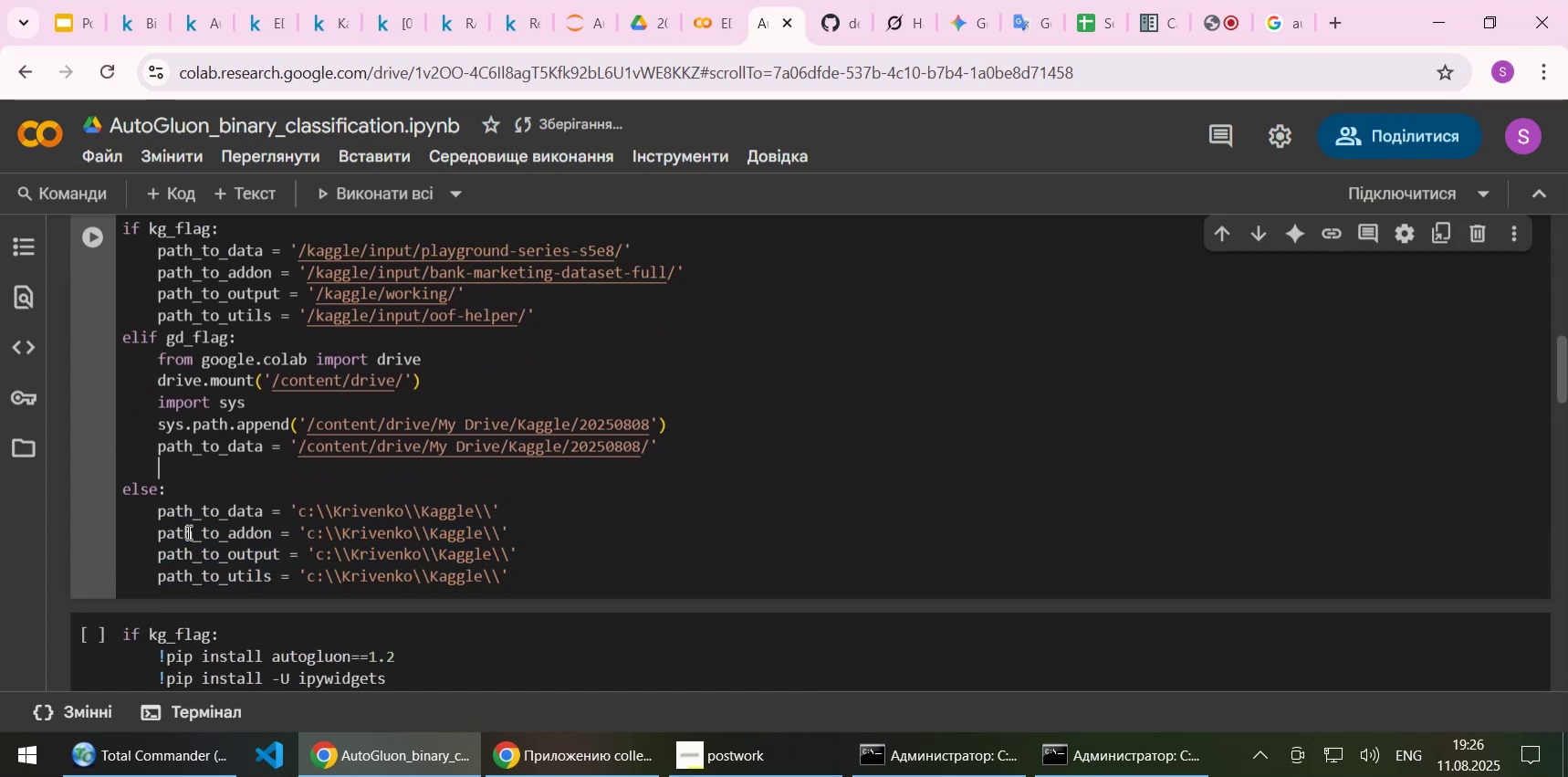 
key(Control+V)
 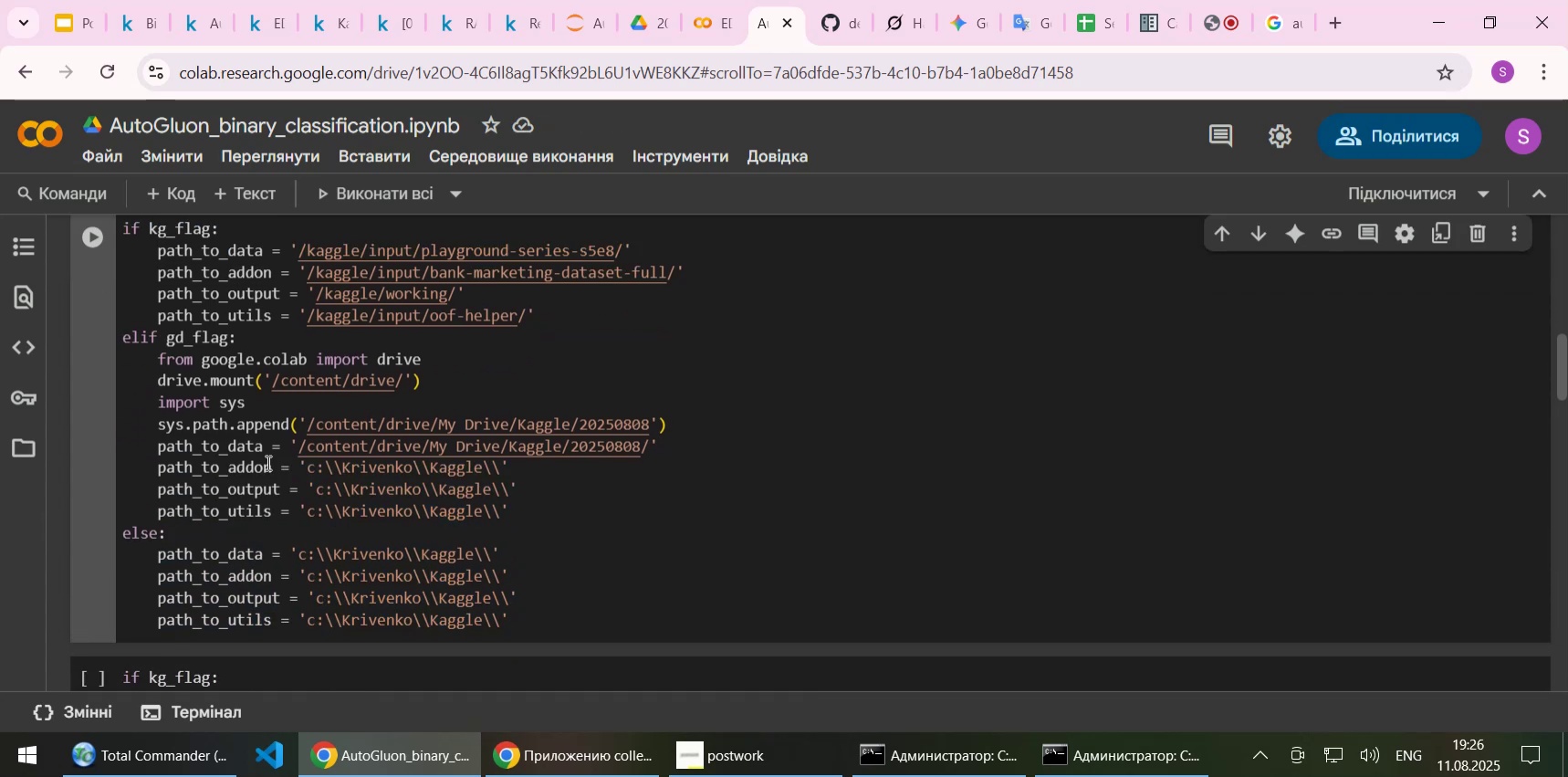 
left_click([297, 444])
 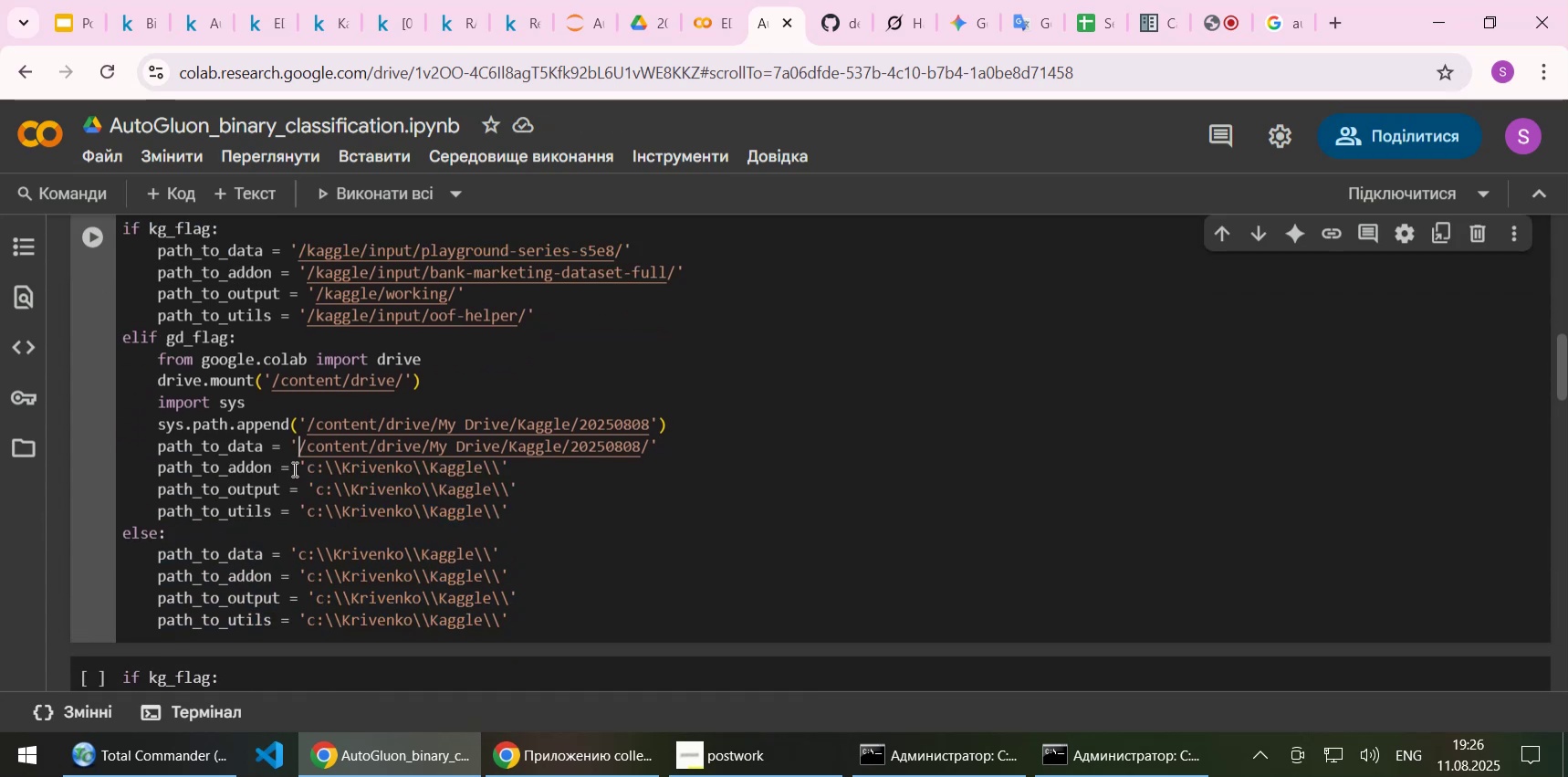 
key(Shift+End)
 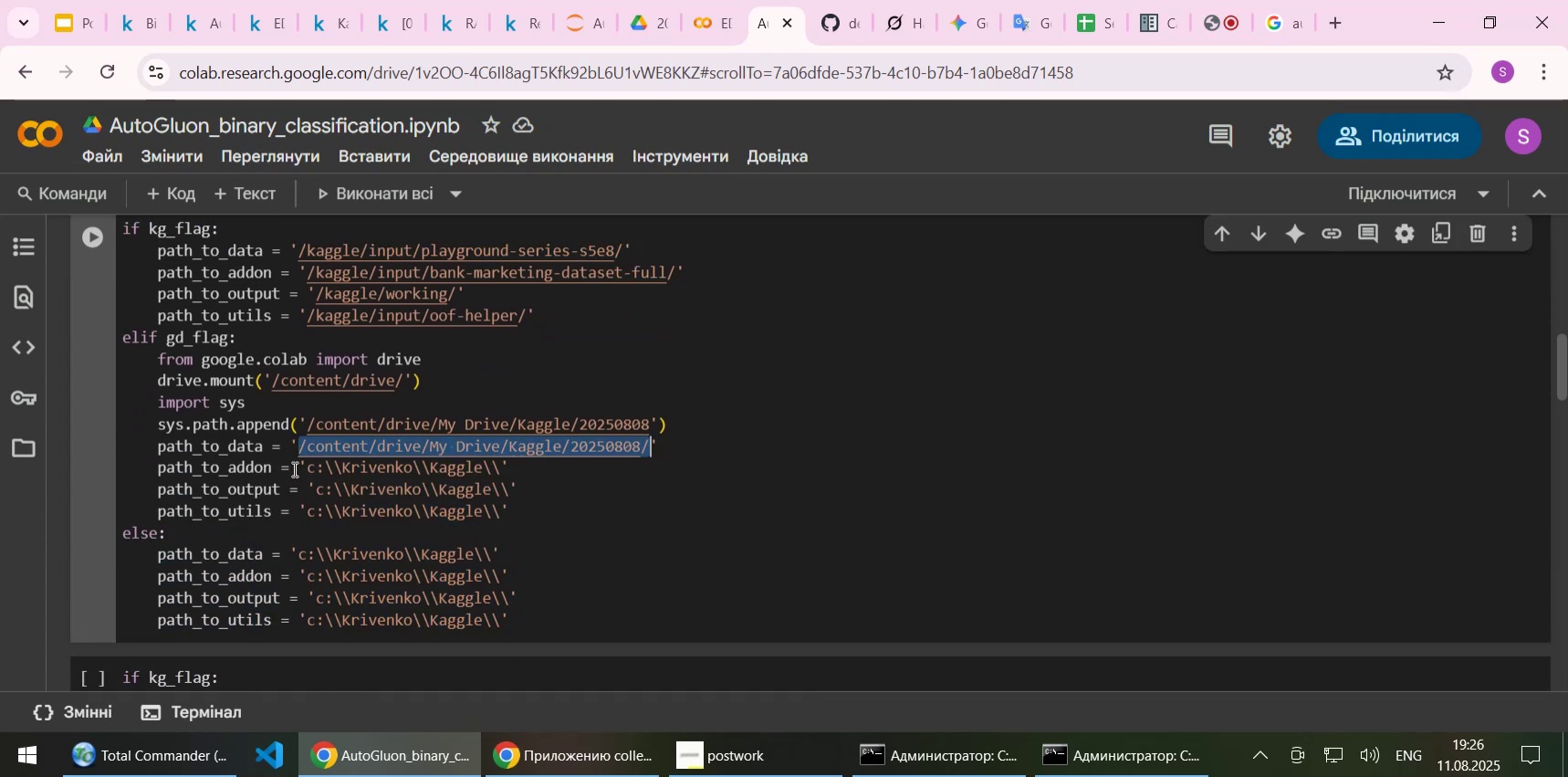 
key(Shift+ArrowLeft)
 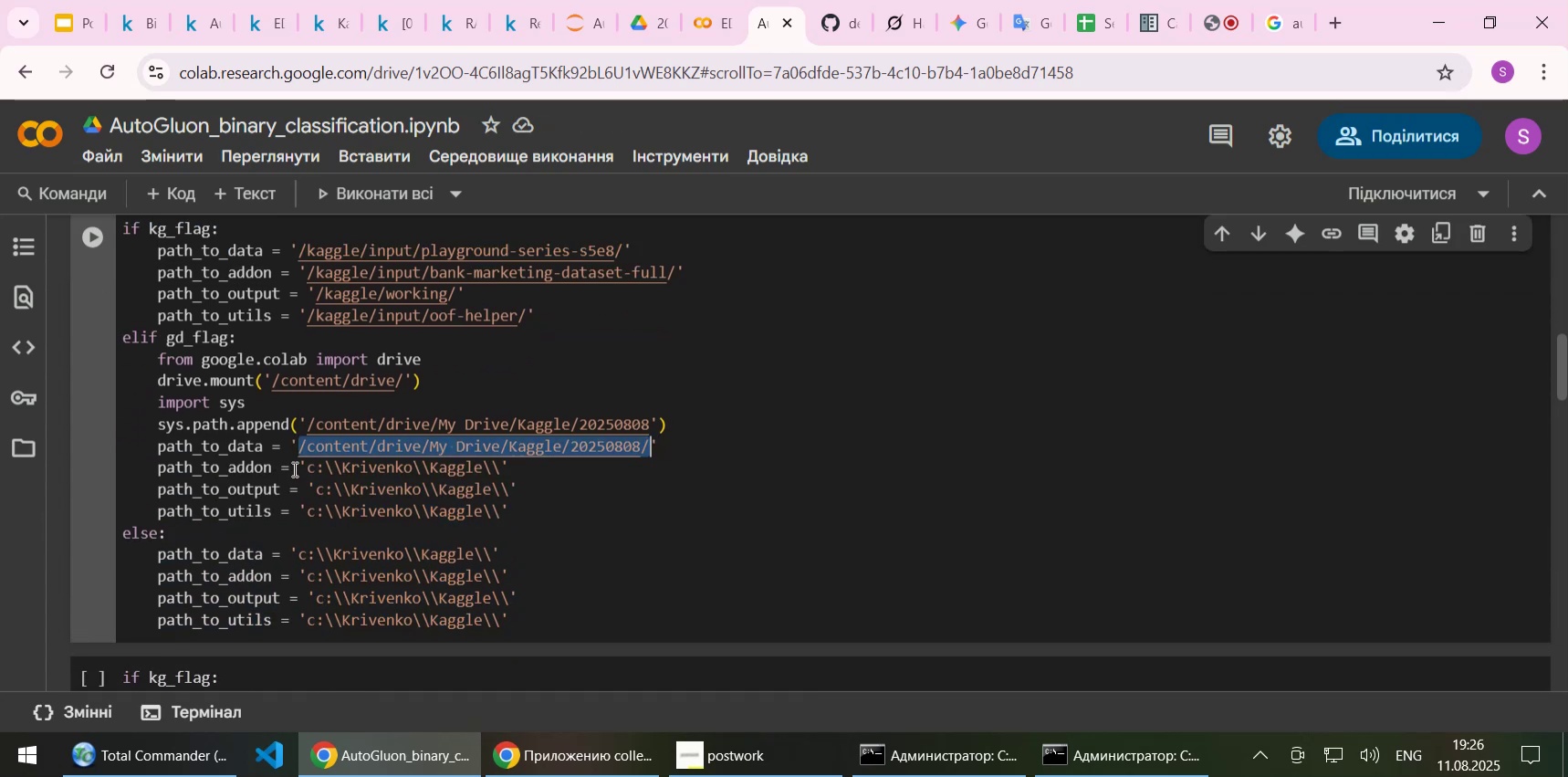 
key(Control+C)
 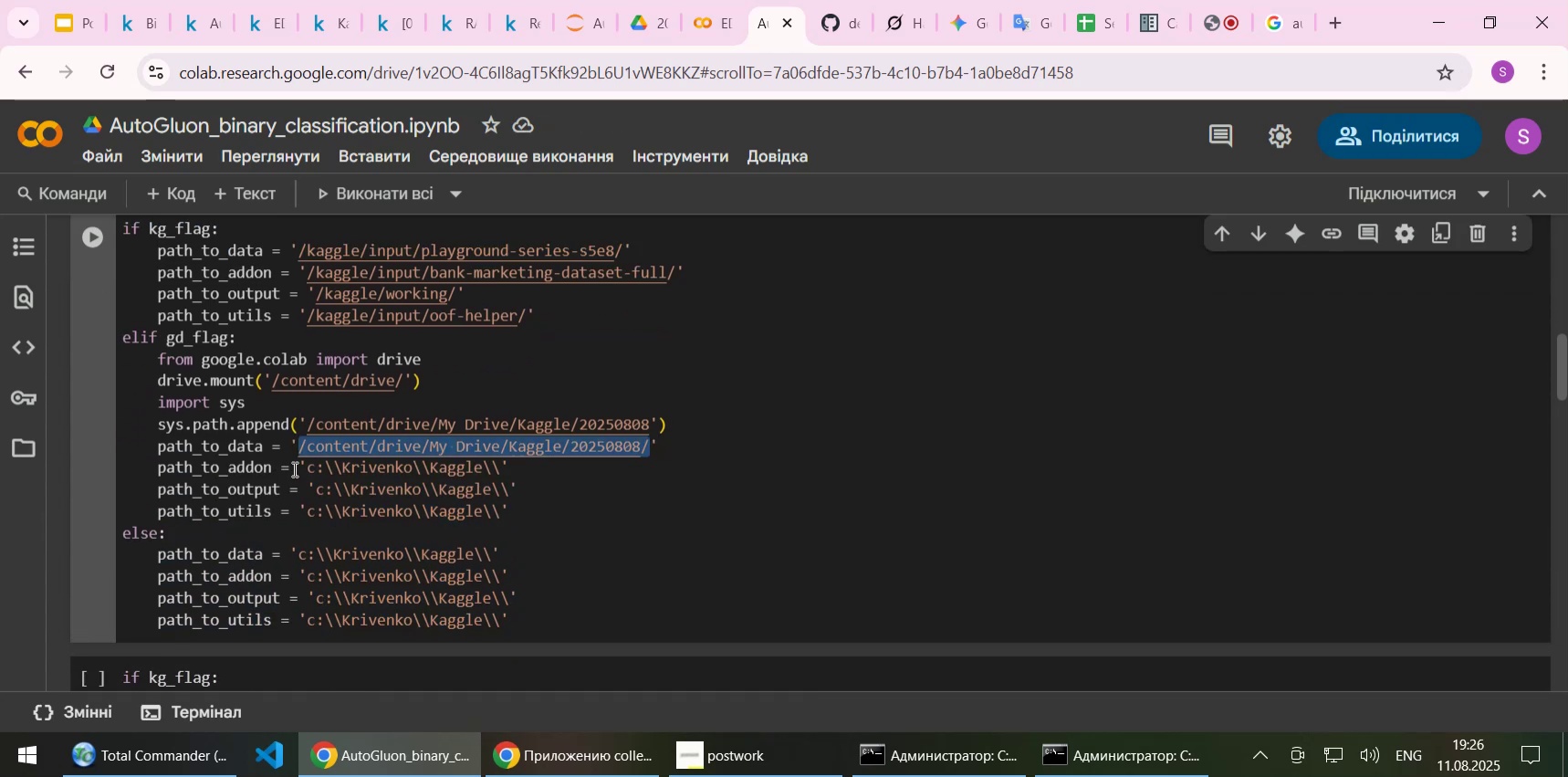 
key(ArrowDown)
 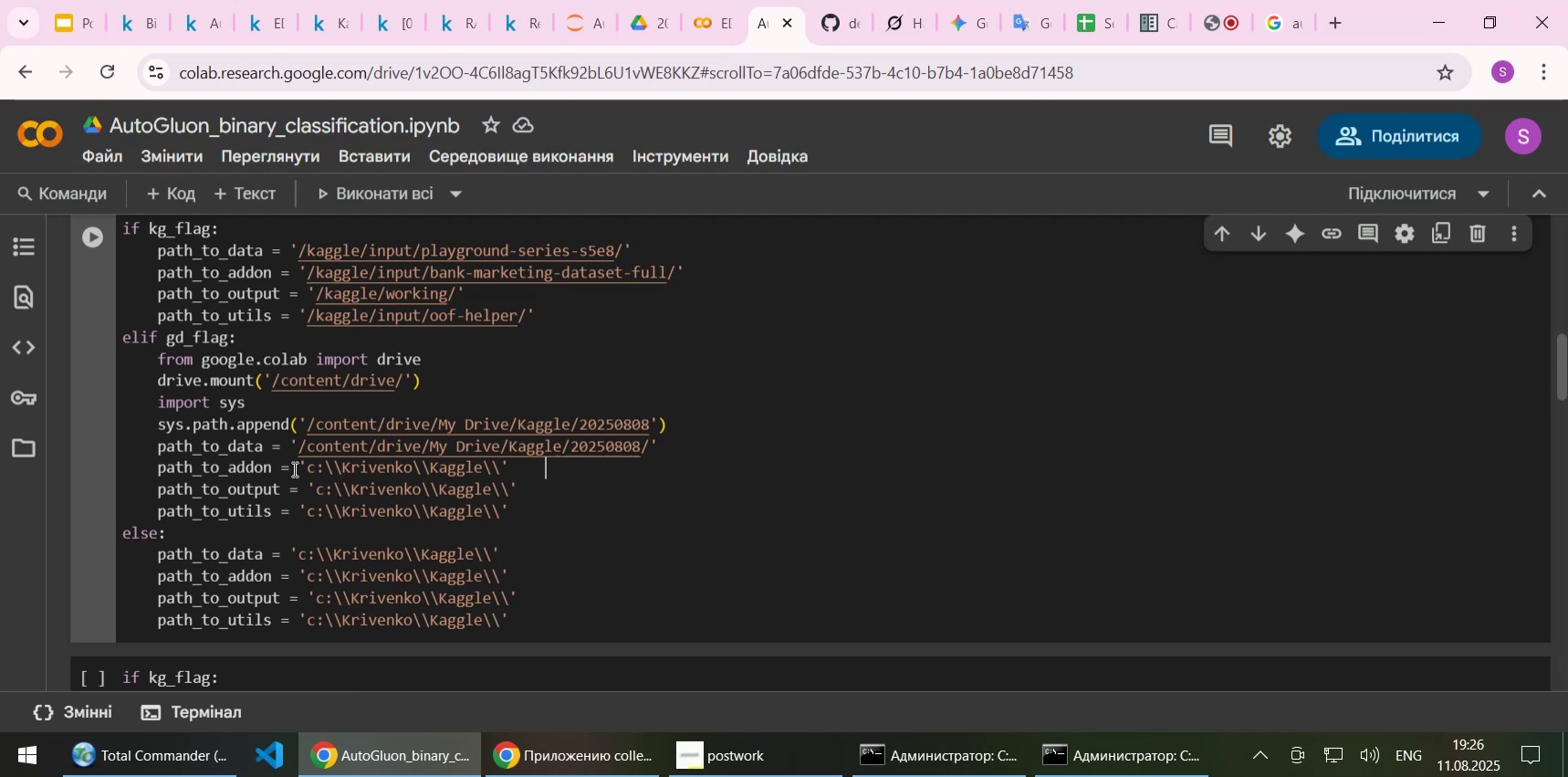 
hold_key(key=ArrowLeft, duration=0.41)
 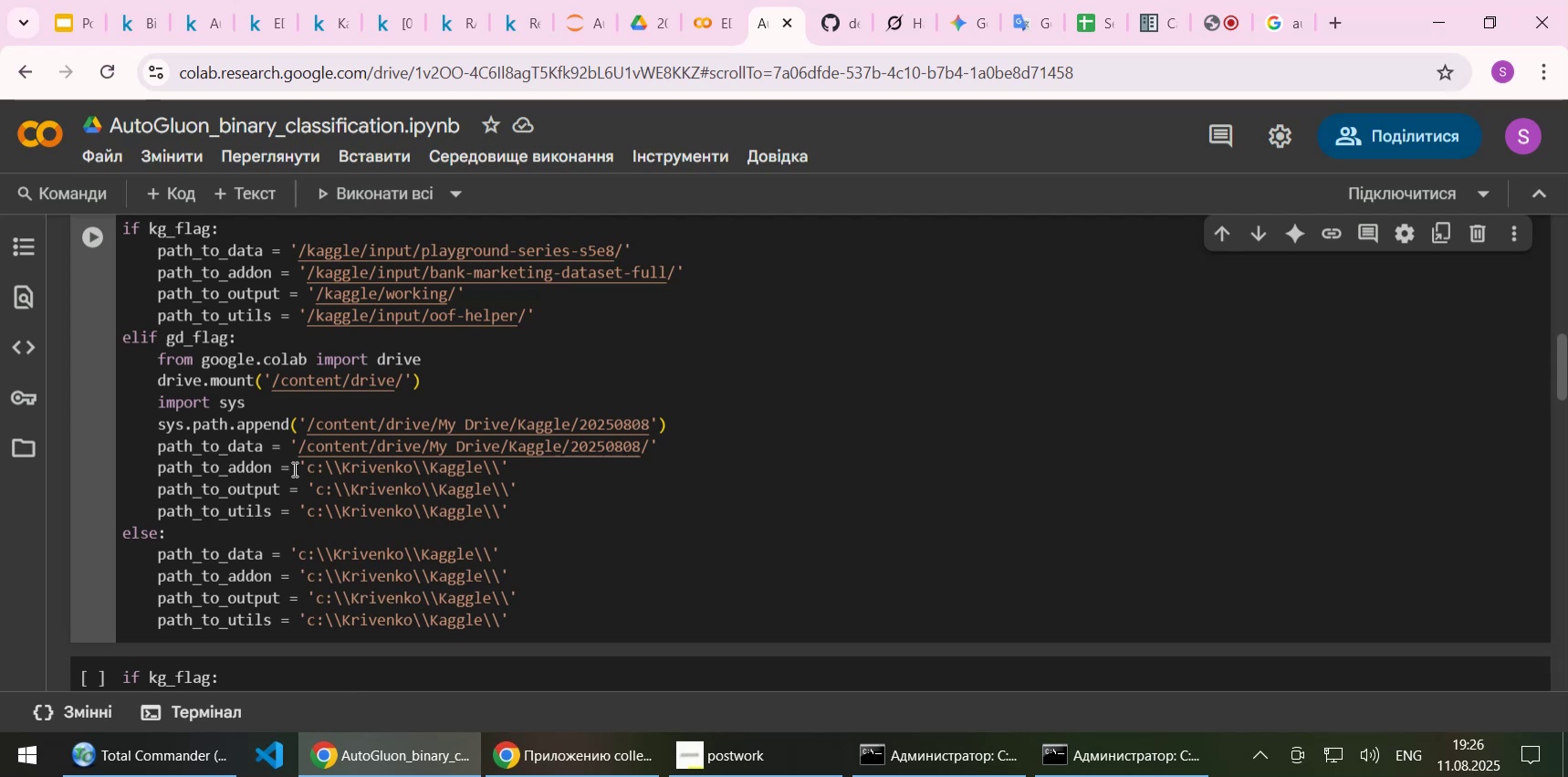 
key(ArrowLeft)
 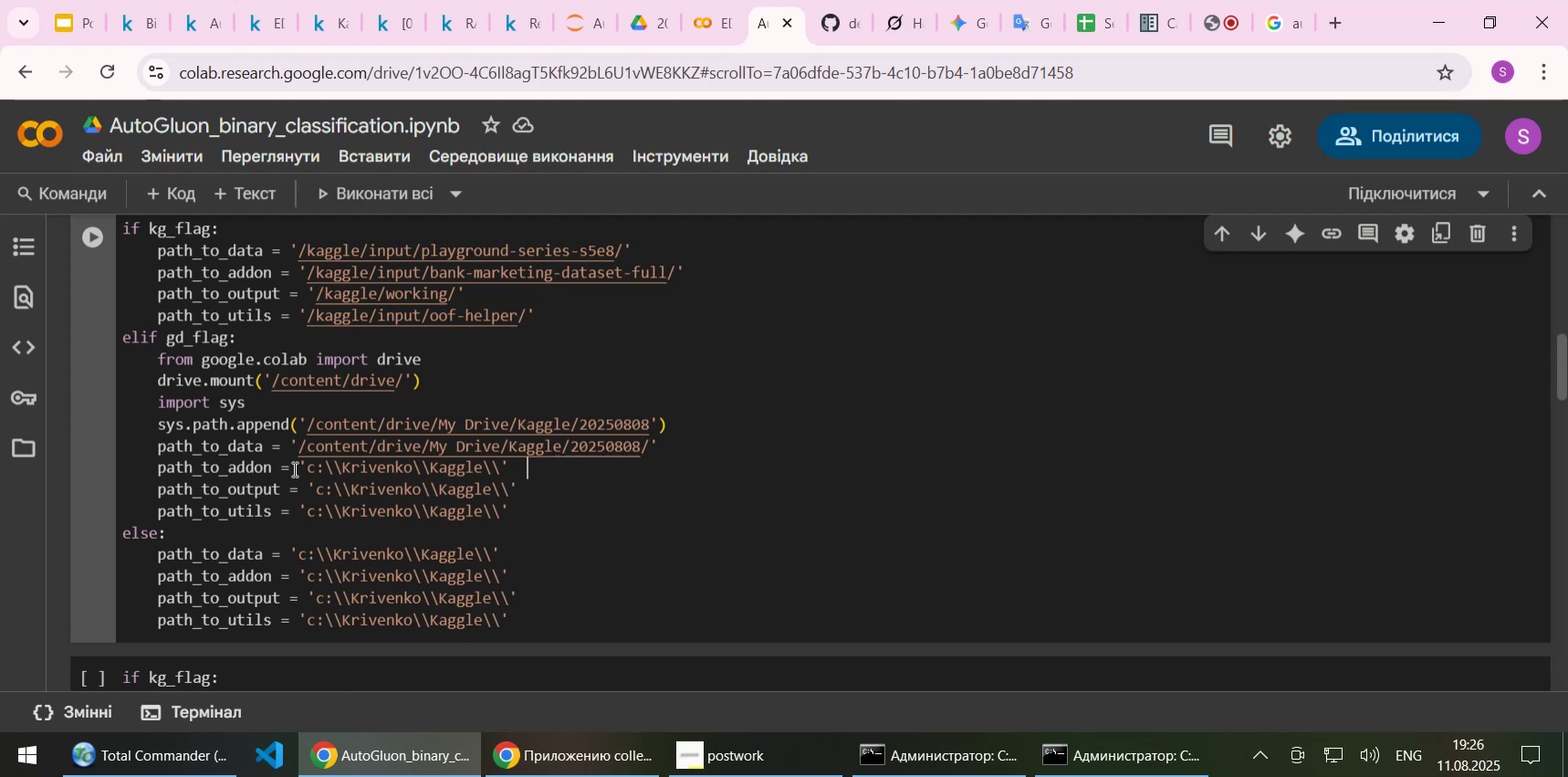 
key(ArrowLeft)
 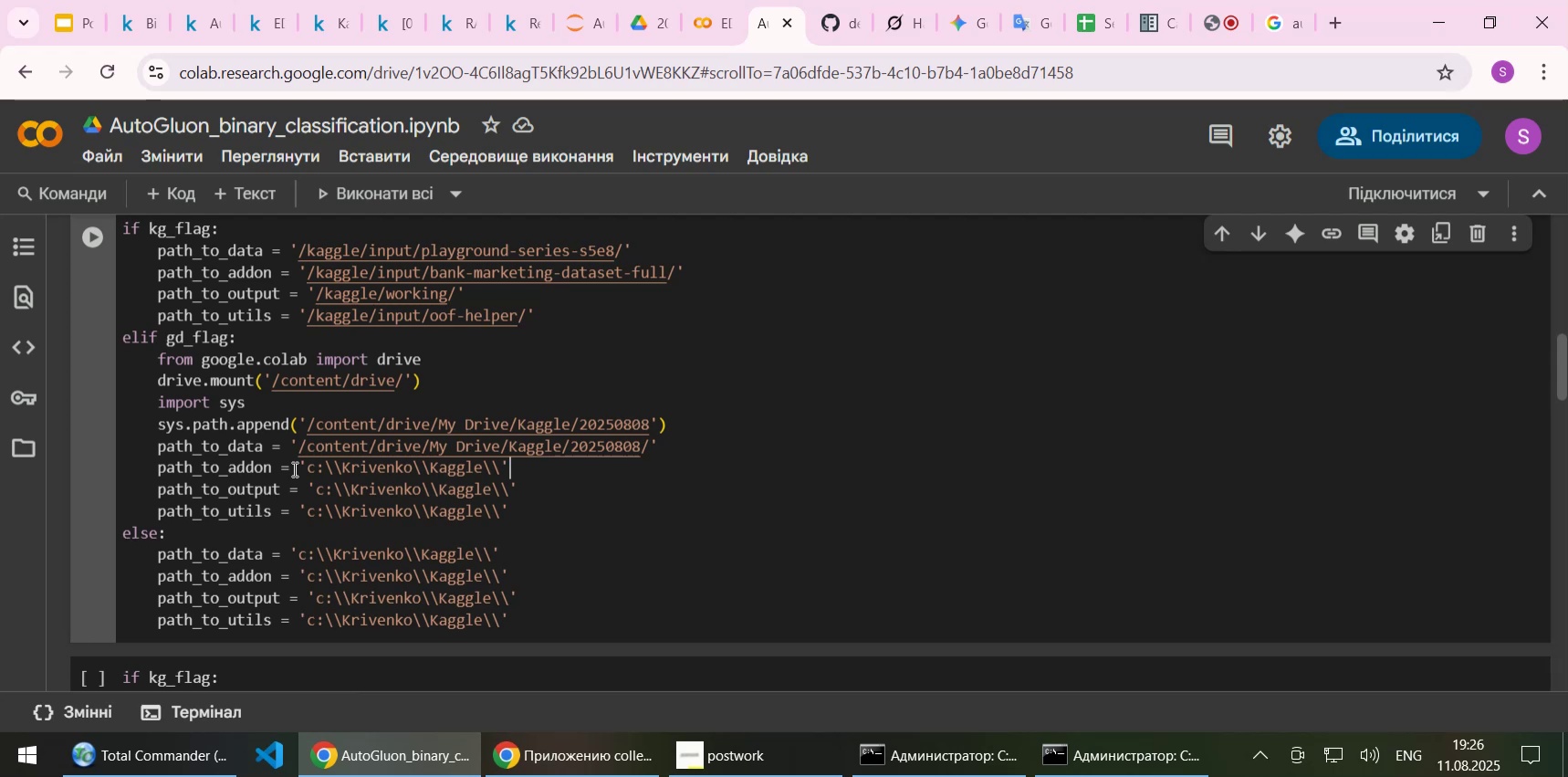 
key(ArrowLeft)
 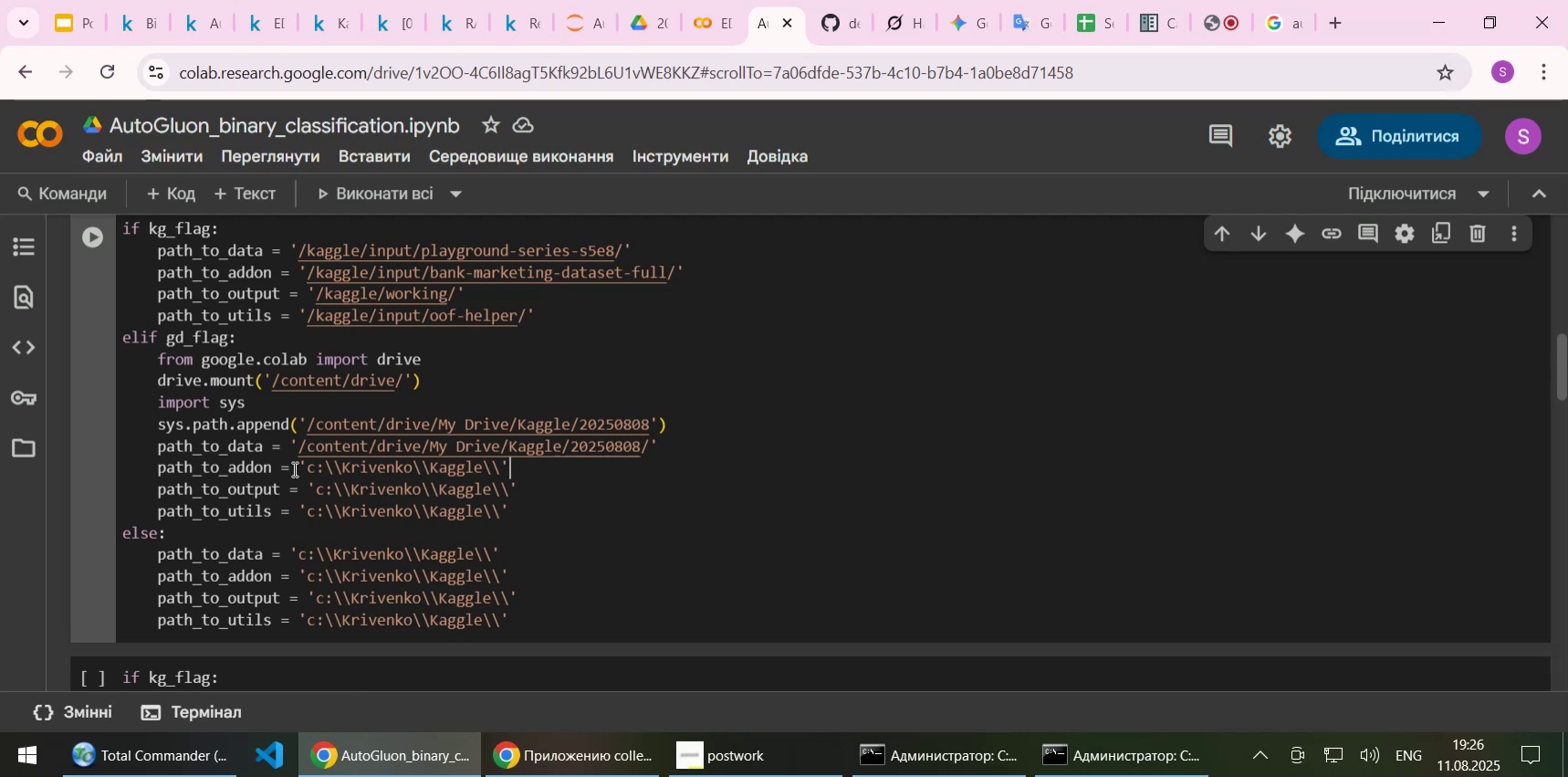 
key(ArrowLeft)
 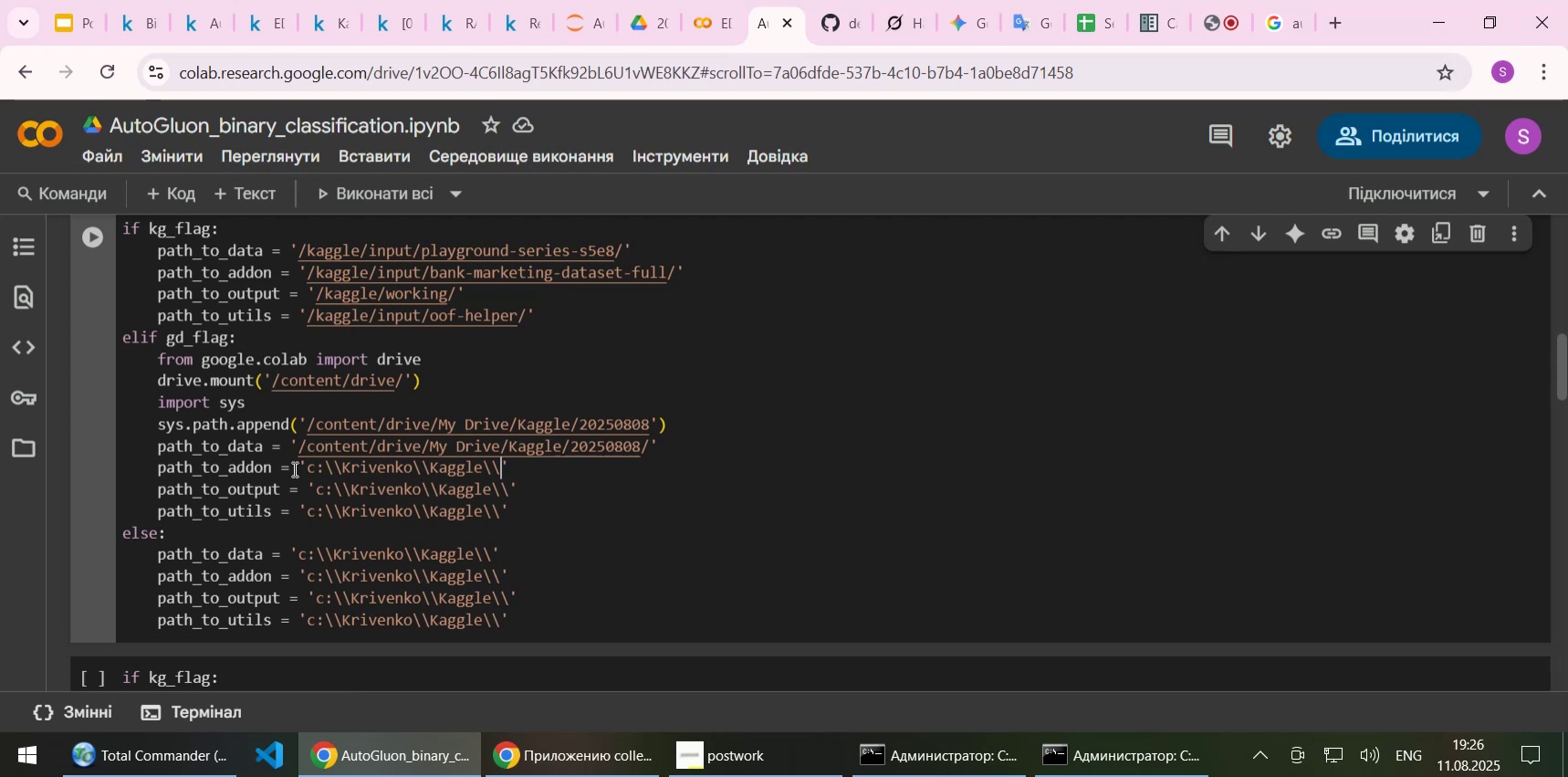 
hold_key(key=ArrowLeft, duration=1.06)
 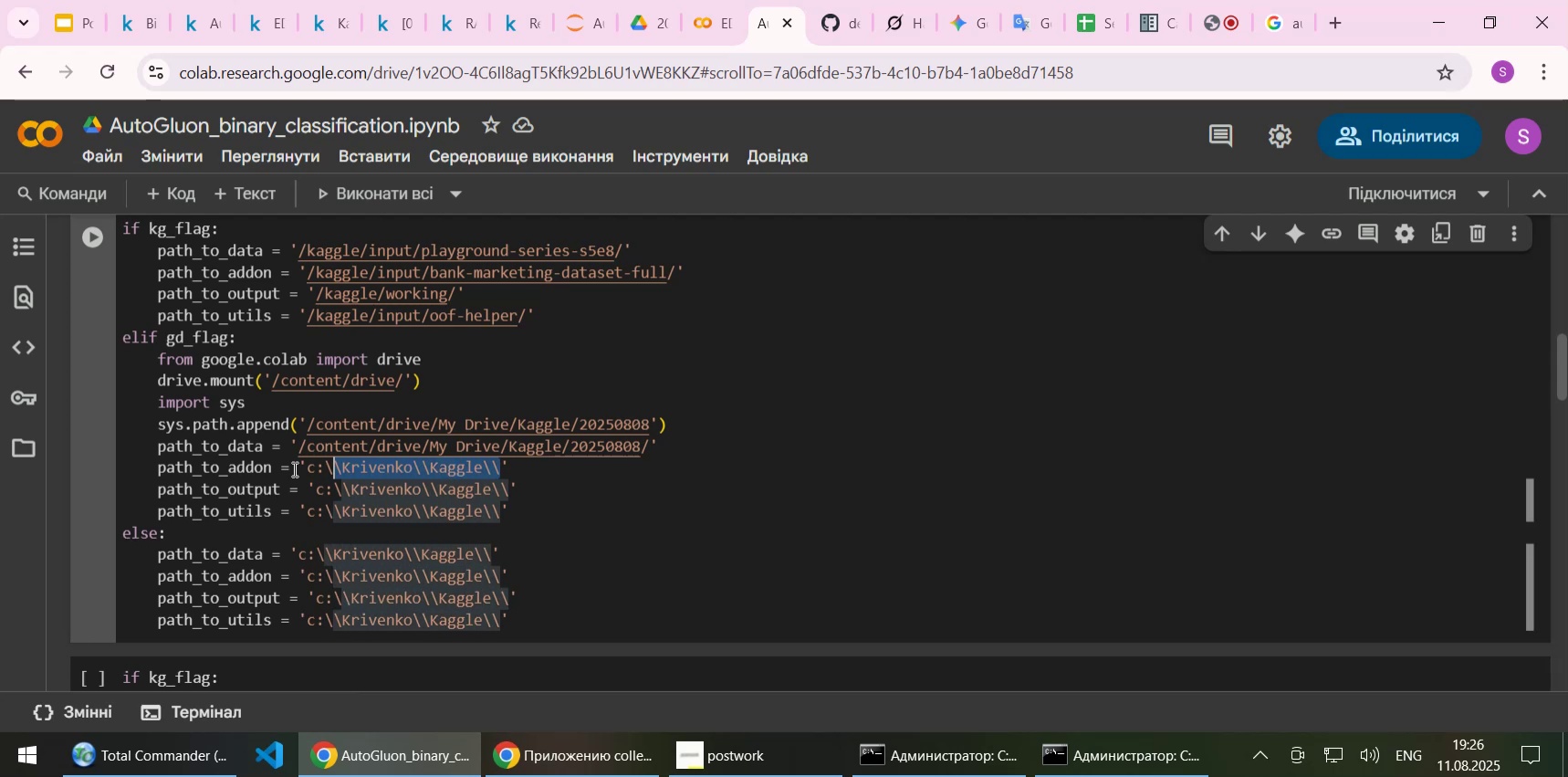 
key(Shift+ArrowLeft)
 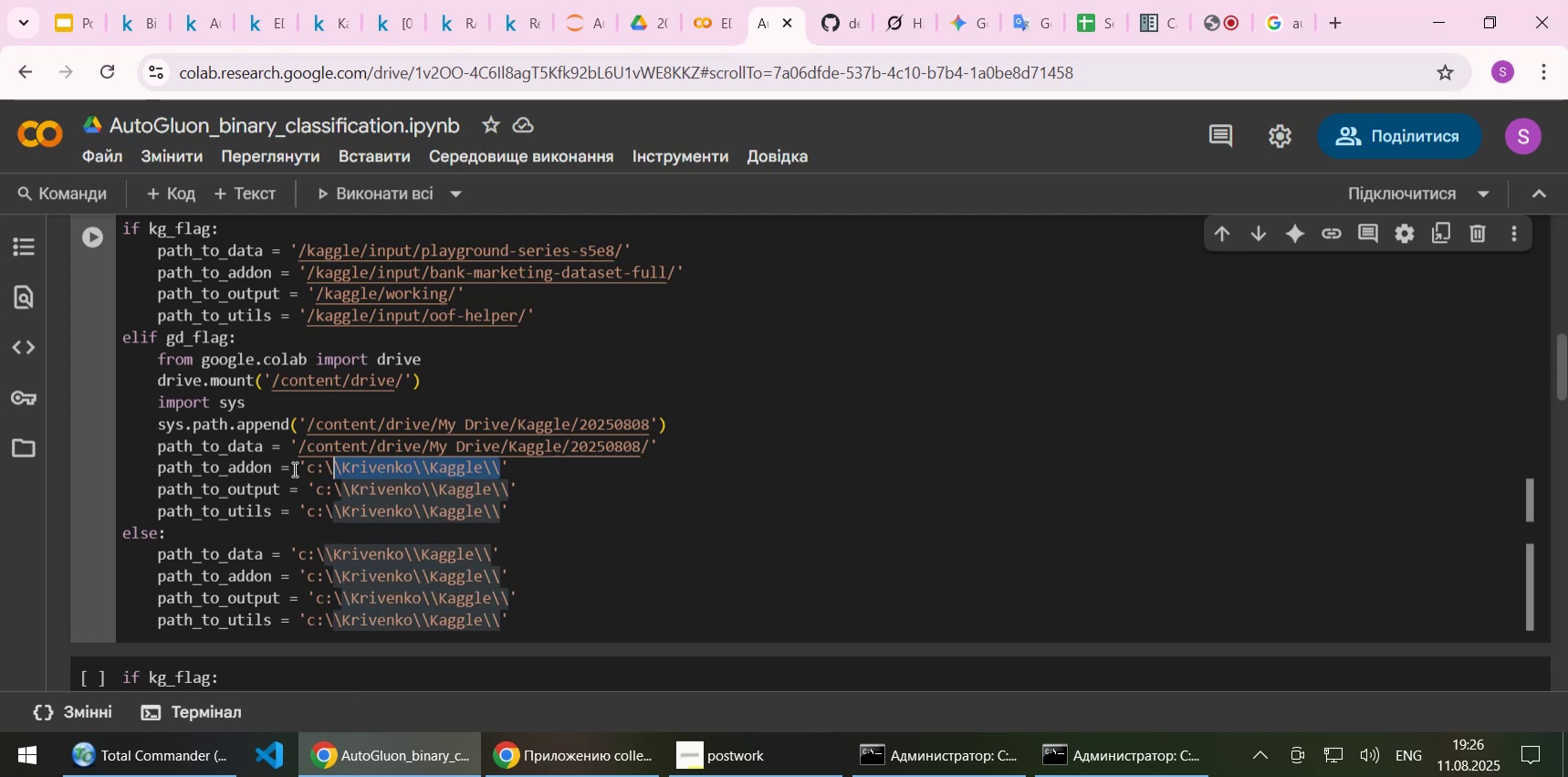 
key(Shift+ArrowLeft)
 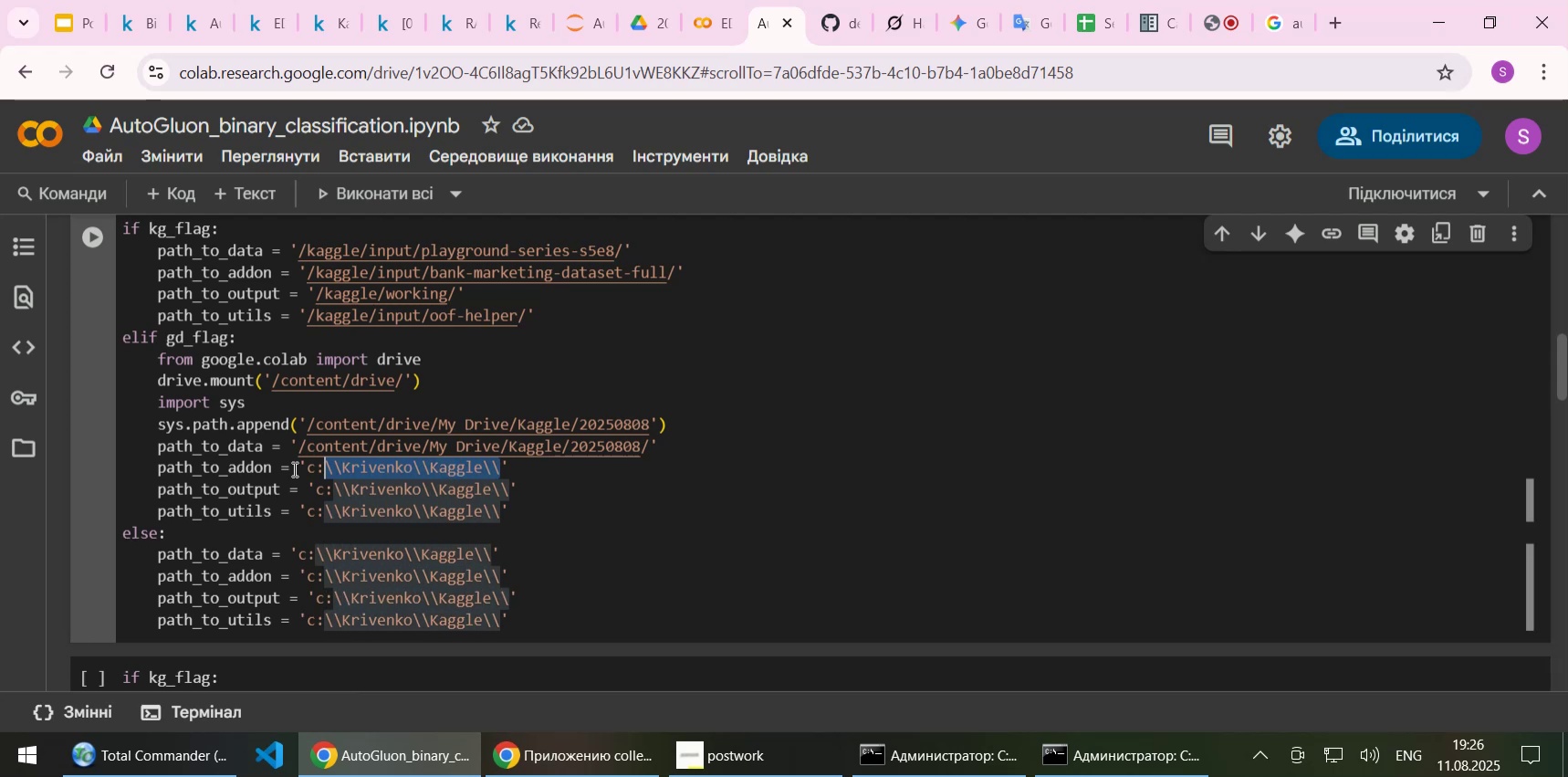 
key(Shift+ArrowLeft)
 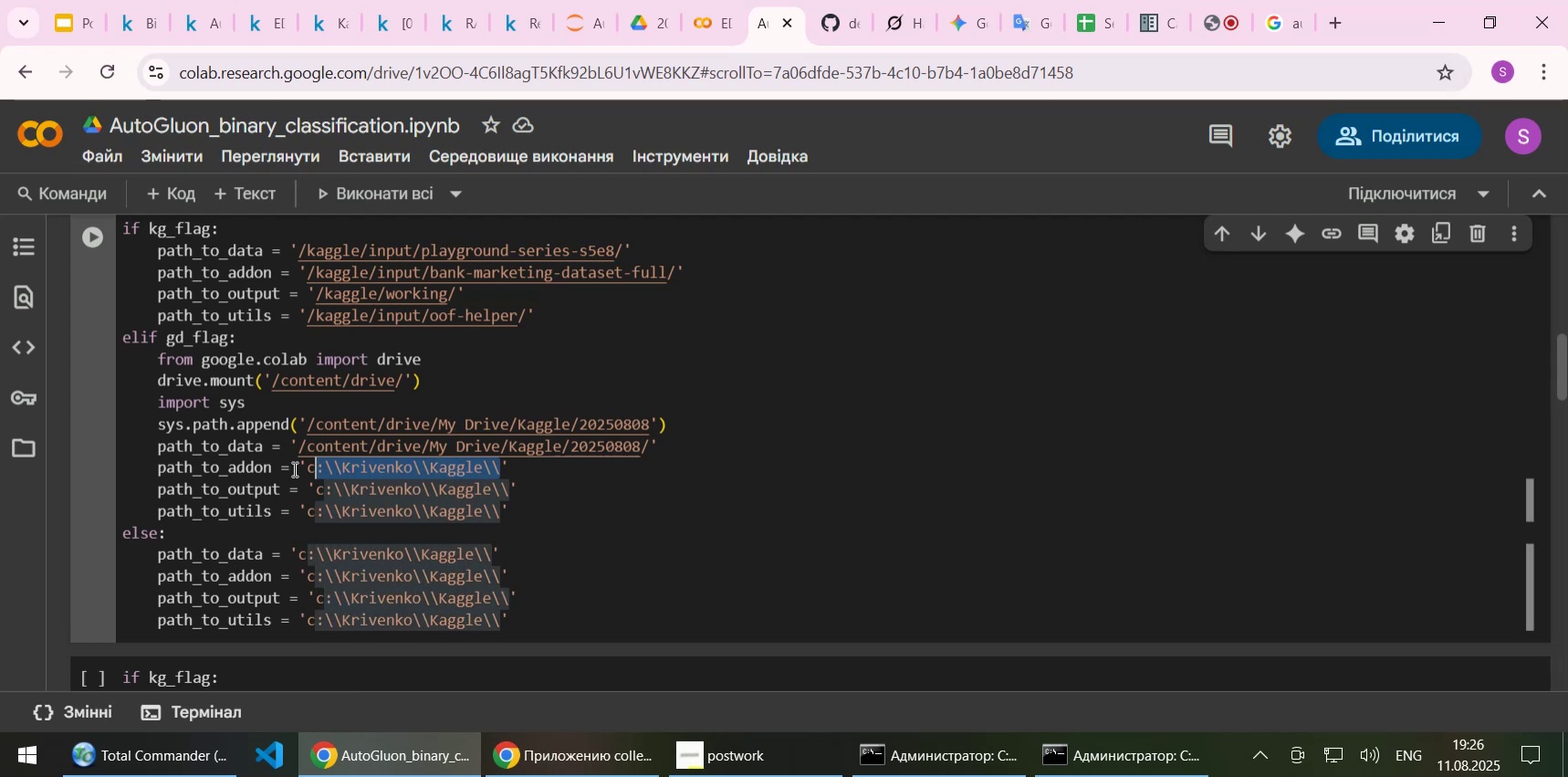 
key(Shift+ArrowLeft)
 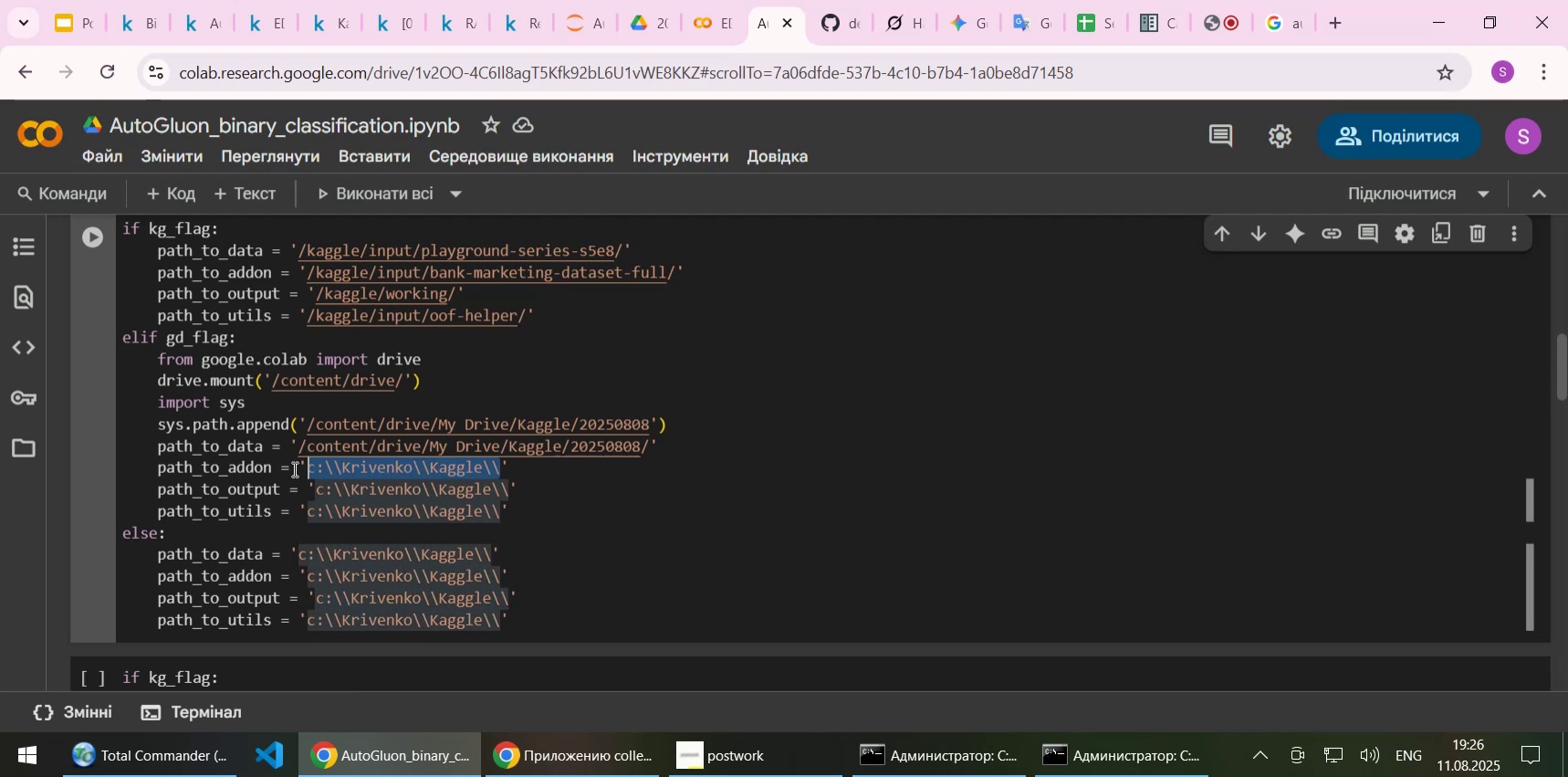 
key(Control+ControlLeft)
 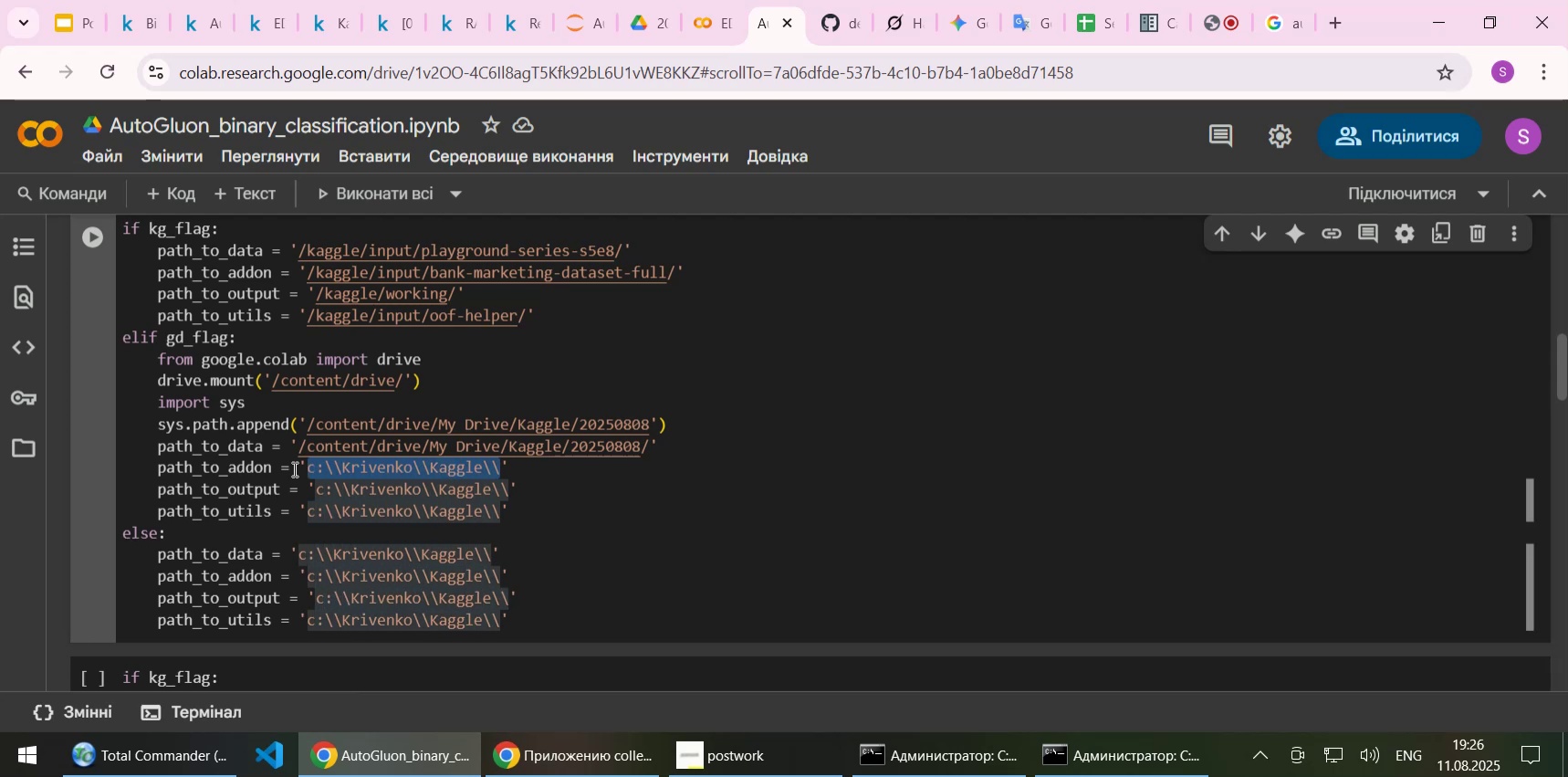 
key(Control+V)
 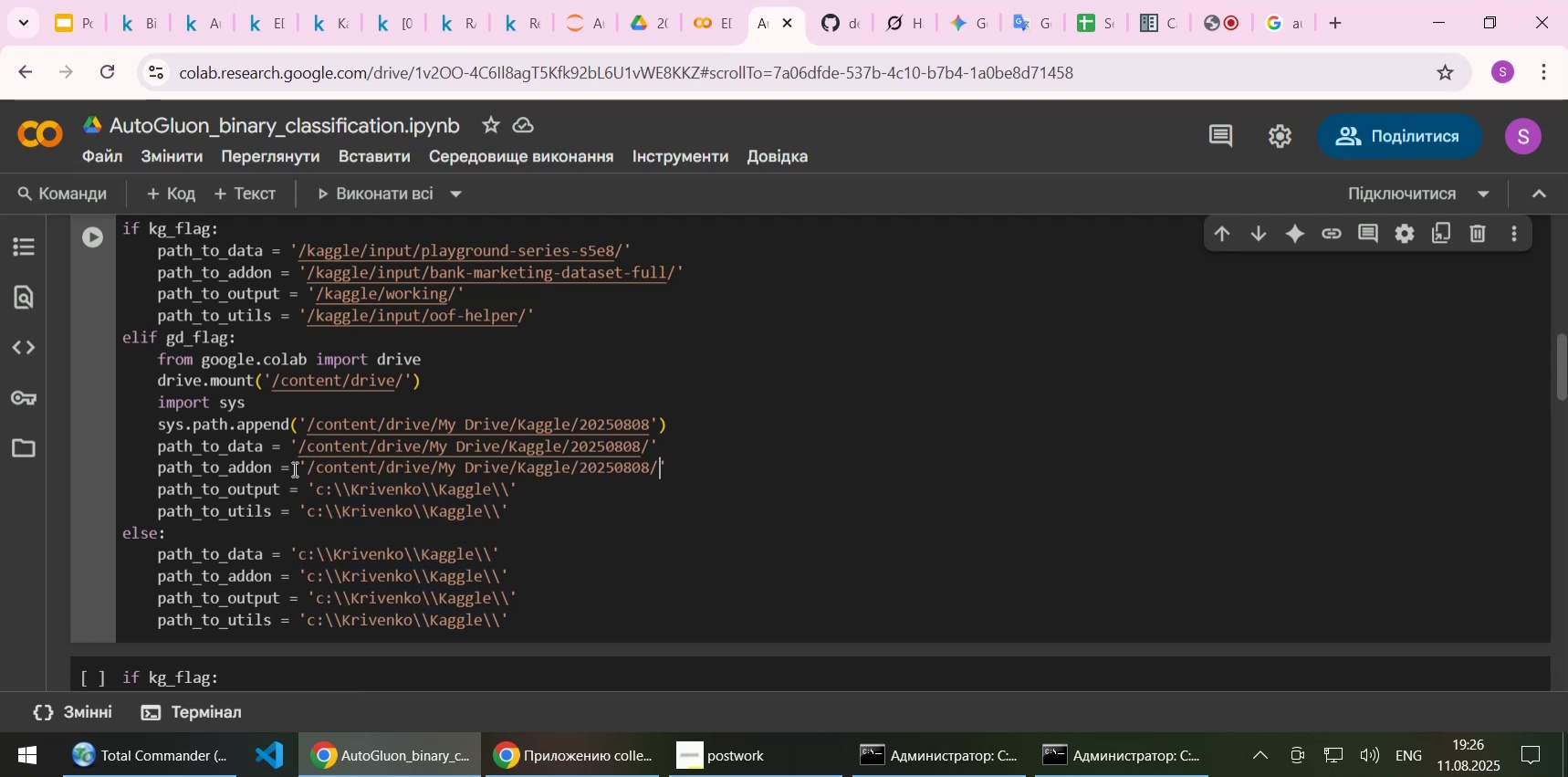 
key(ArrowDown)
 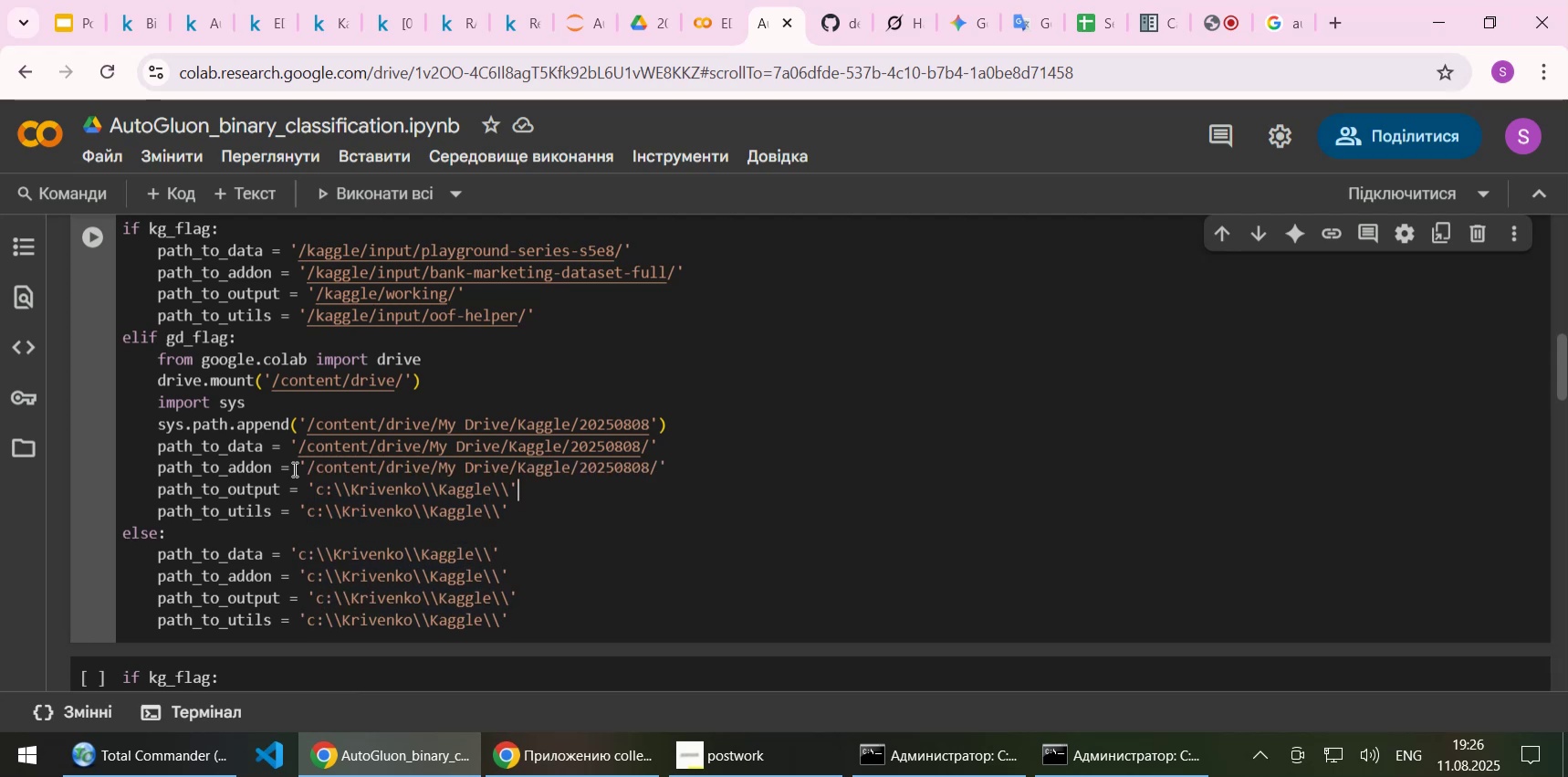 
key(ArrowLeft)
 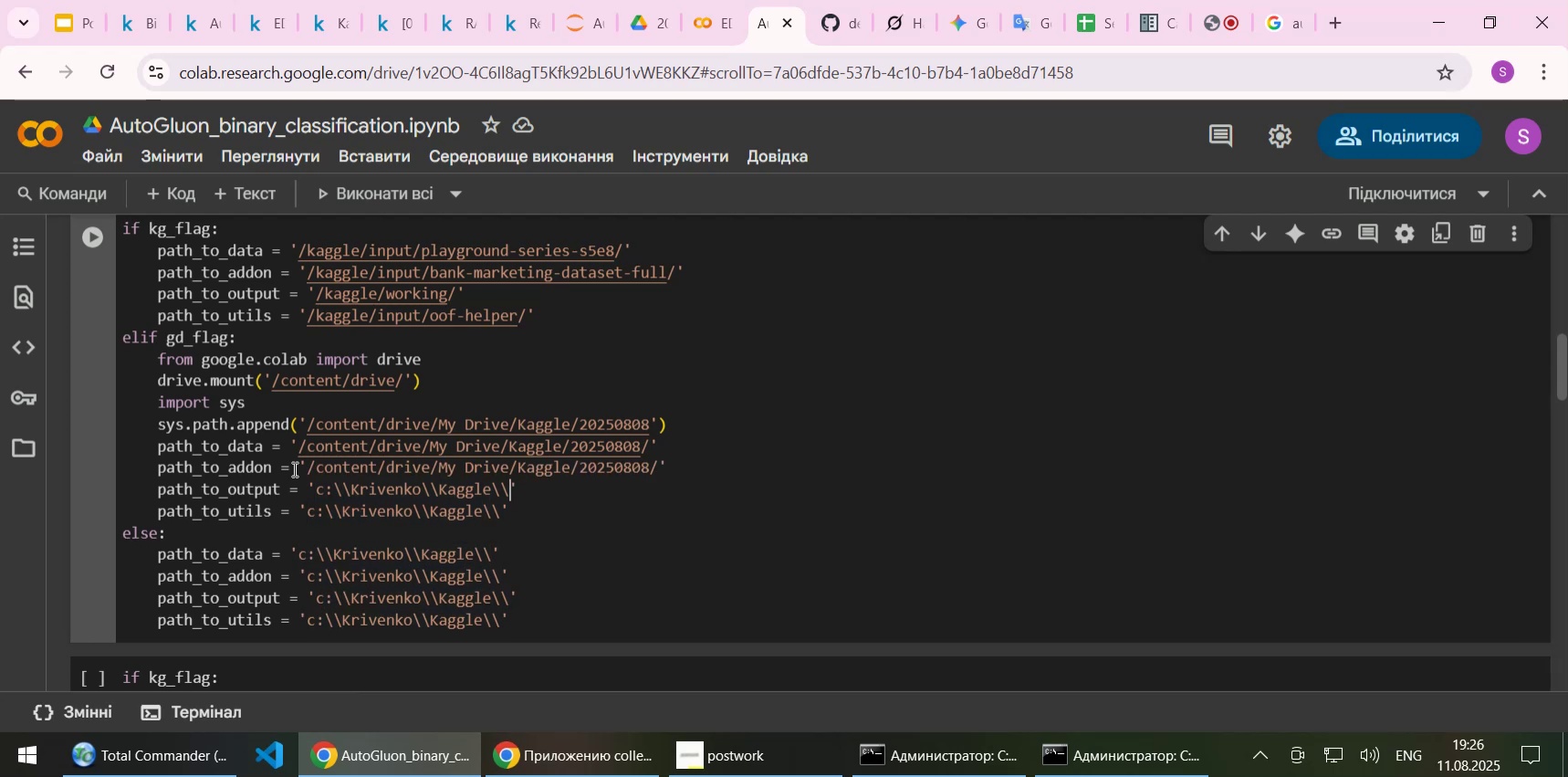 
key(ArrowLeft)
 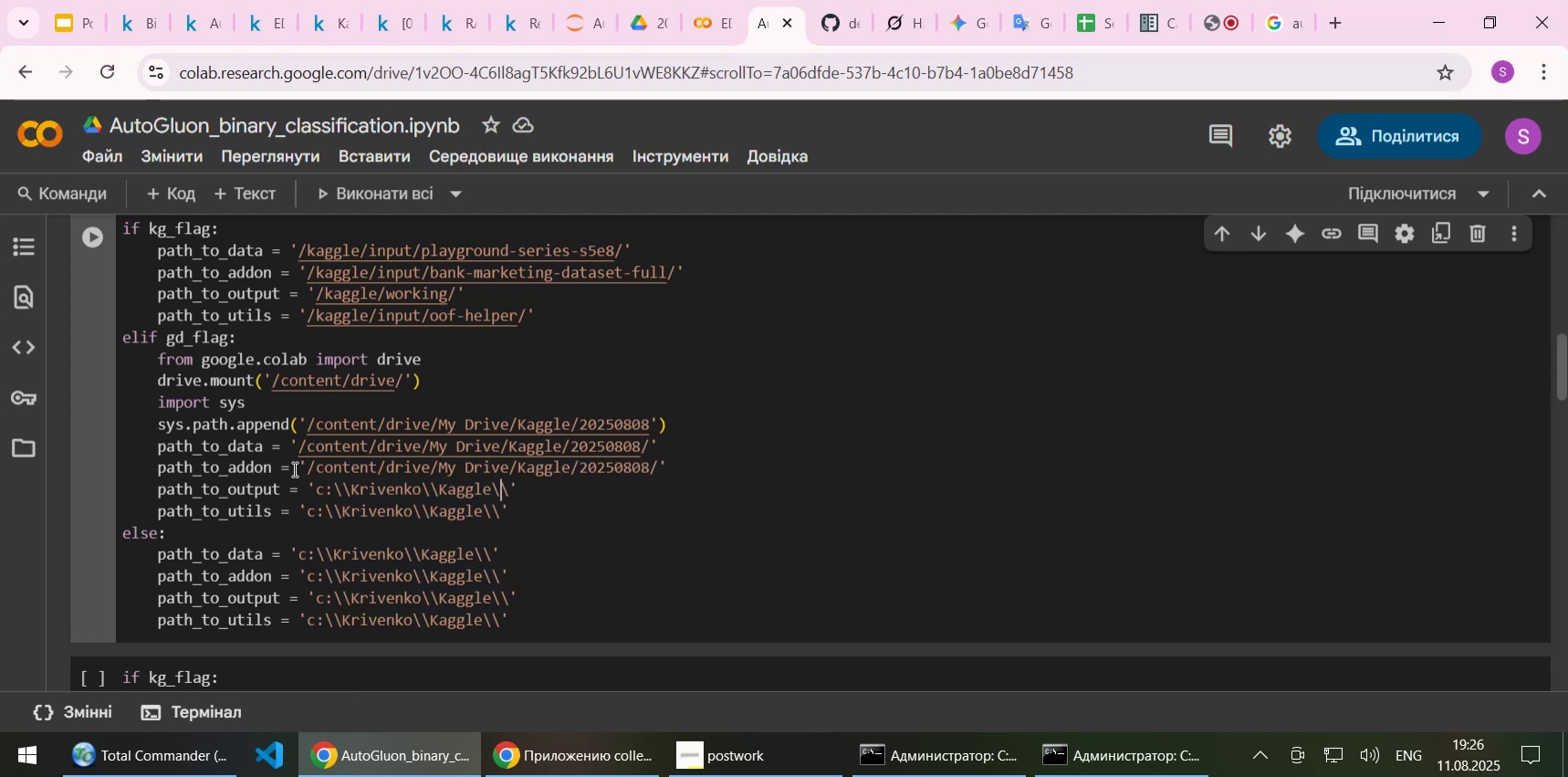 
key(ArrowRight)
 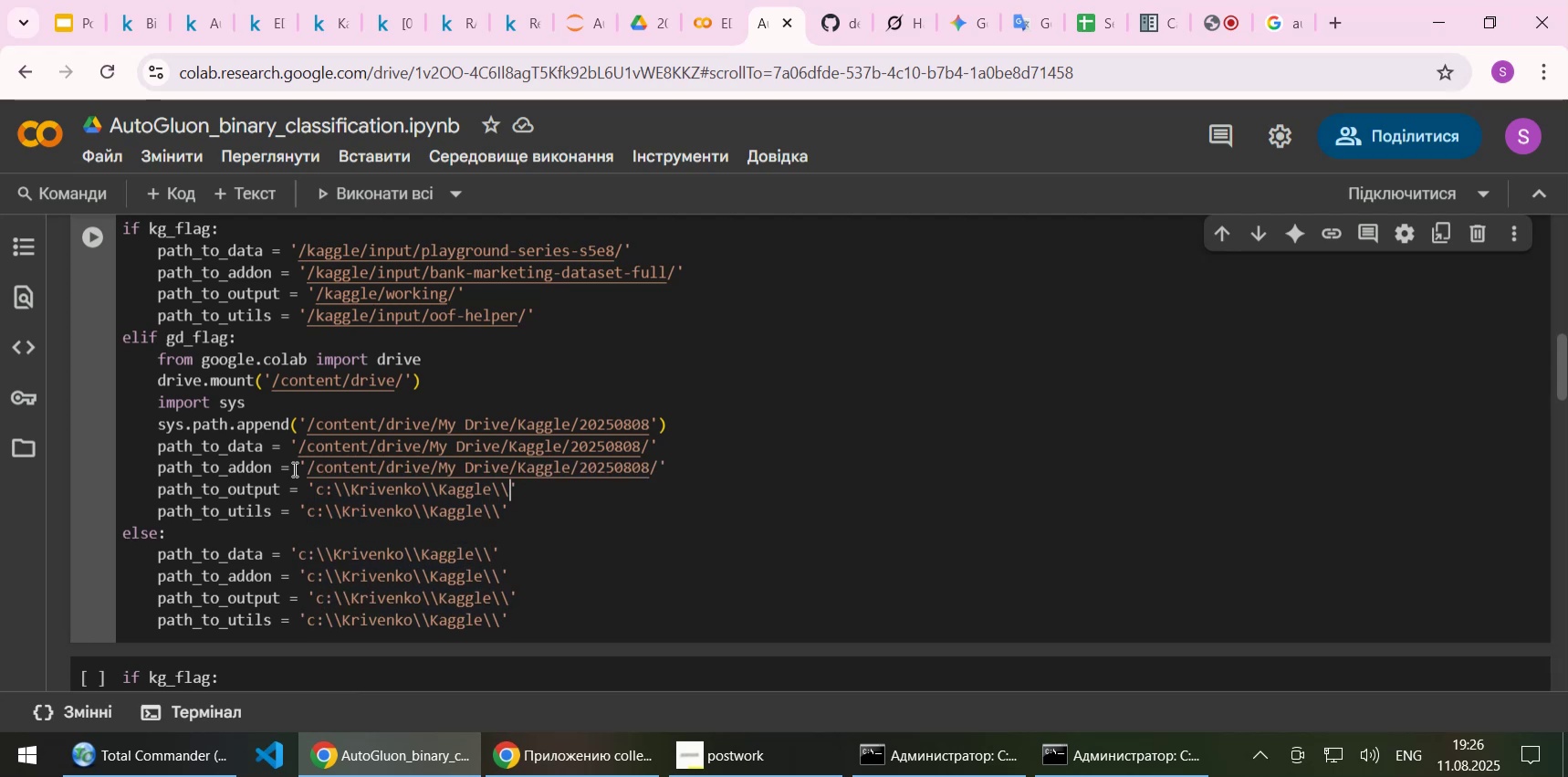 
hold_key(key=ArrowLeft, duration=1.0)
 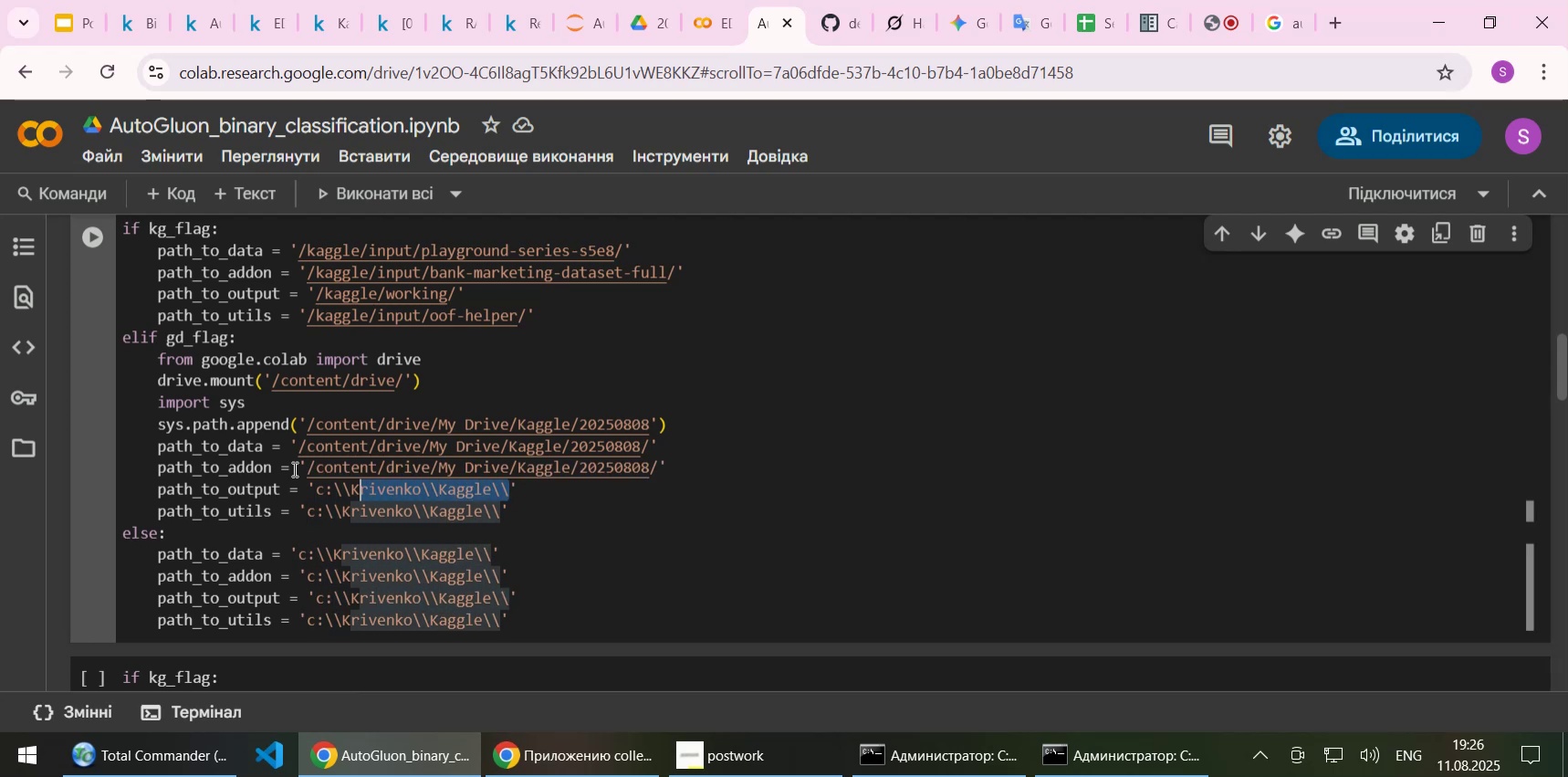 
key(Shift+ArrowLeft)
 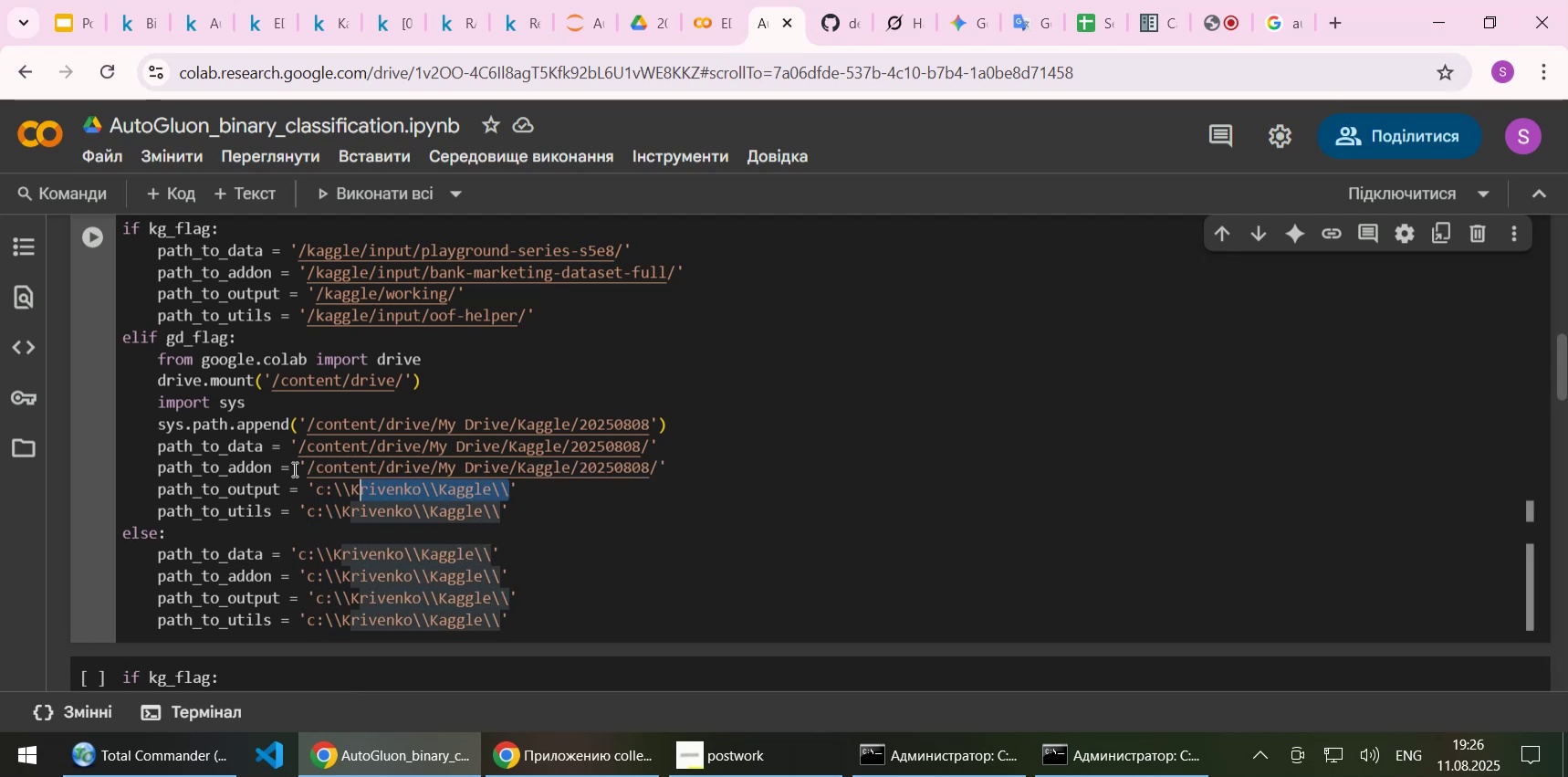 
key(Shift+ArrowLeft)
 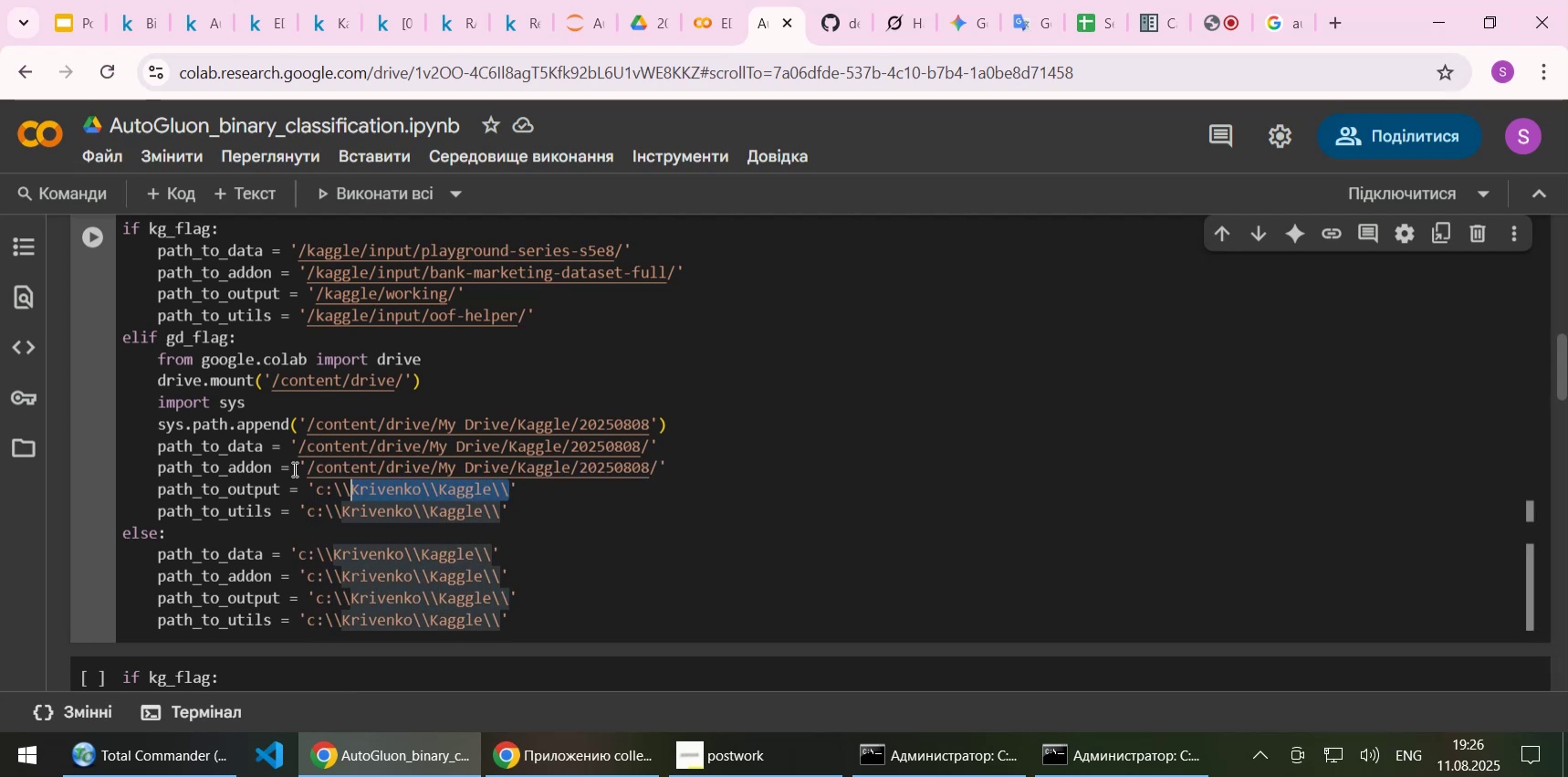 
key(Shift+ArrowLeft)
 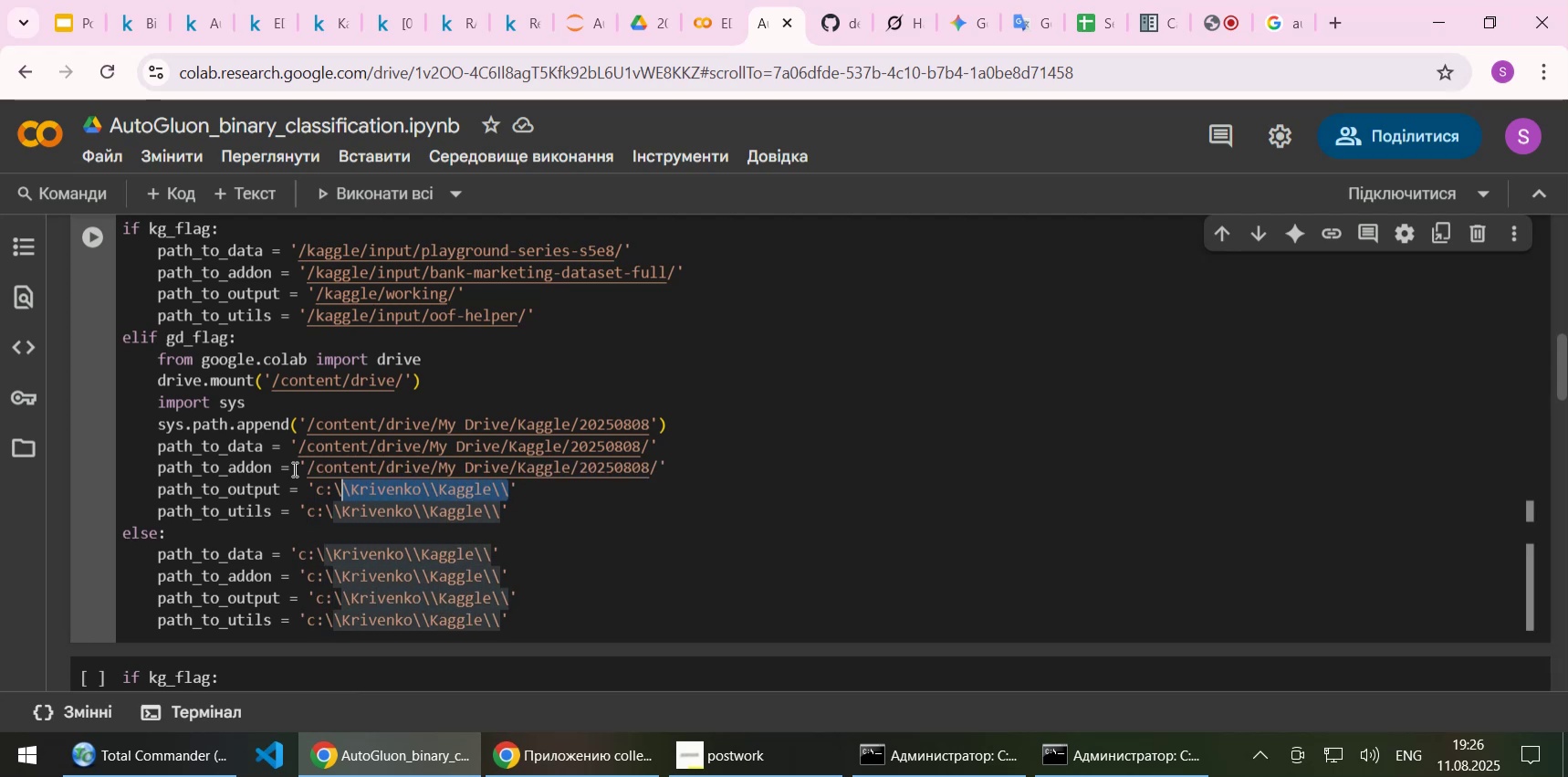 
key(Shift+ArrowLeft)
 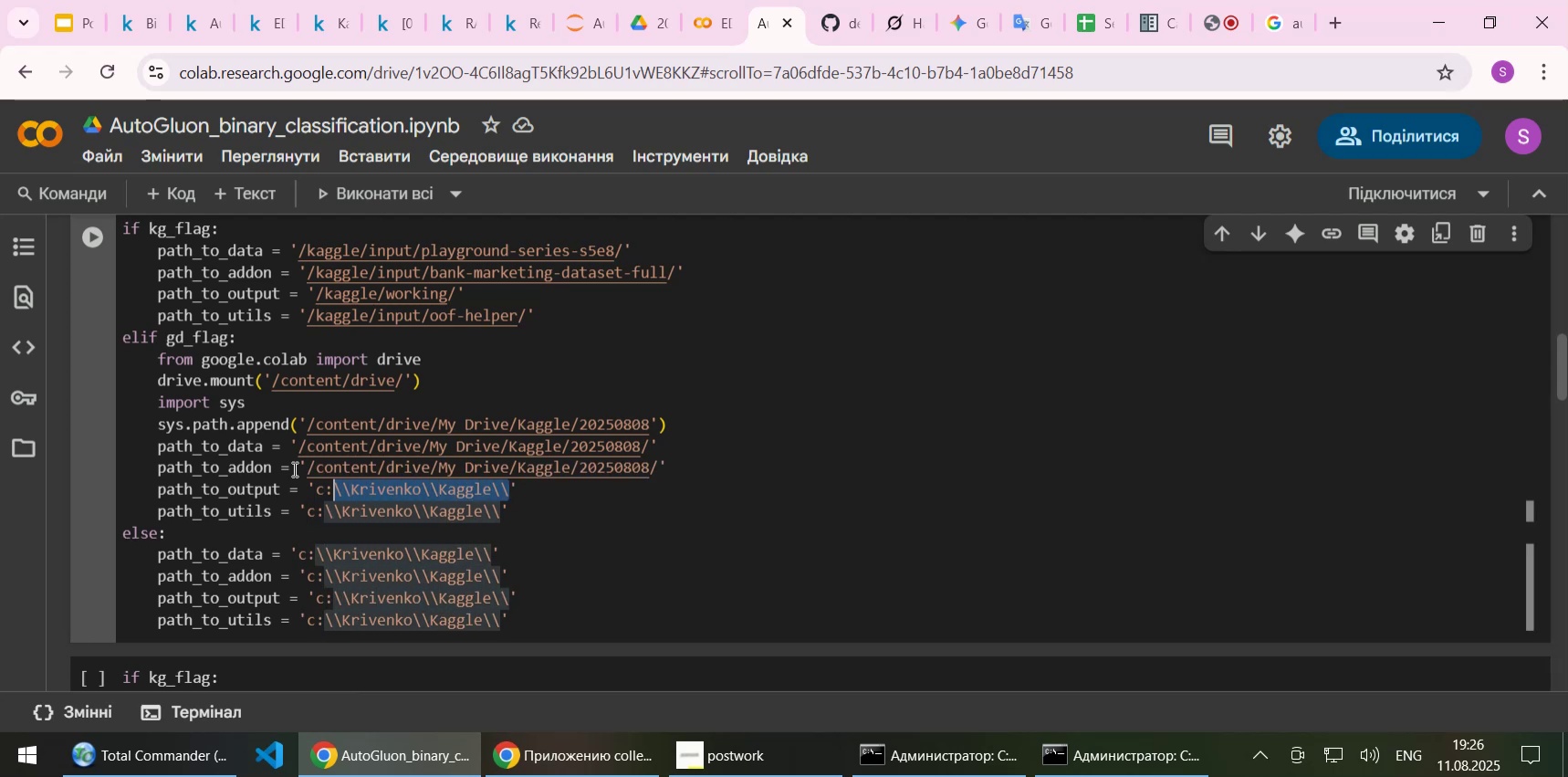 
key(Shift+ArrowLeft)
 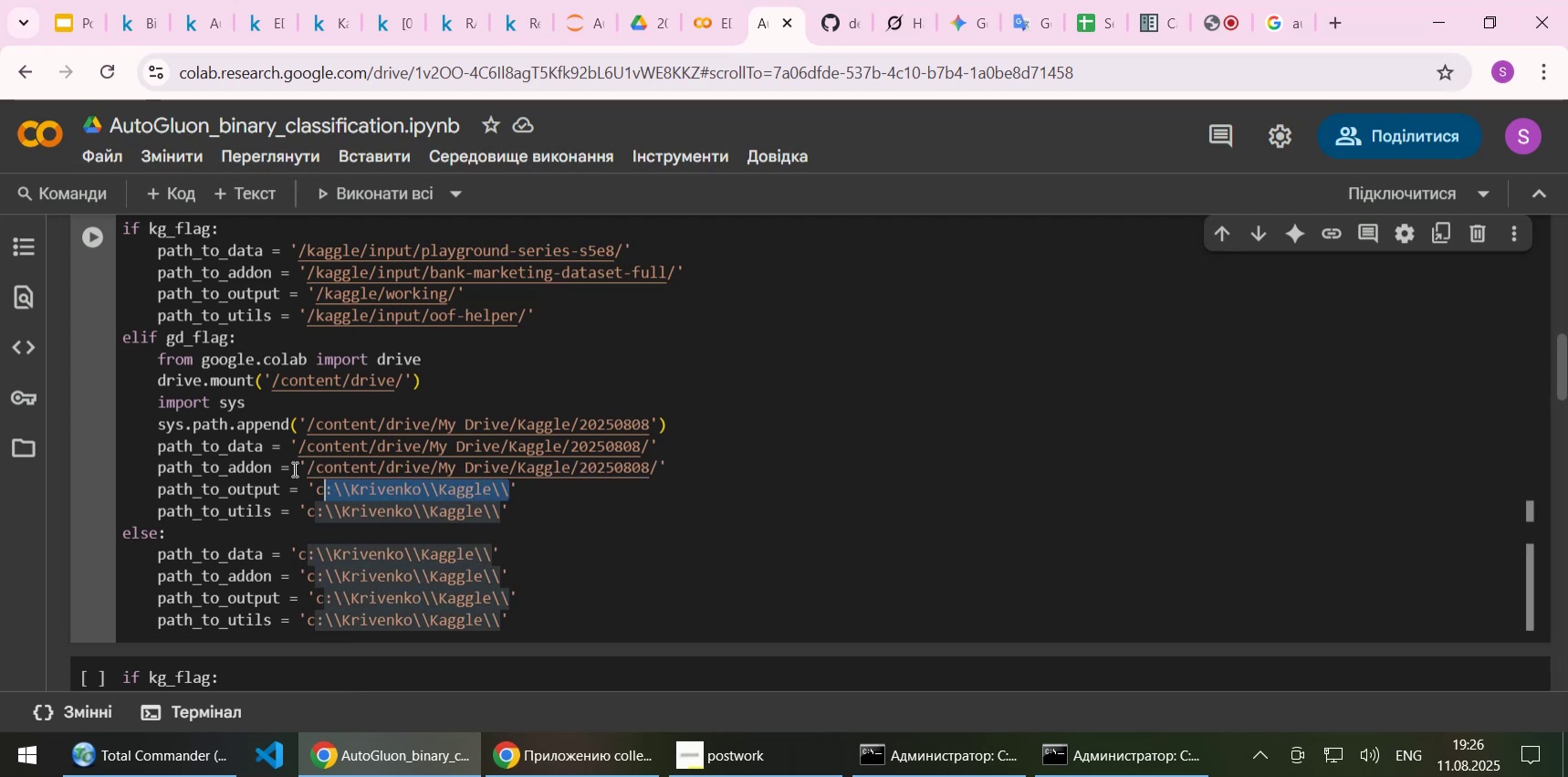 
key(Shift+ArrowLeft)
 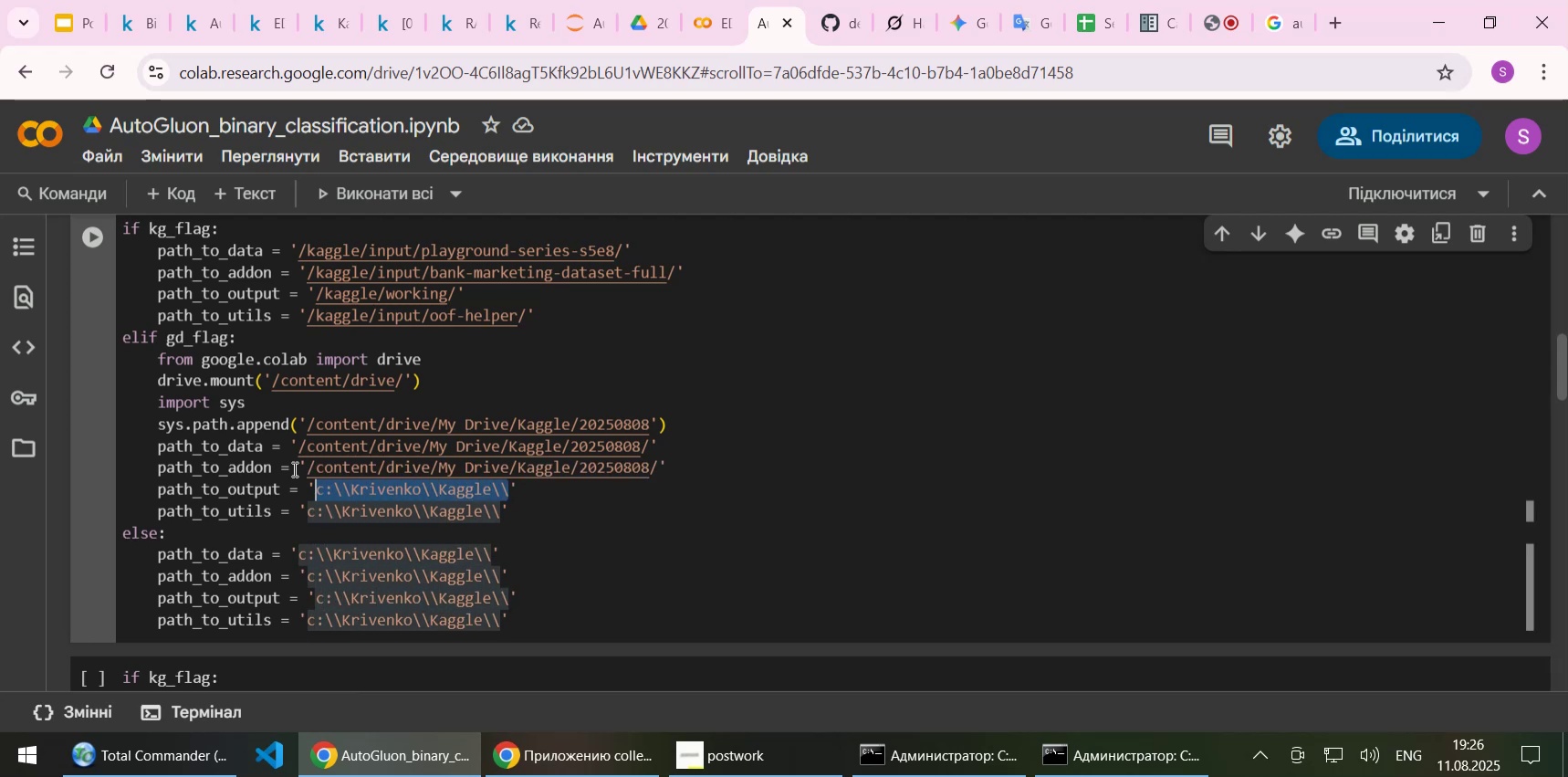 
key(Control+ControlLeft)
 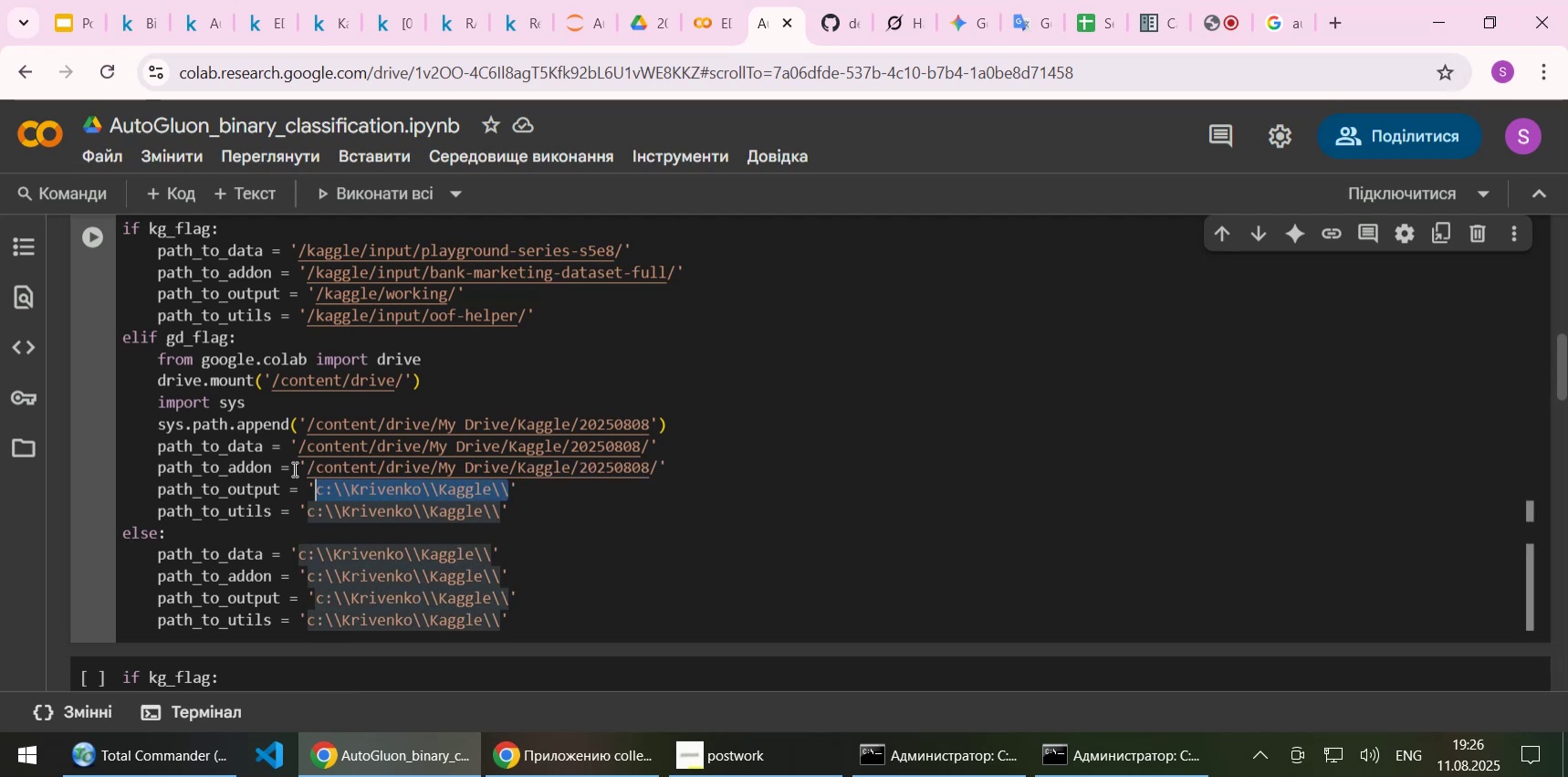 
key(Control+V)
 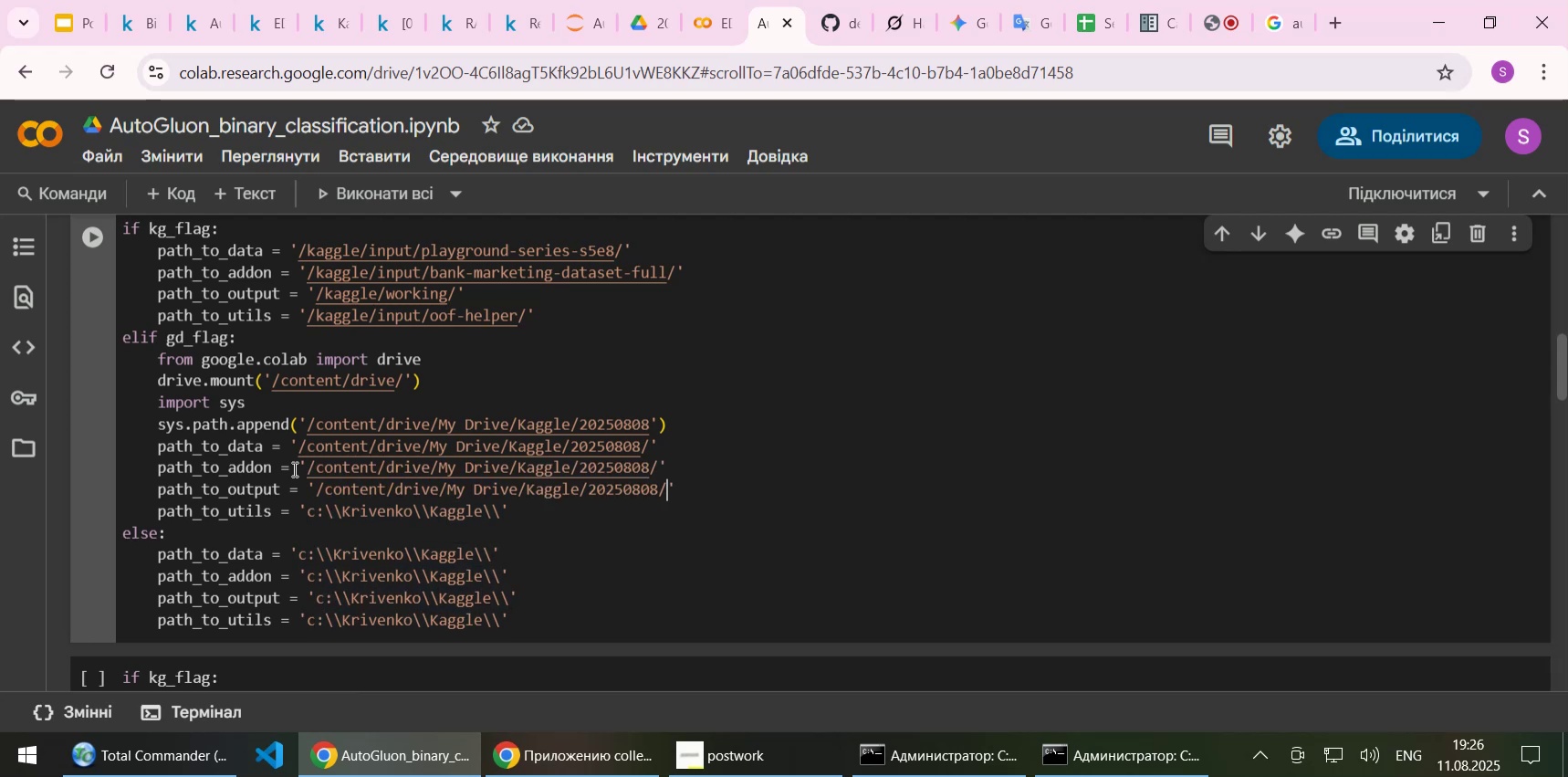 
key(ArrowDown)
 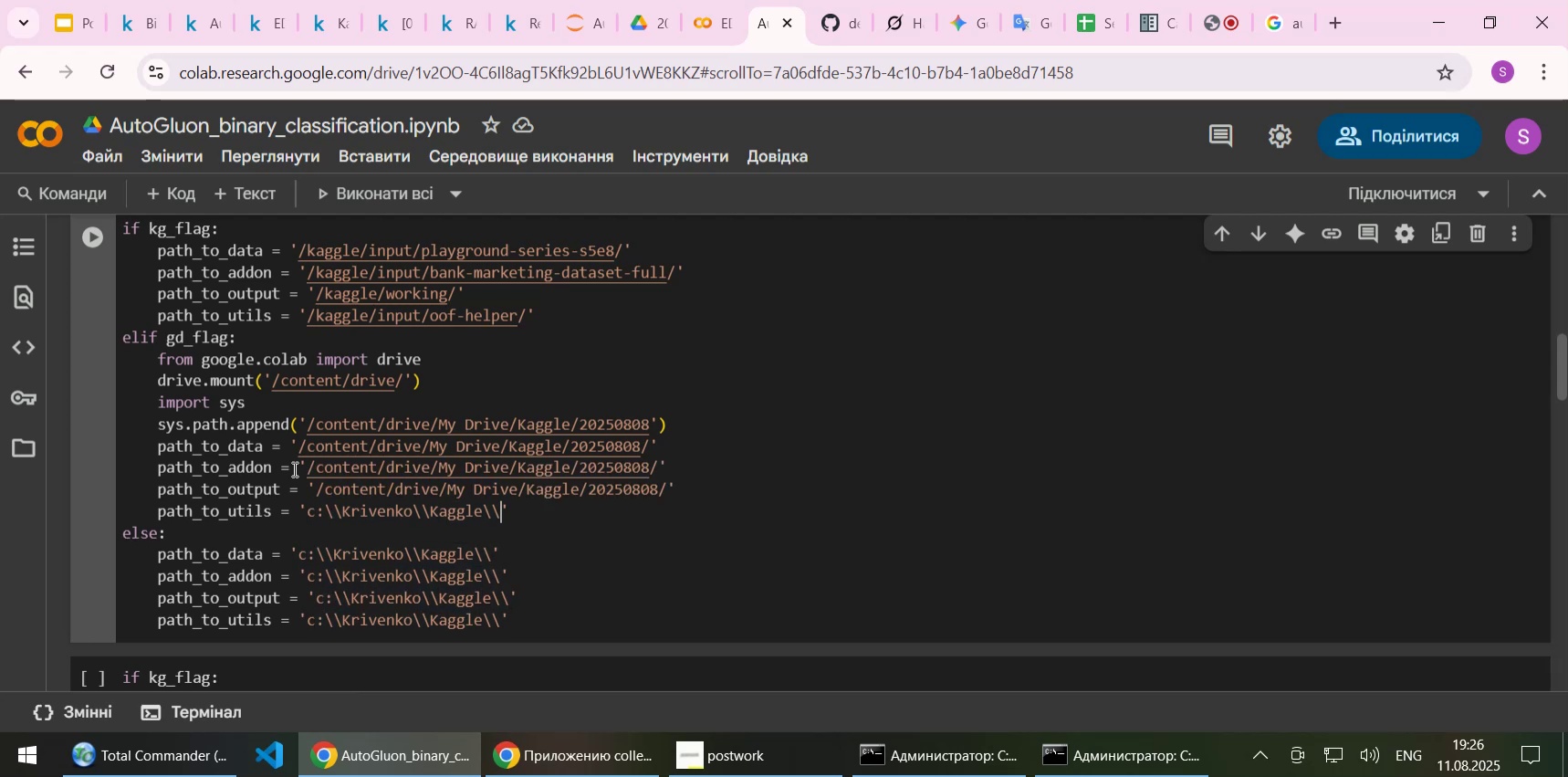 
key(ArrowLeft)
 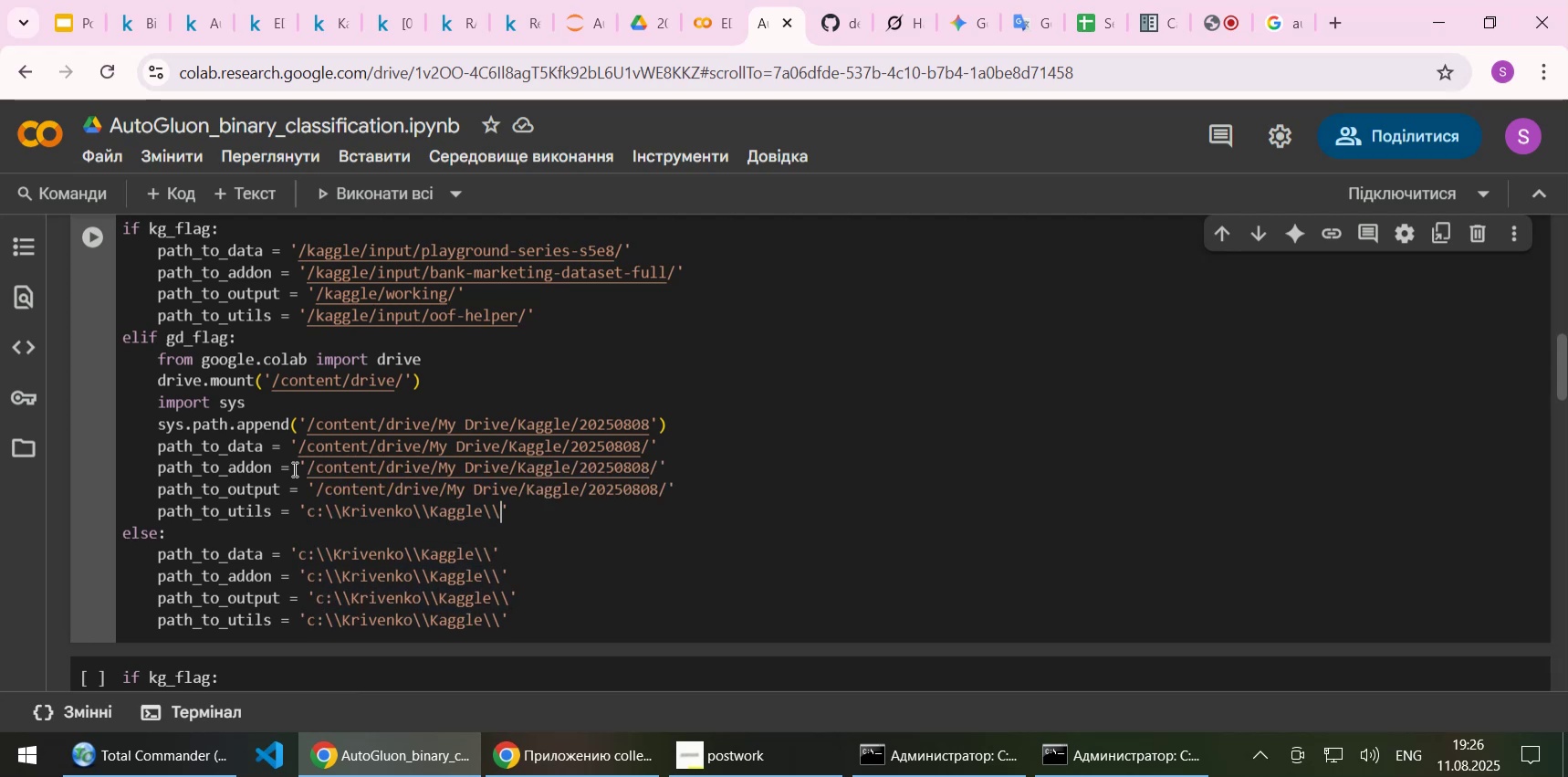 
hold_key(key=ArrowLeft, duration=1.03)
 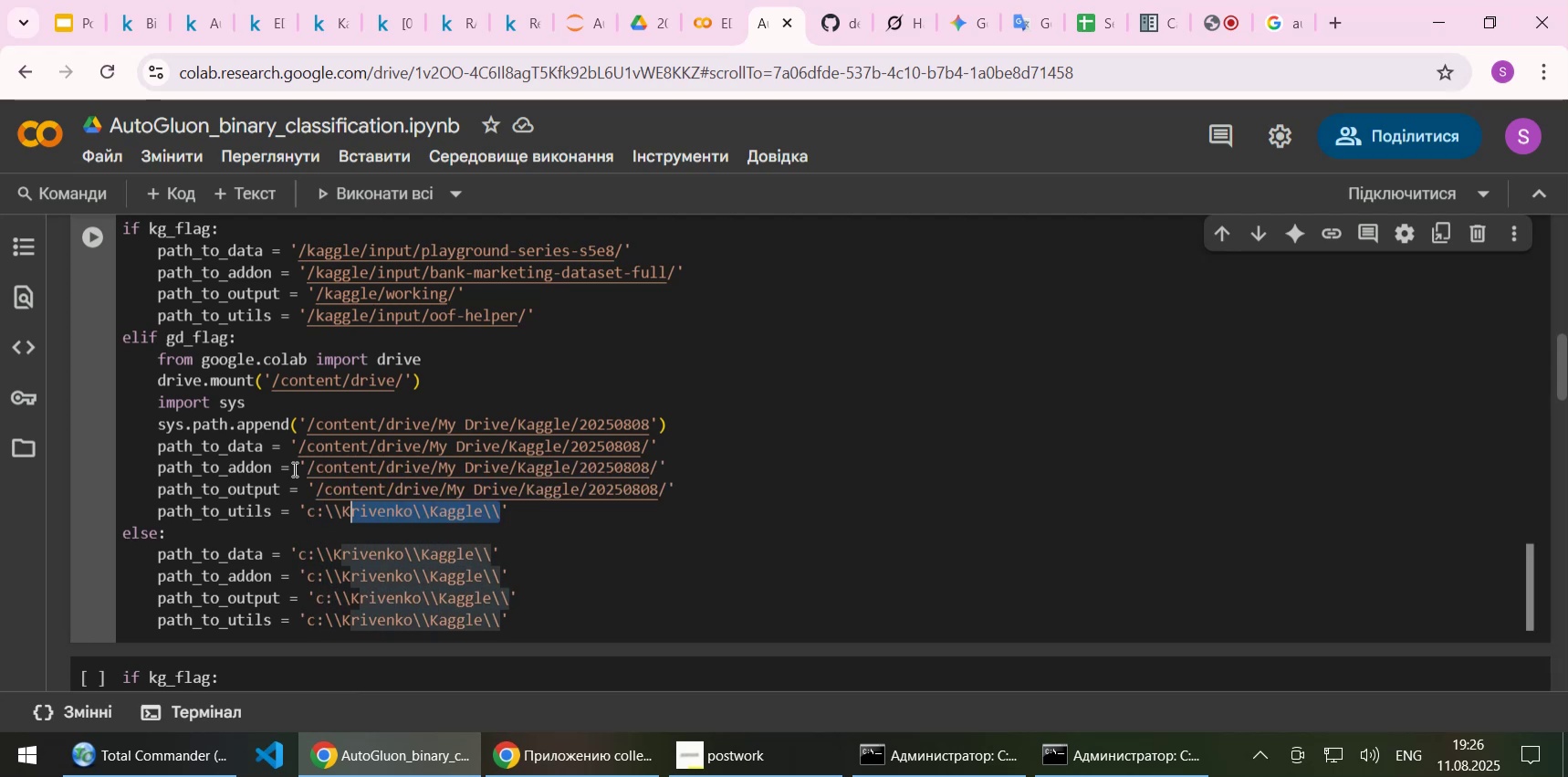 
key(Shift+ArrowLeft)
 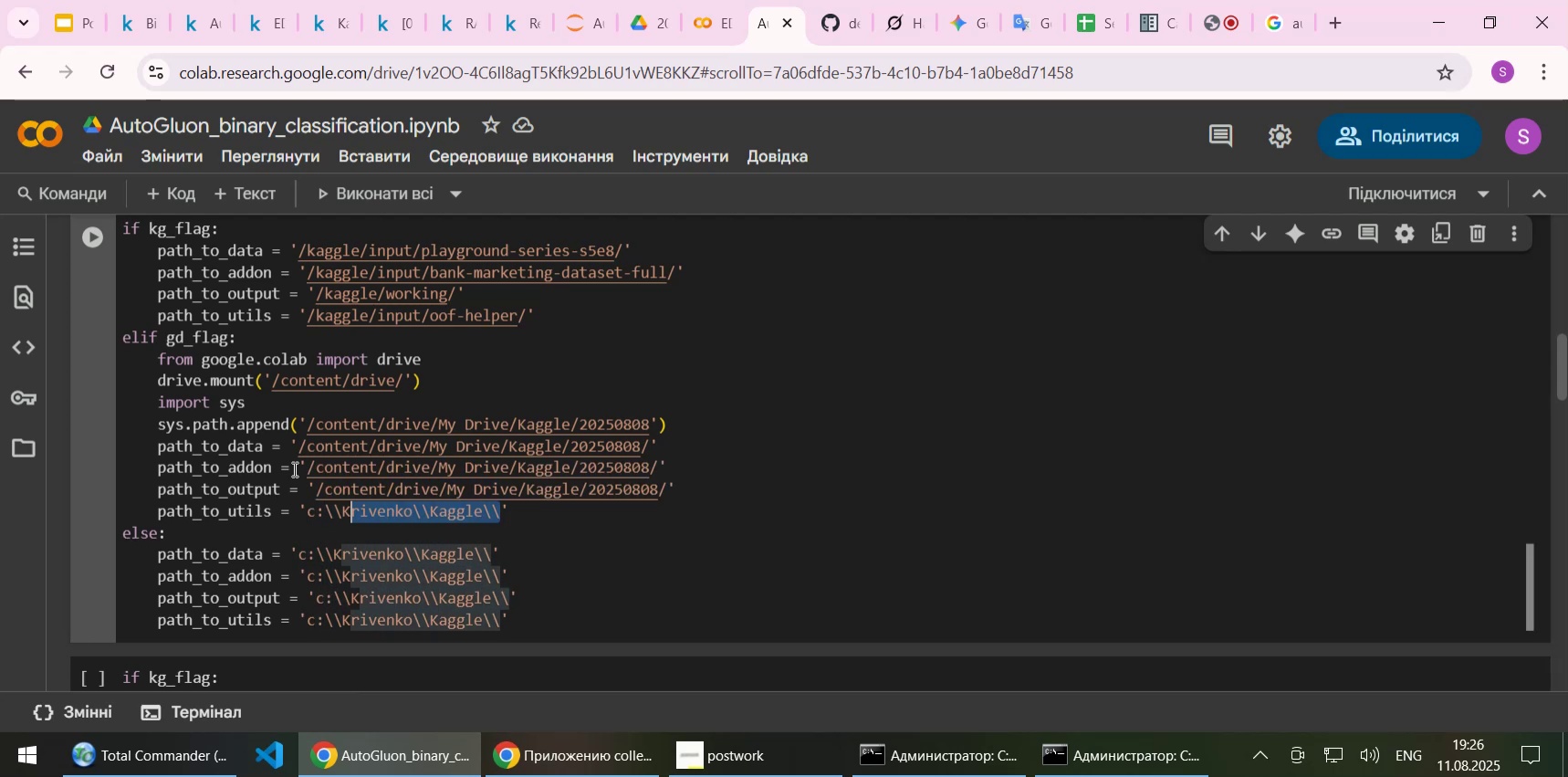 
key(Shift+ArrowLeft)
 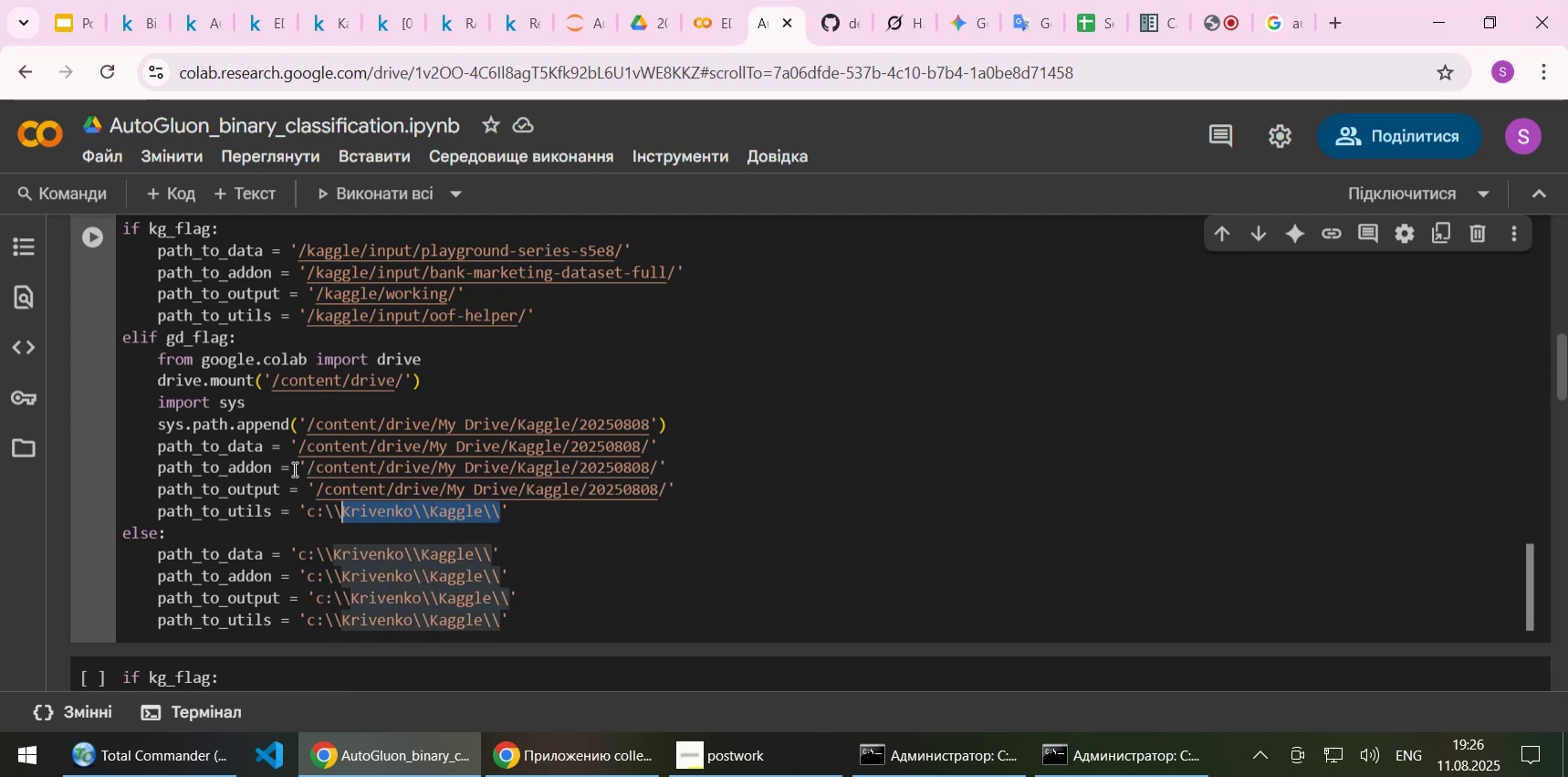 
key(Shift+ArrowLeft)
 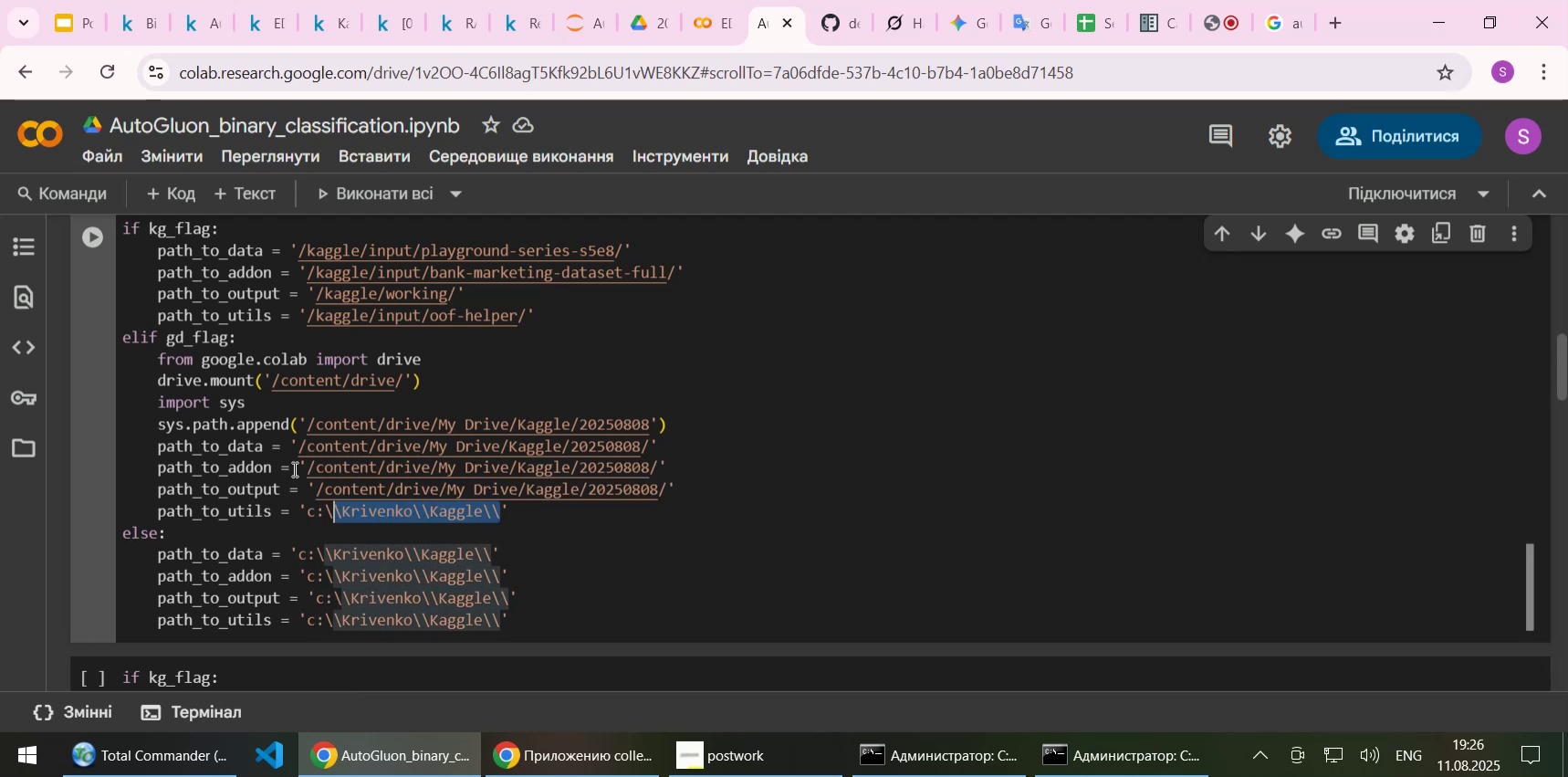 
key(Shift+ArrowLeft)
 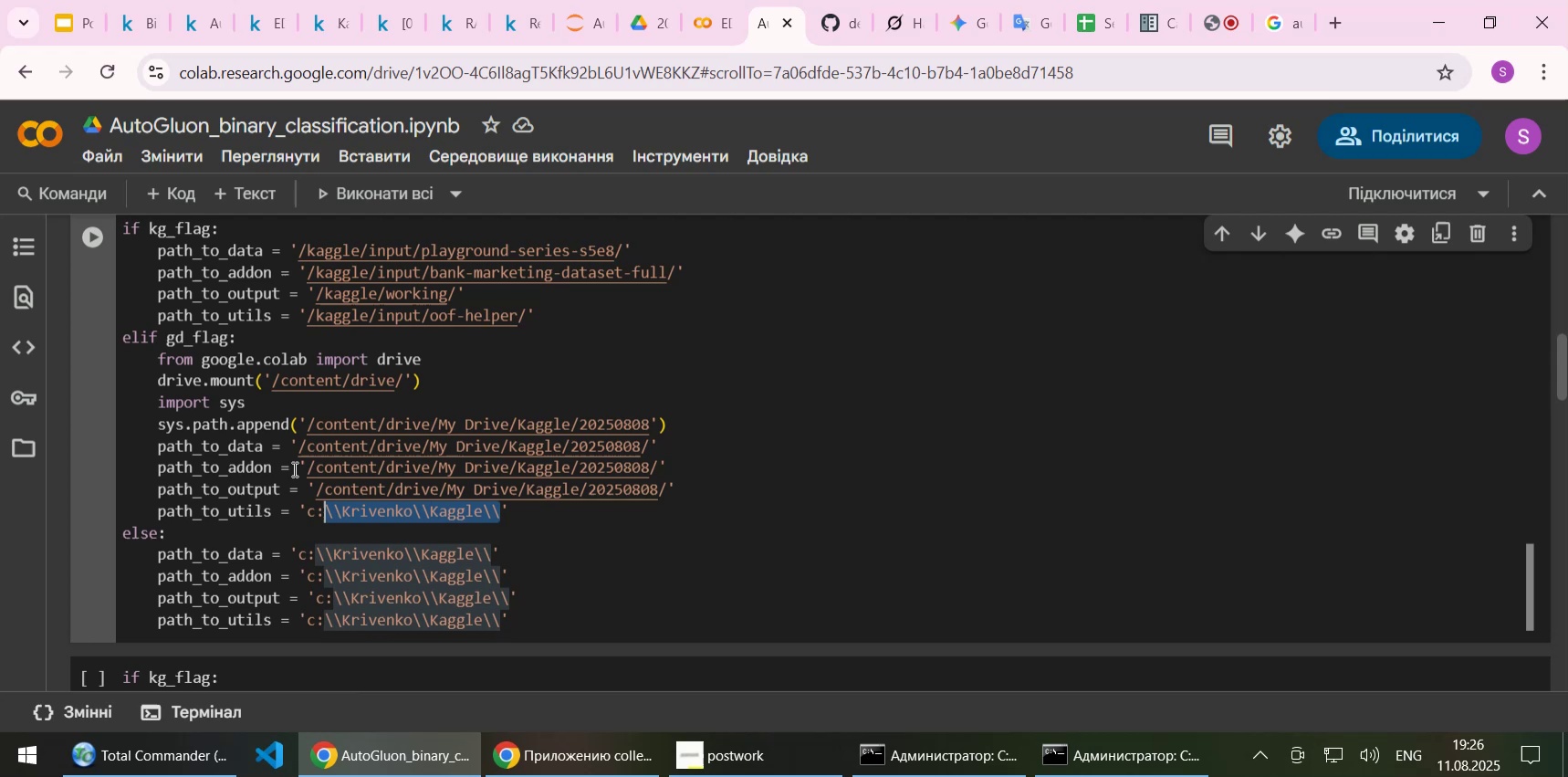 
key(Shift+ArrowLeft)
 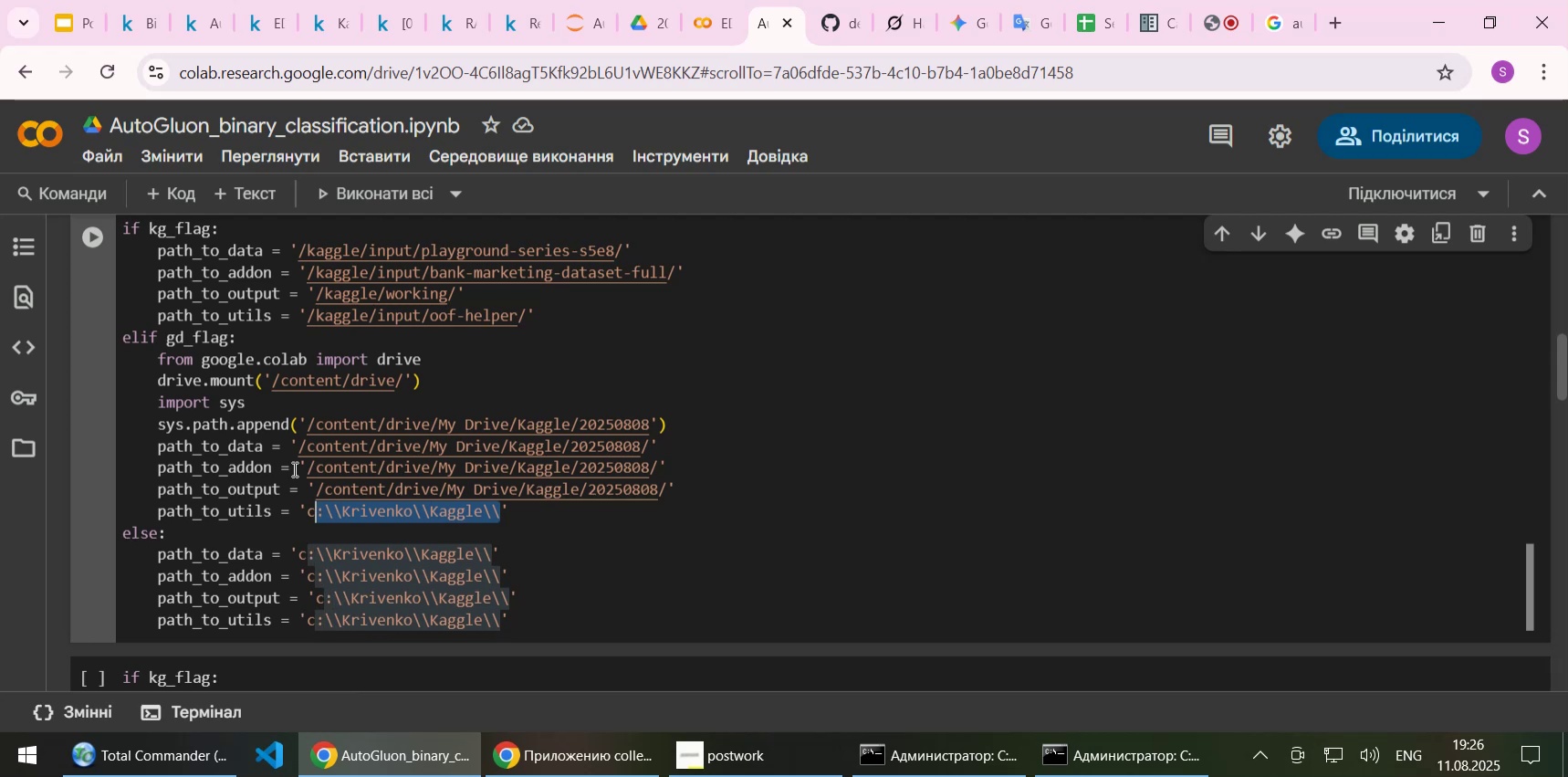 
key(Shift+ArrowLeft)
 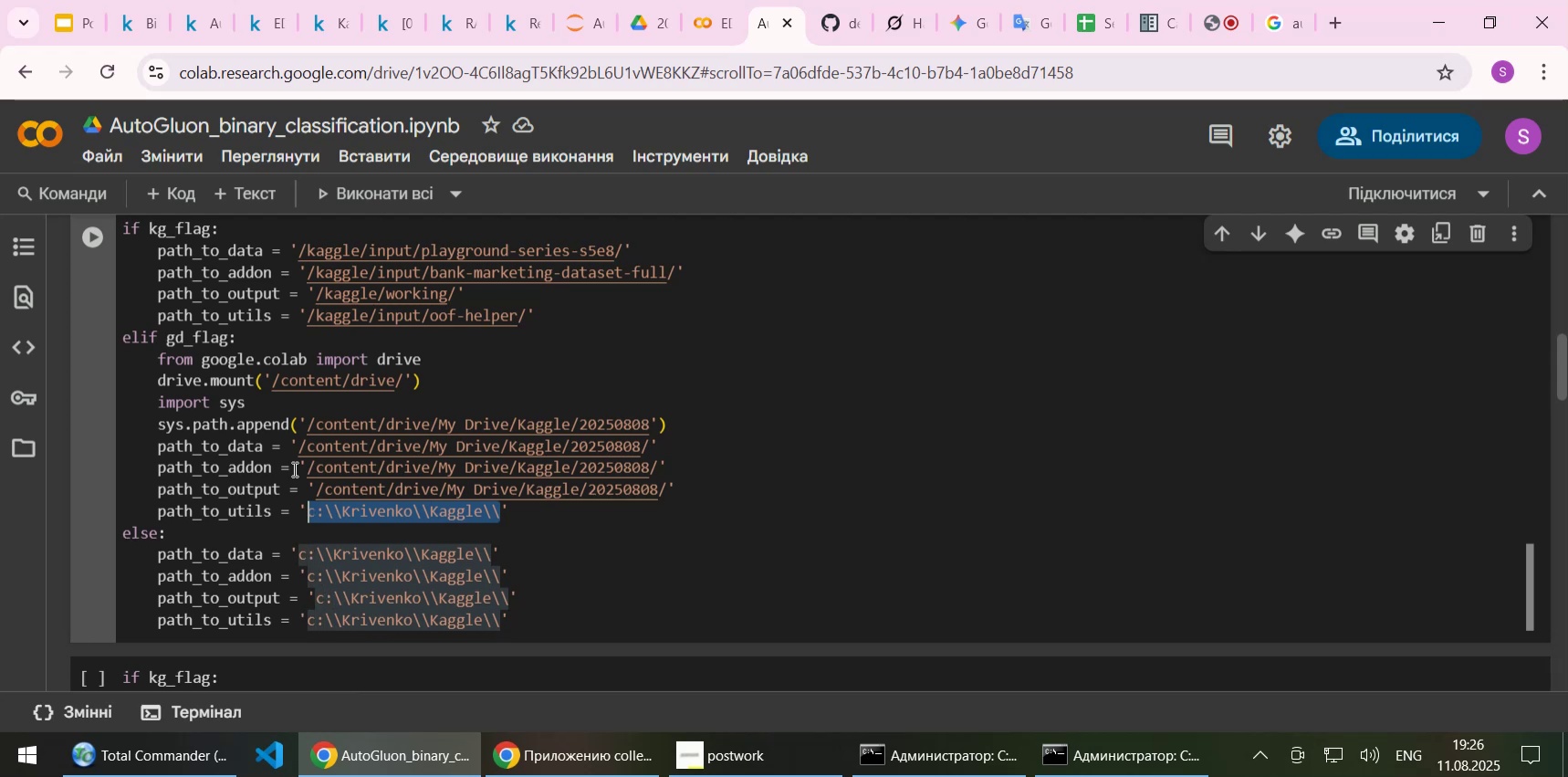 
key(Control+ControlLeft)
 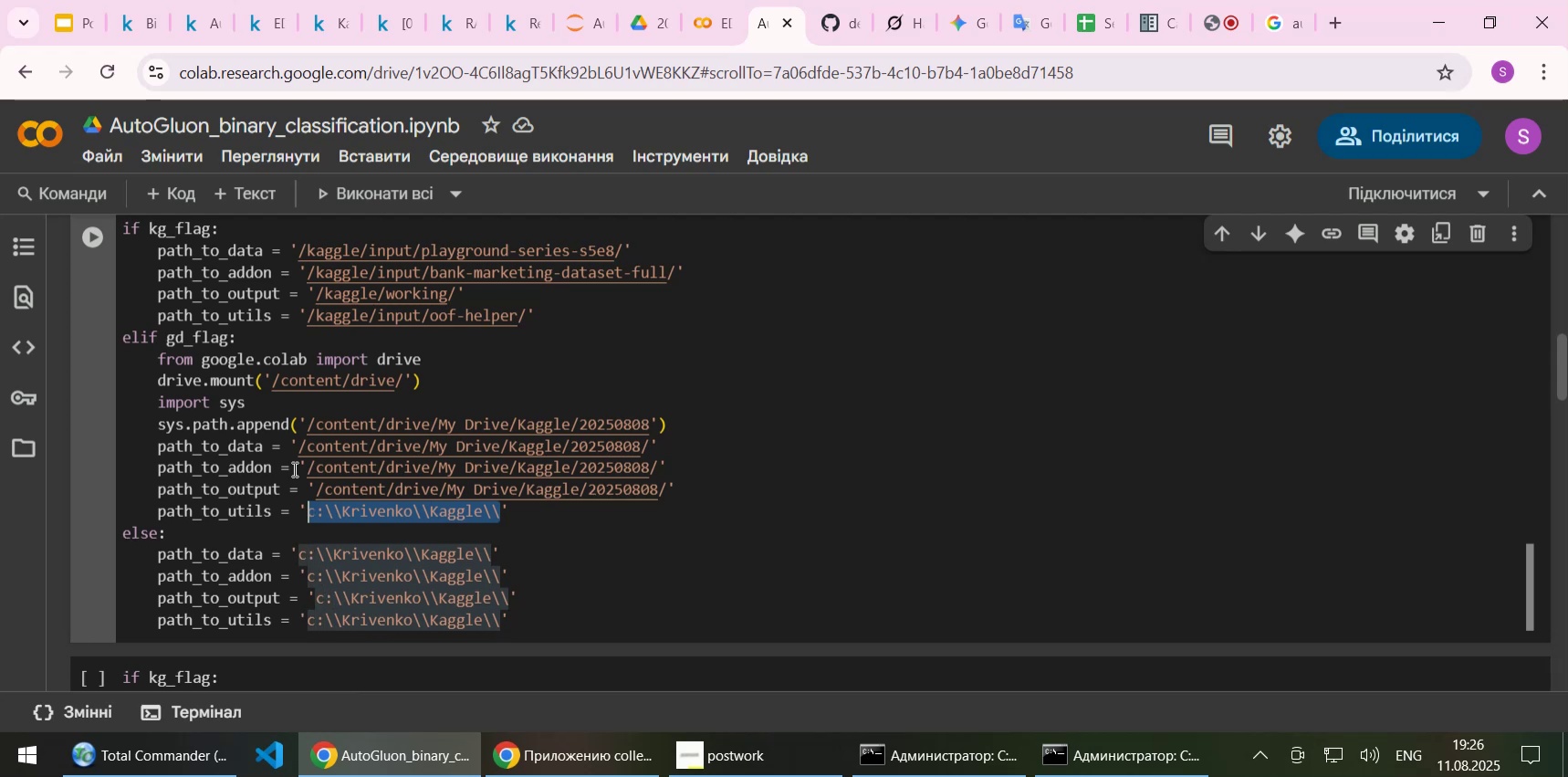 
key(Control+V)
 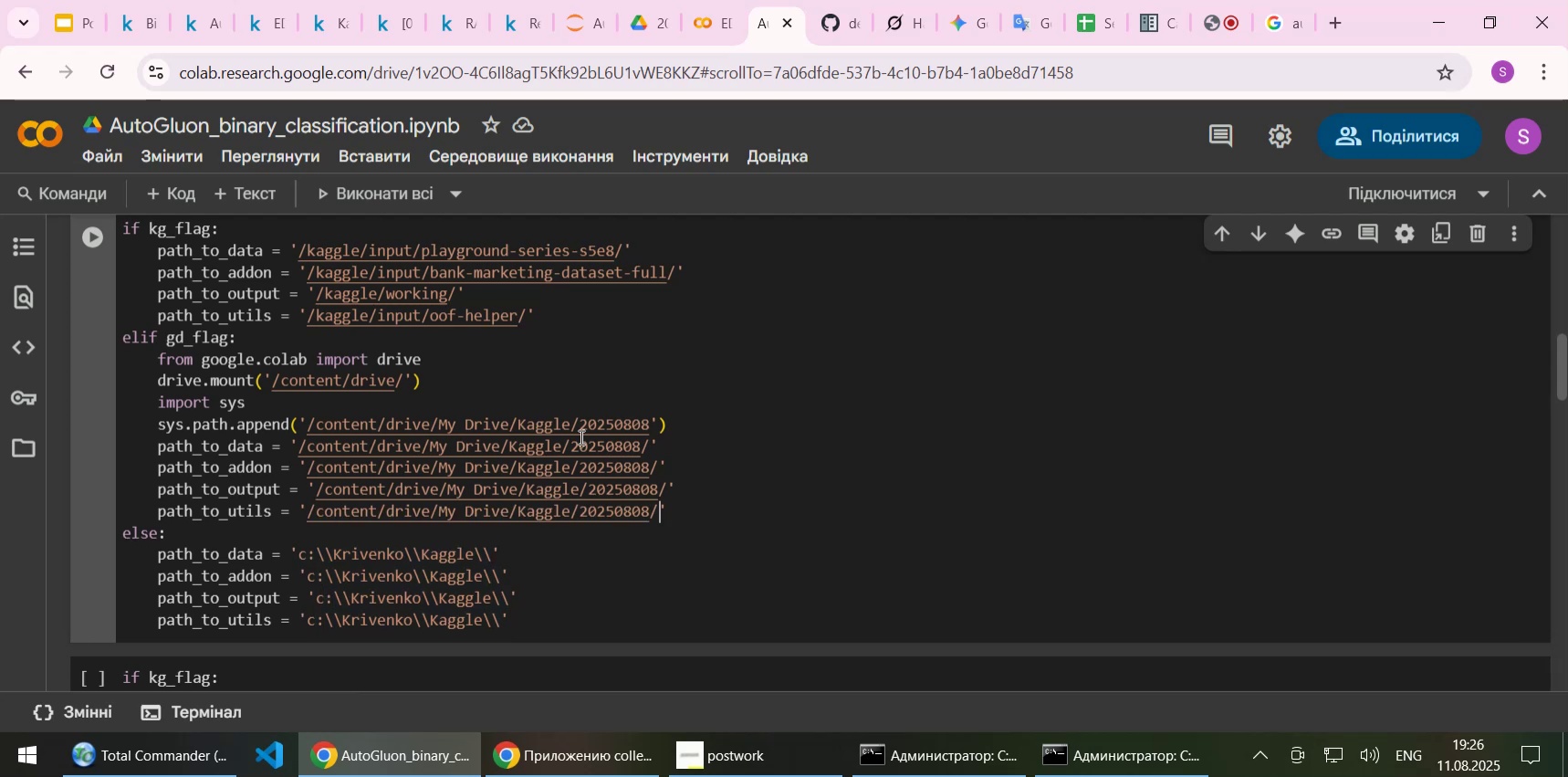 
left_click([695, 436])
 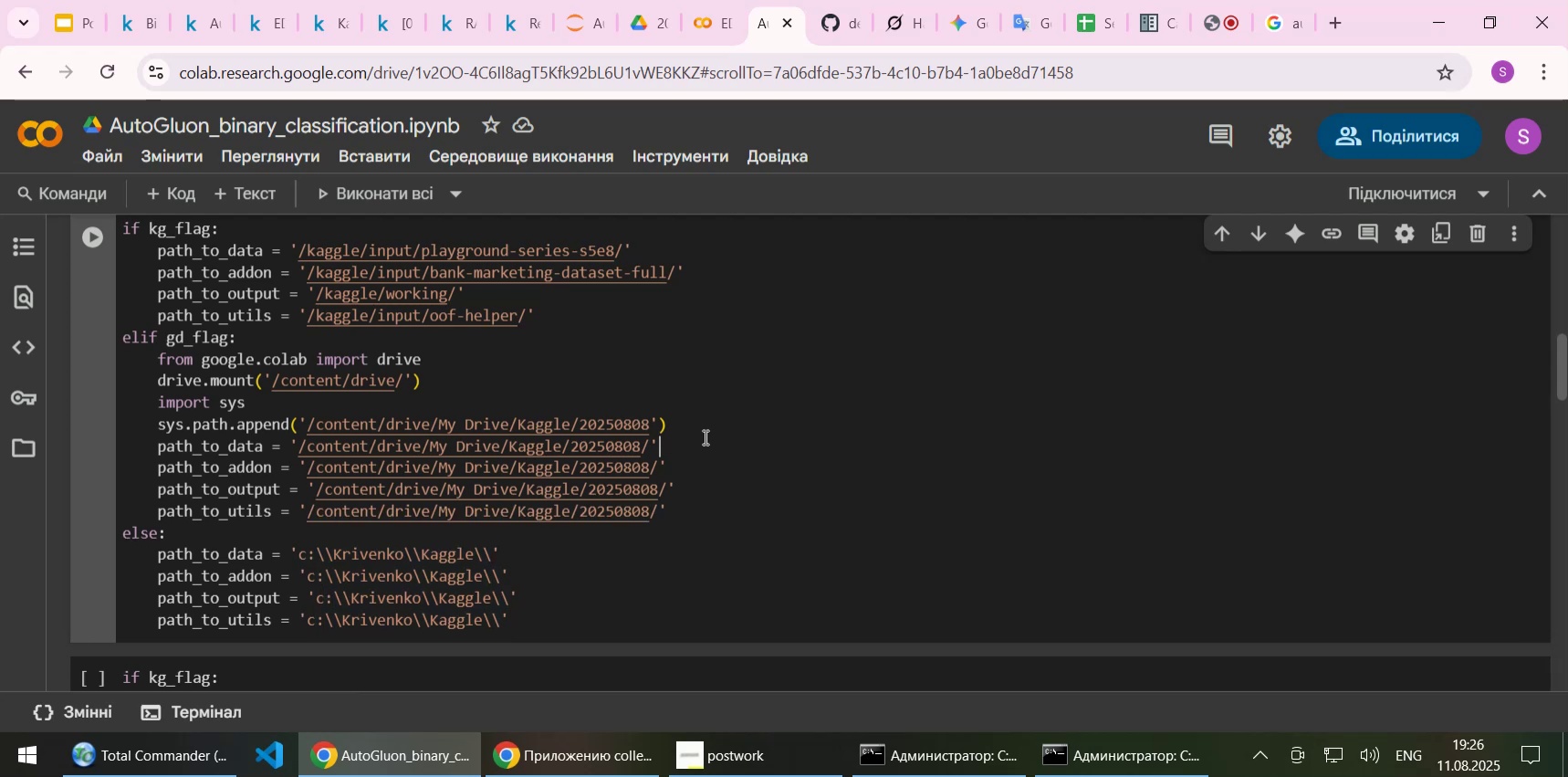 
scroll: coordinate [704, 436], scroll_direction: up, amount: 1.0
 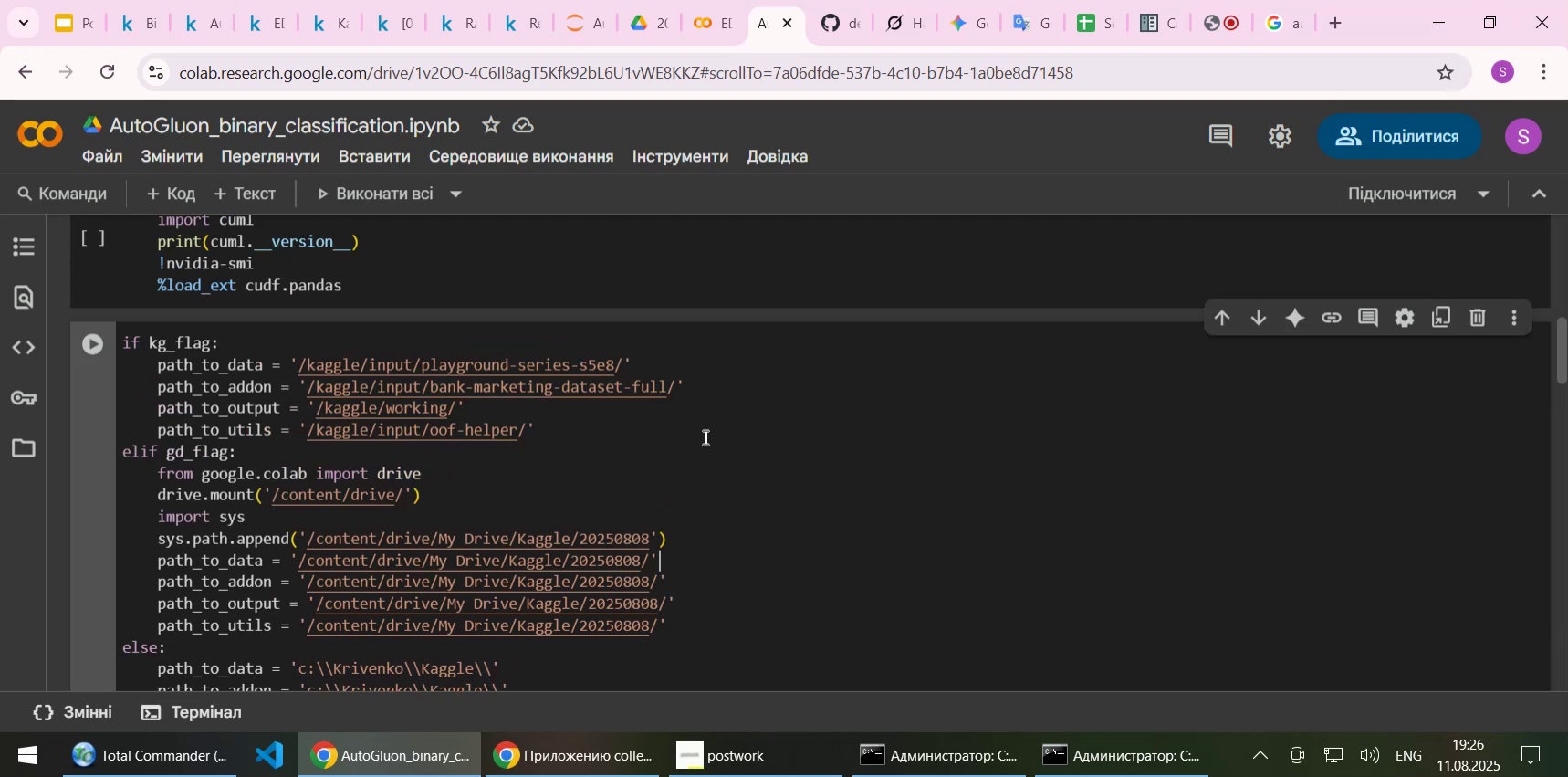 
key(Control+S)
 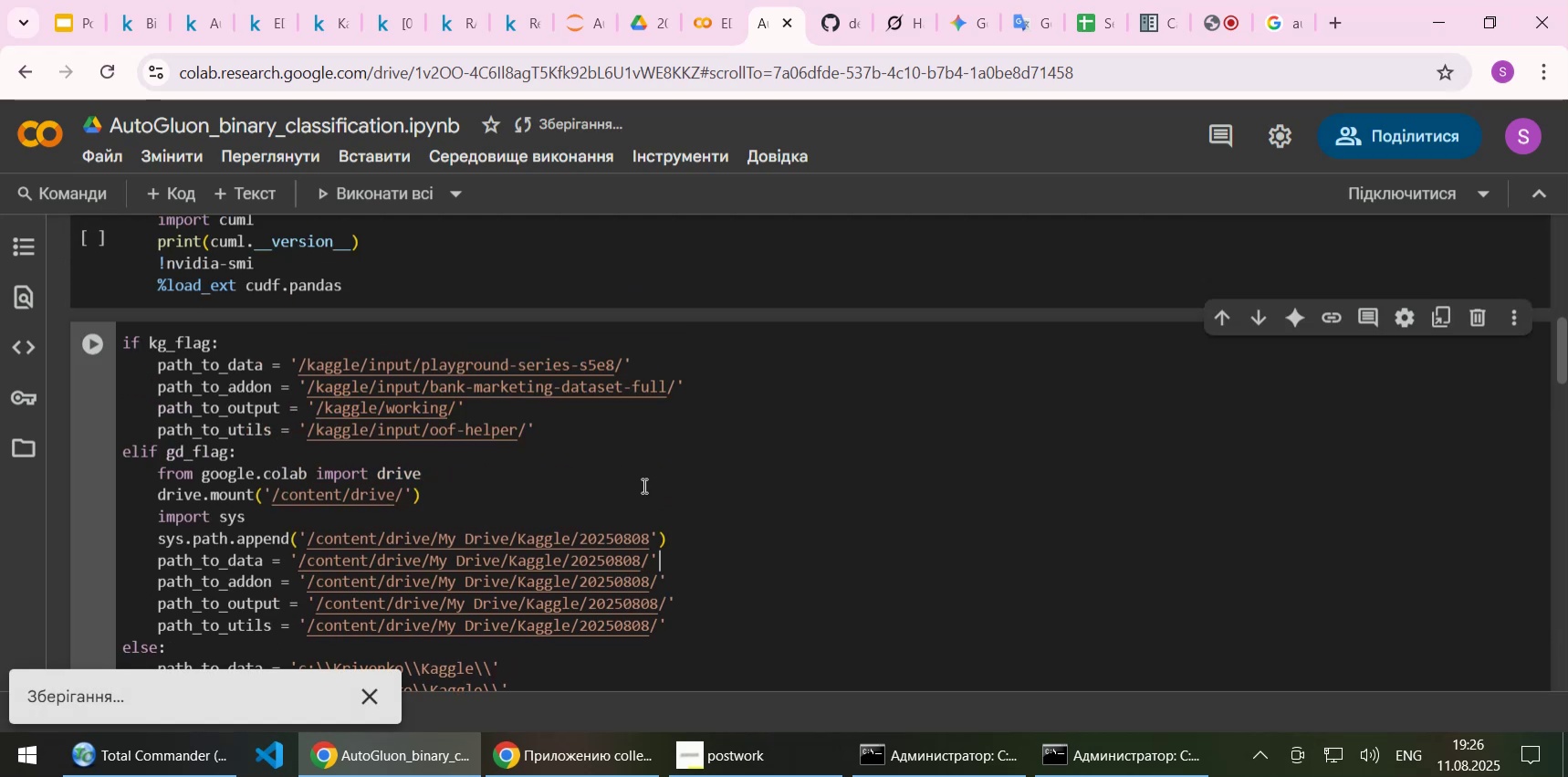 
scroll: coordinate [651, 481], scroll_direction: up, amount: 3.0
 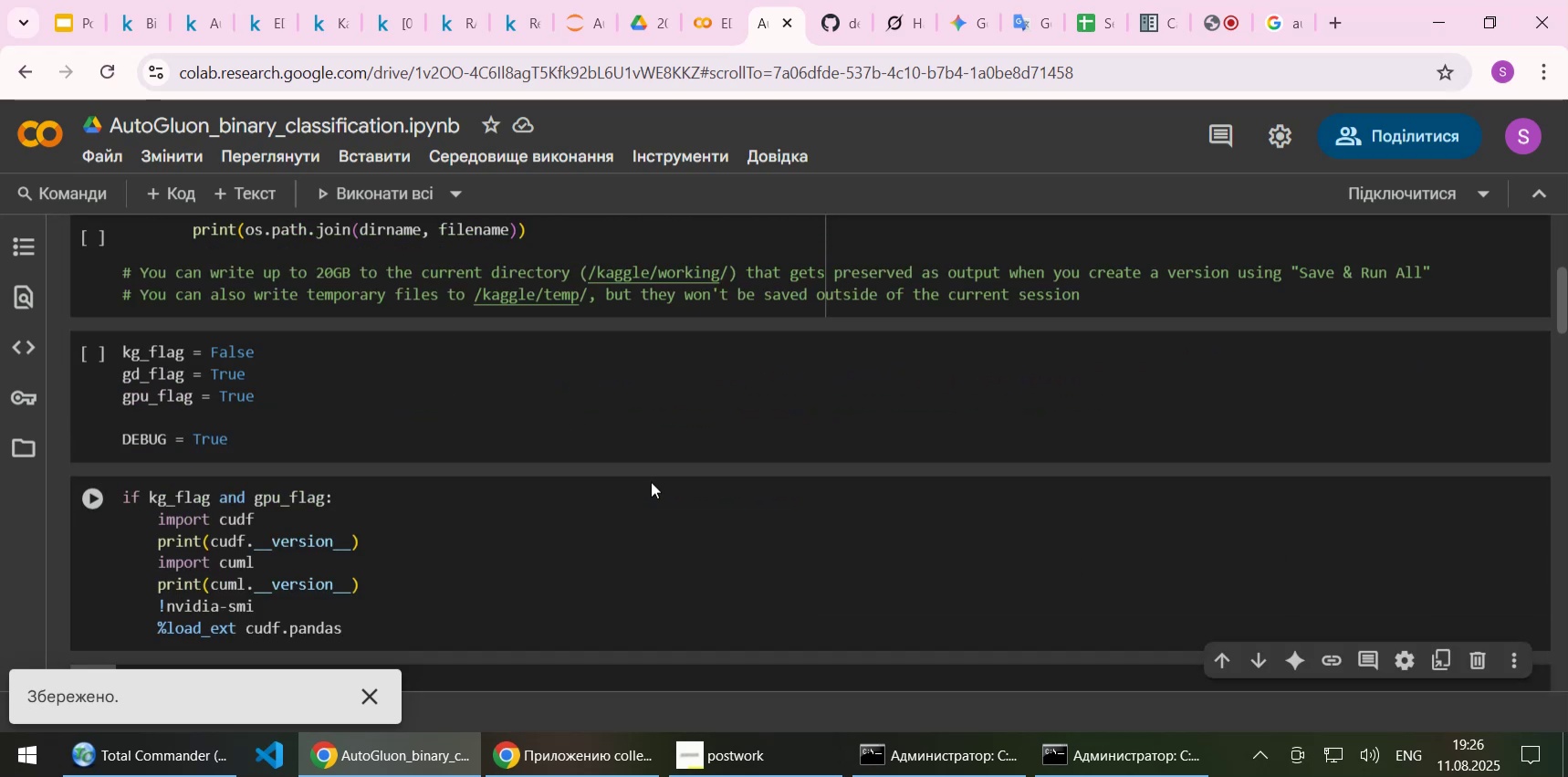 
scroll: coordinate [651, 481], scroll_direction: down, amount: 2.0
 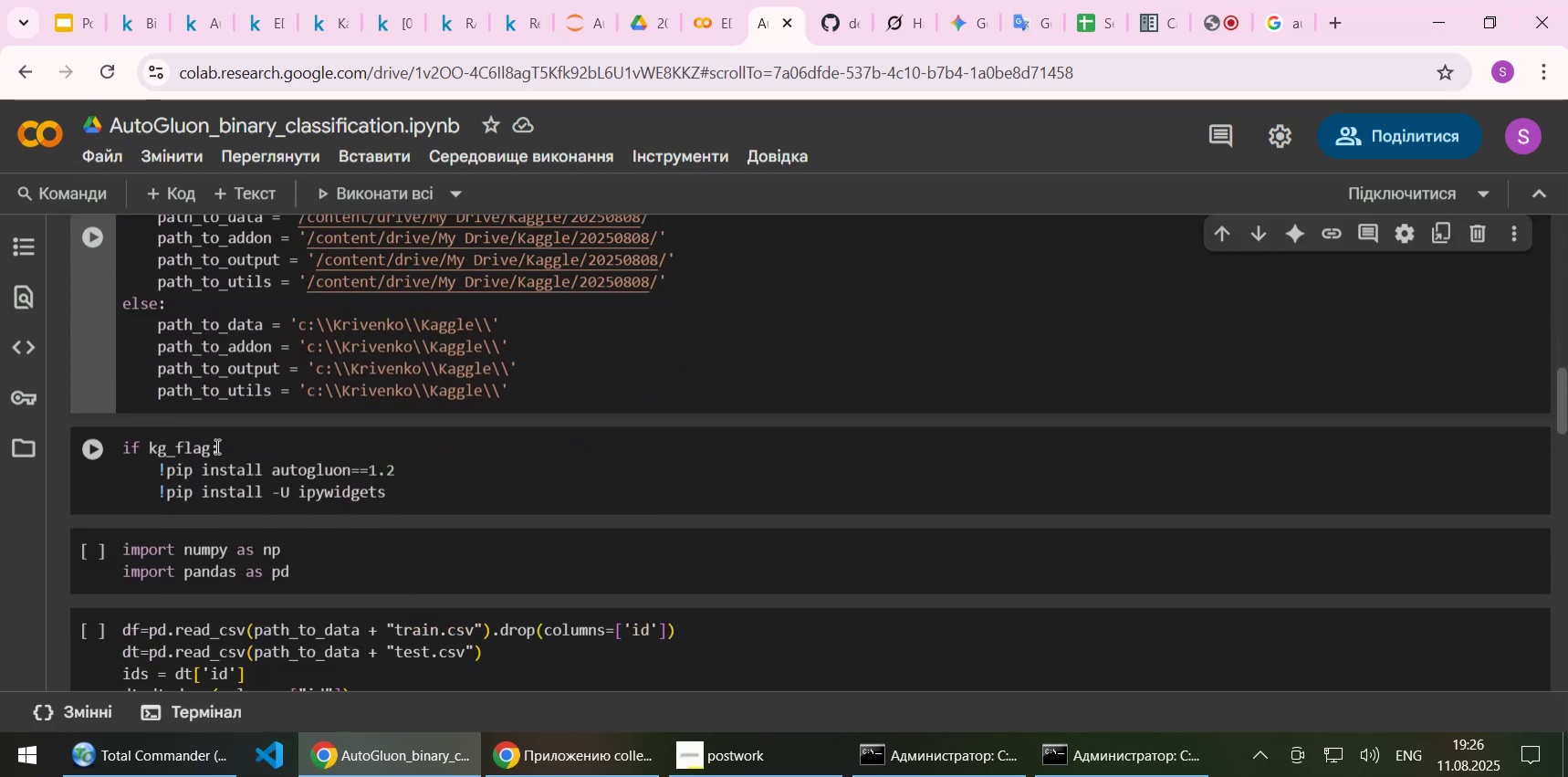 
left_click([209, 450])
 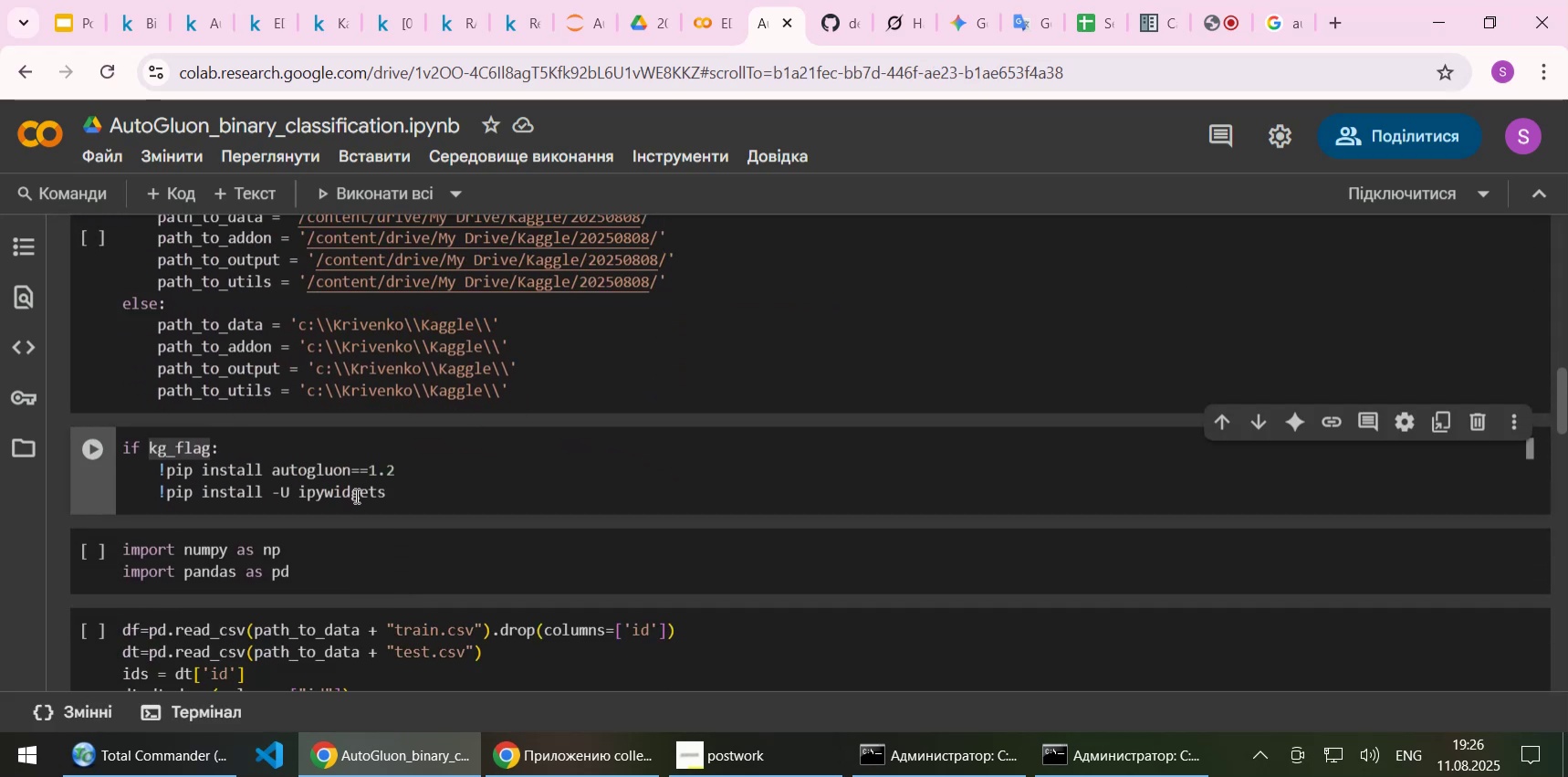 
type( or )
 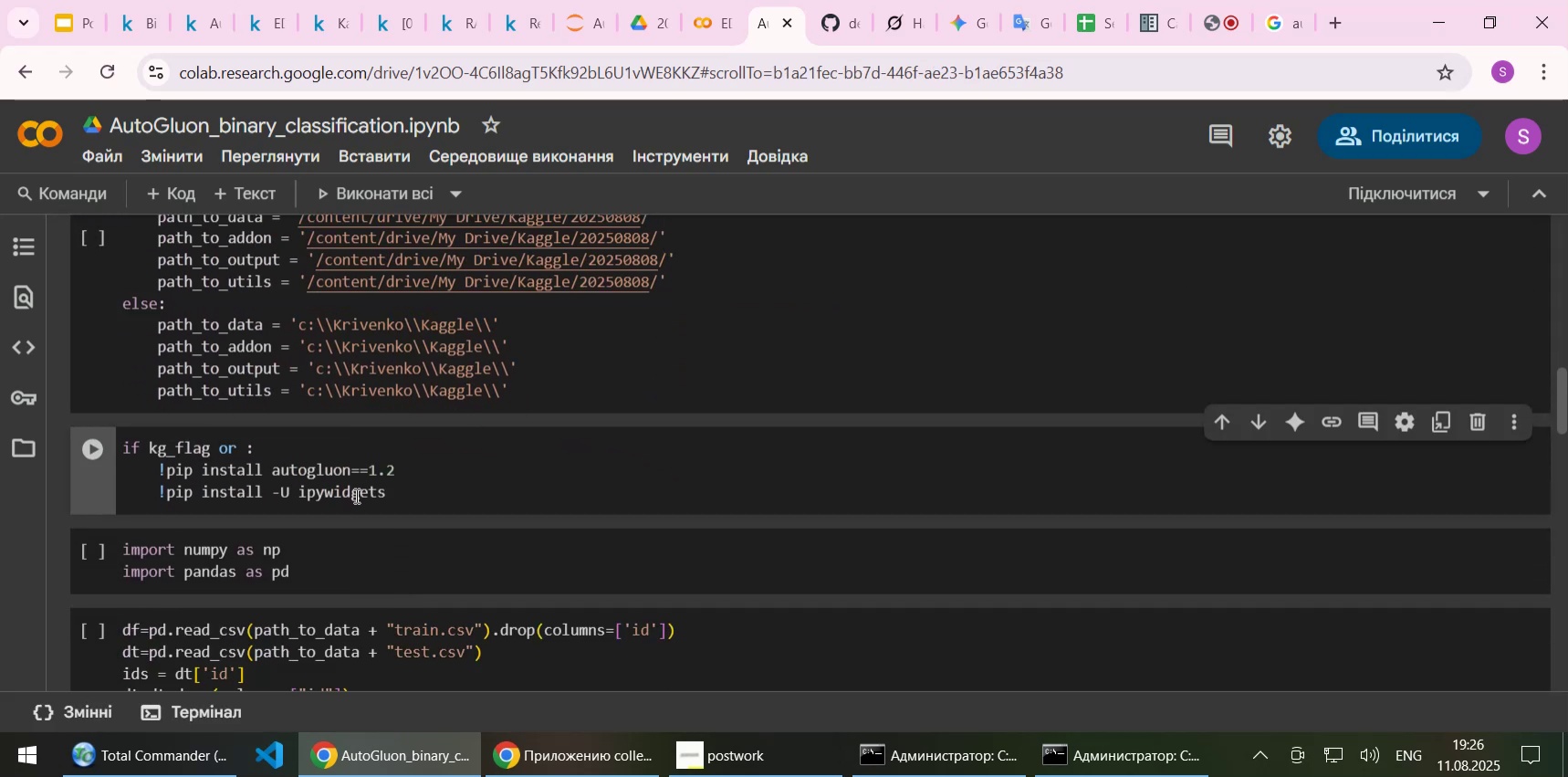 
scroll: coordinate [364, 498], scroll_direction: up, amount: 4.0
 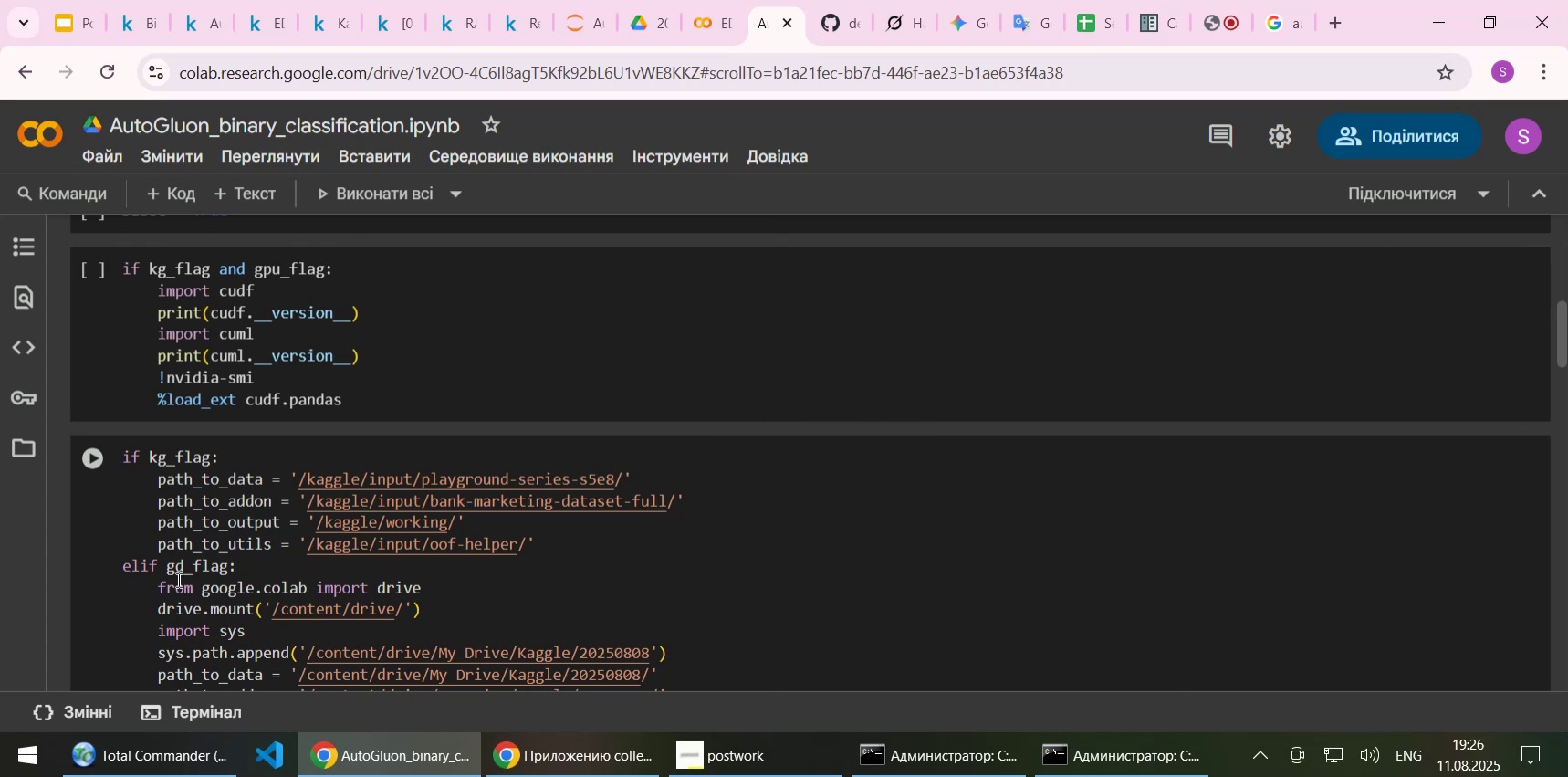 
double_click([186, 562])
 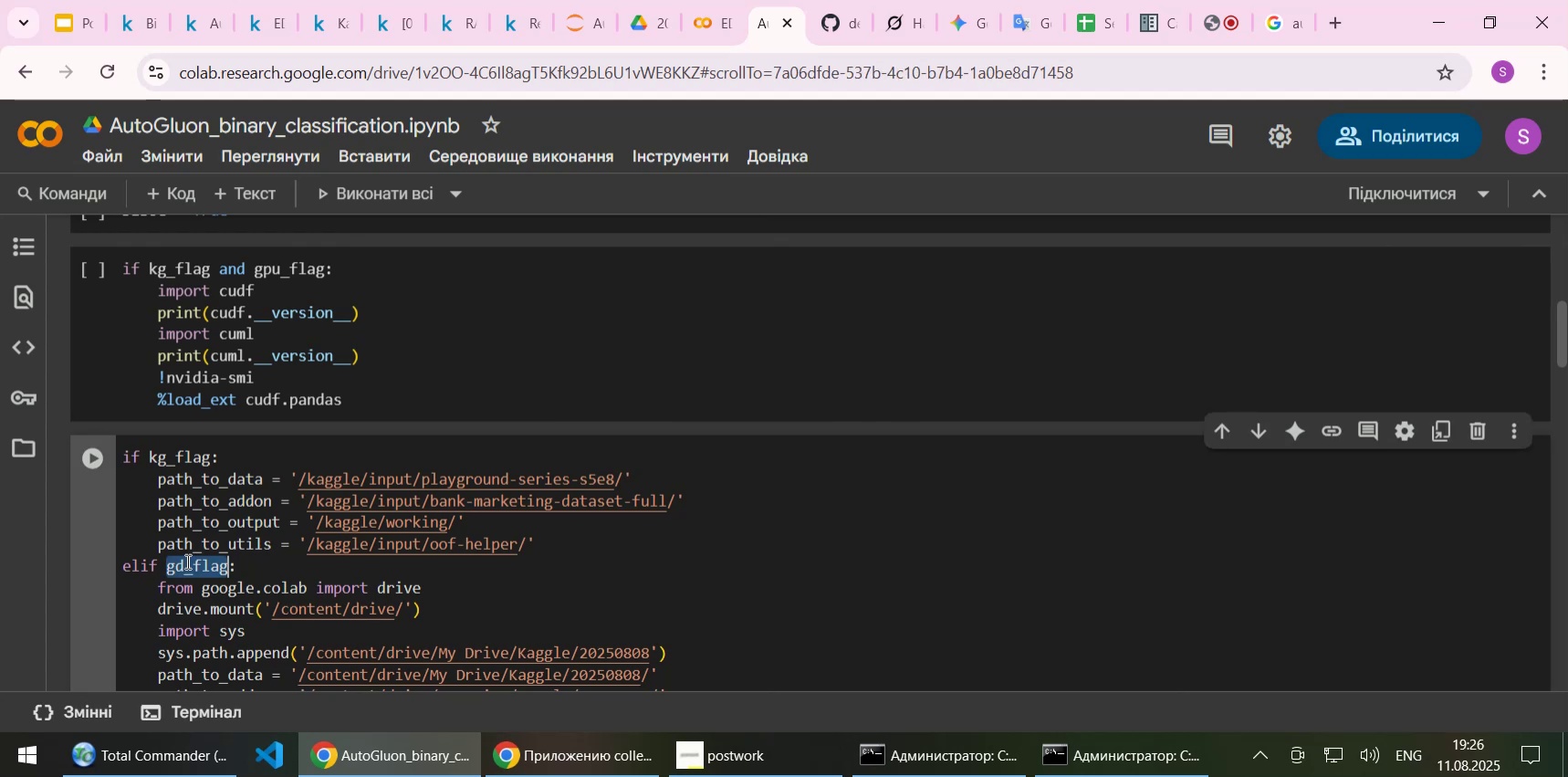 
key(Control+C)
 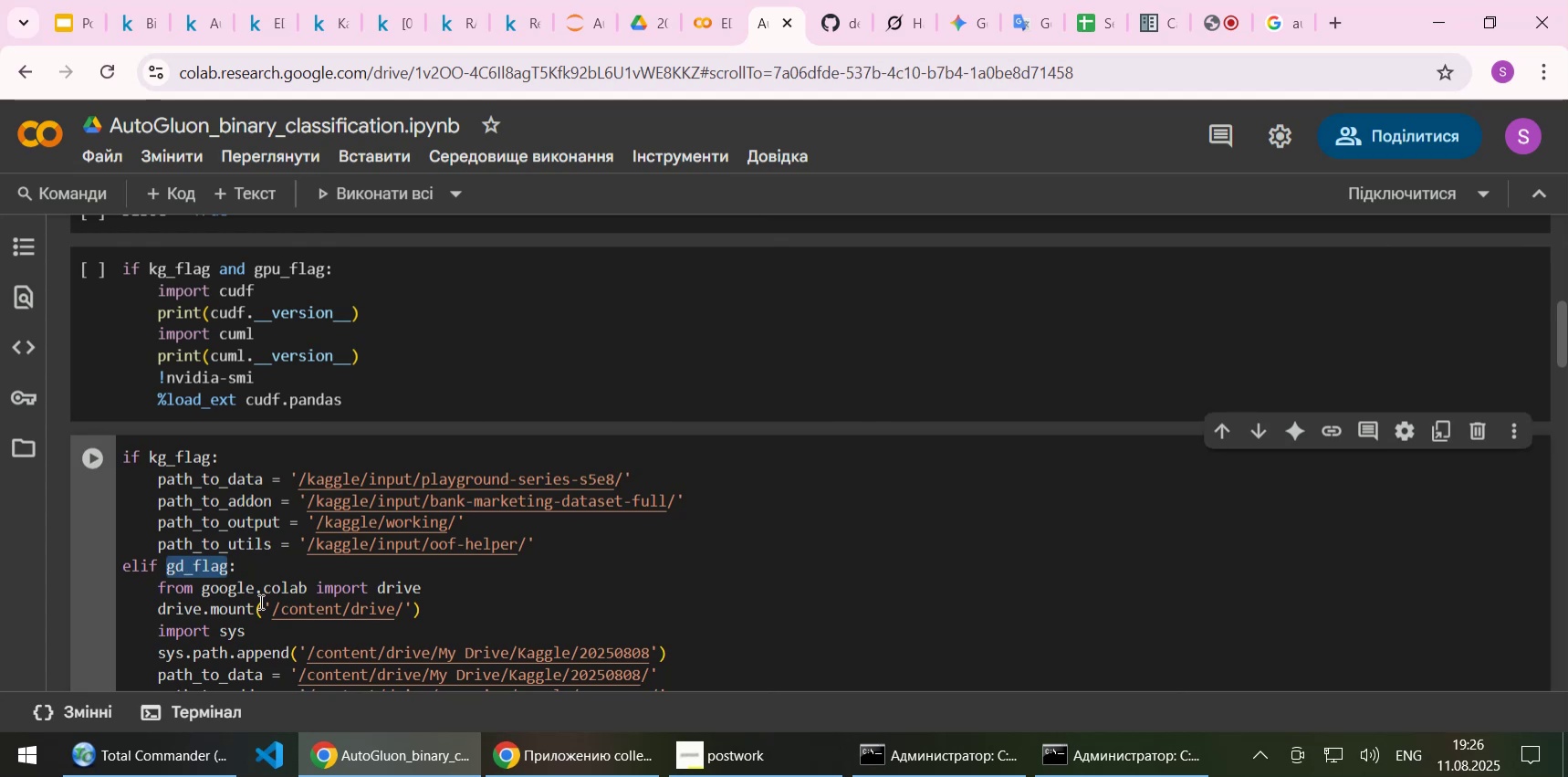 
scroll: coordinate [259, 601], scroll_direction: down, amount: 3.0
 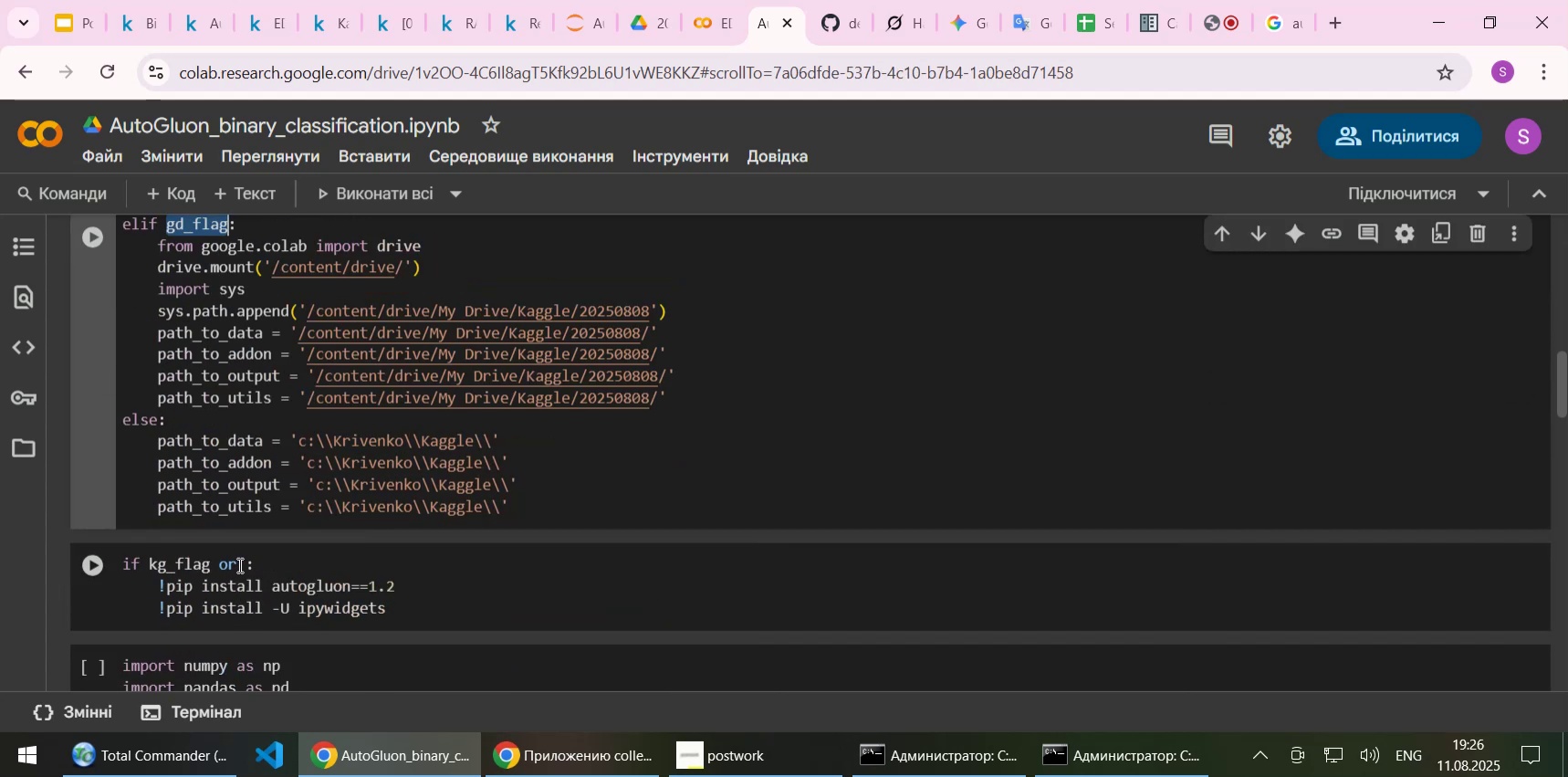 
left_click([246, 559])
 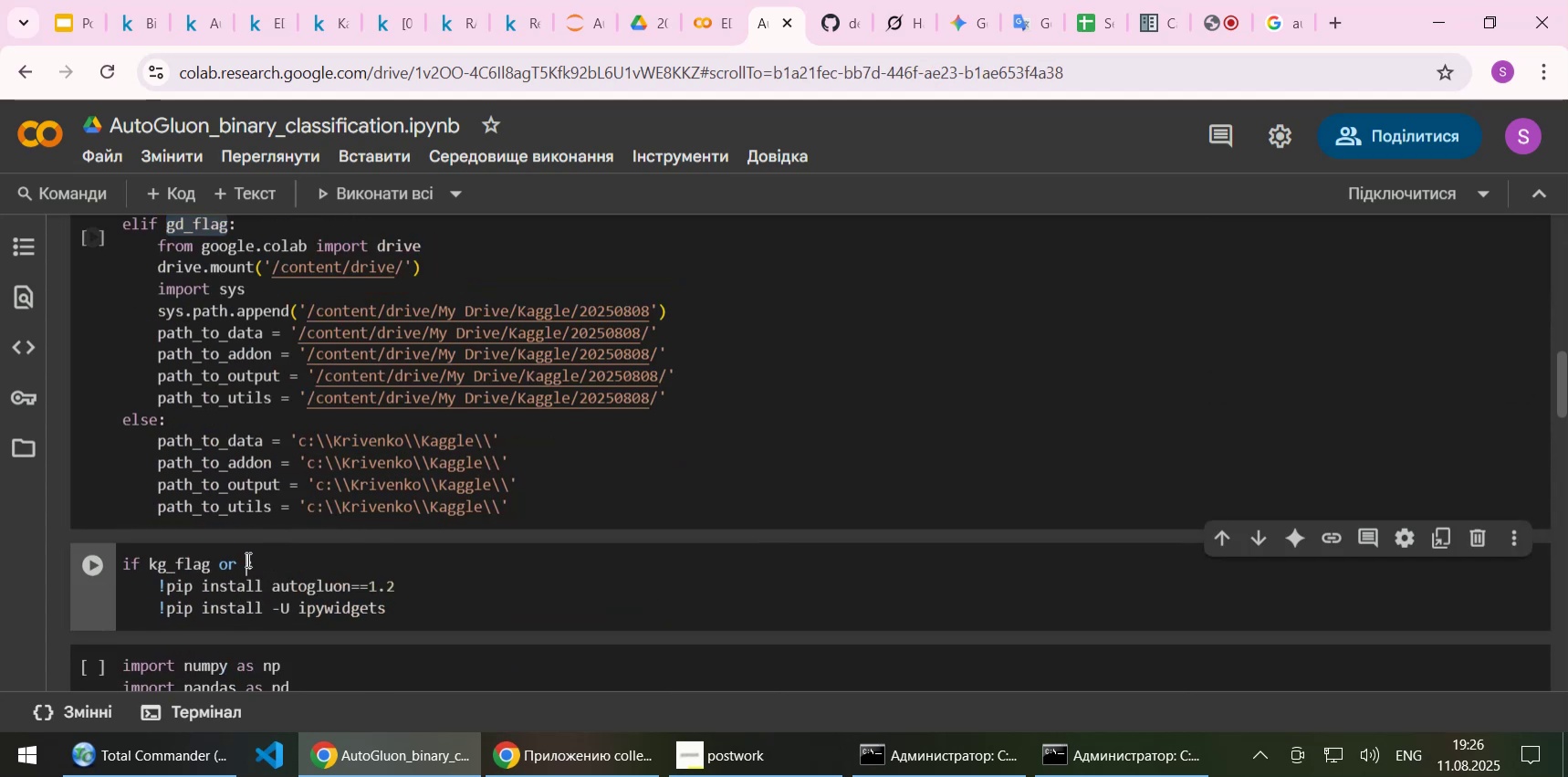 
key(Control+ControlLeft)
 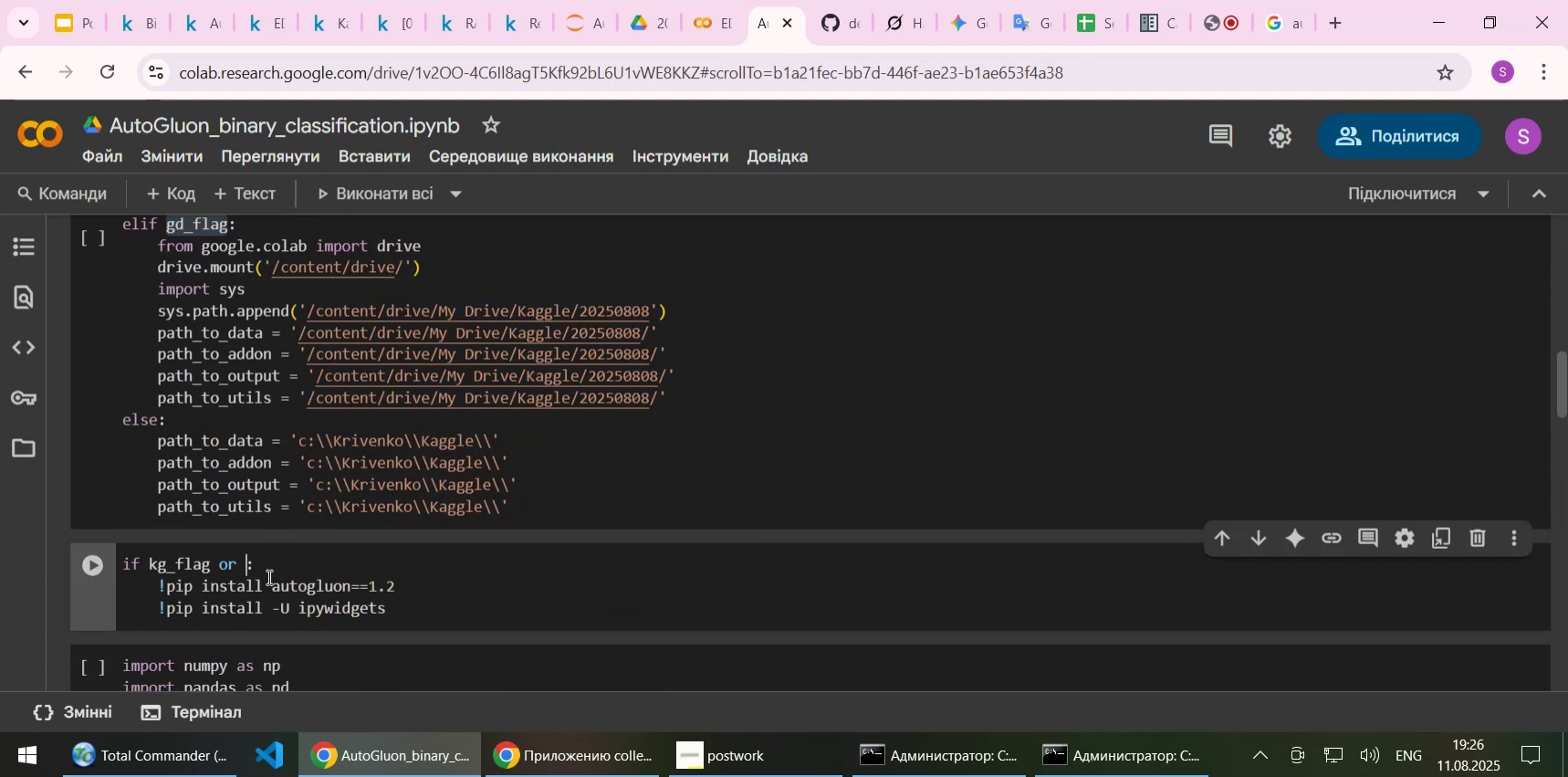 
key(Control+V)
 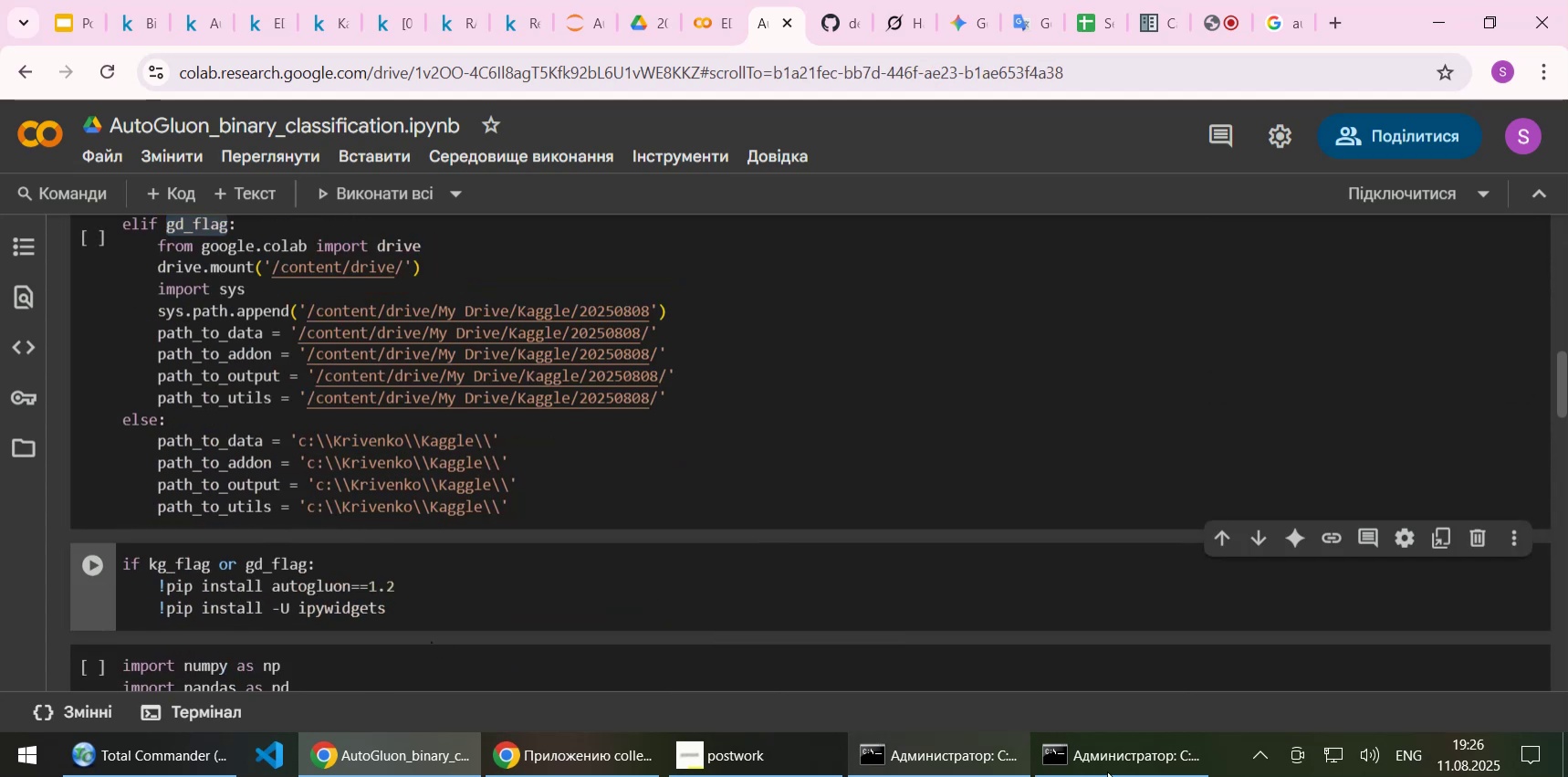 
left_click([1107, 765])
 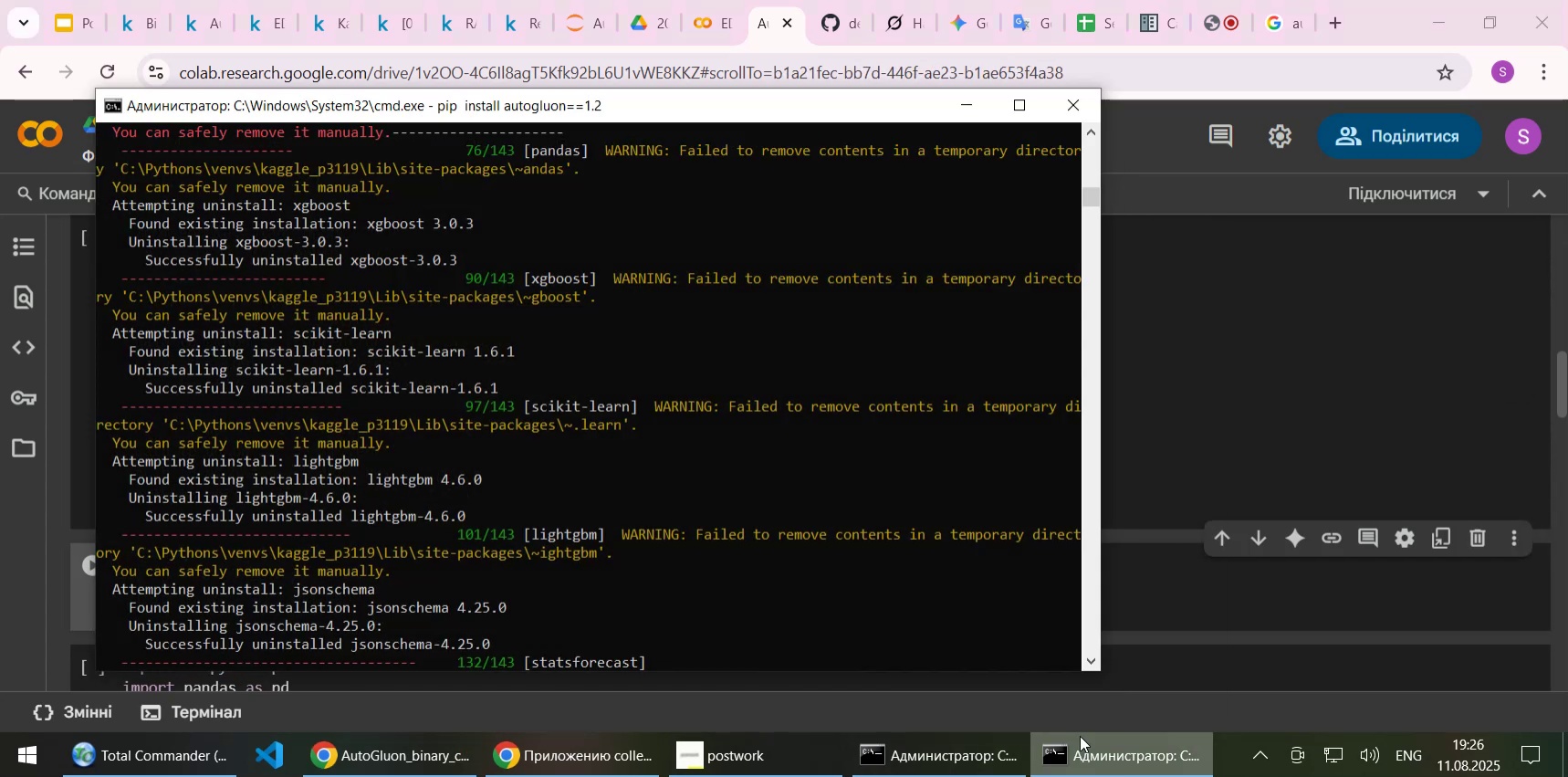 
scroll: coordinate [915, 590], scroll_direction: down, amount: 2.0
 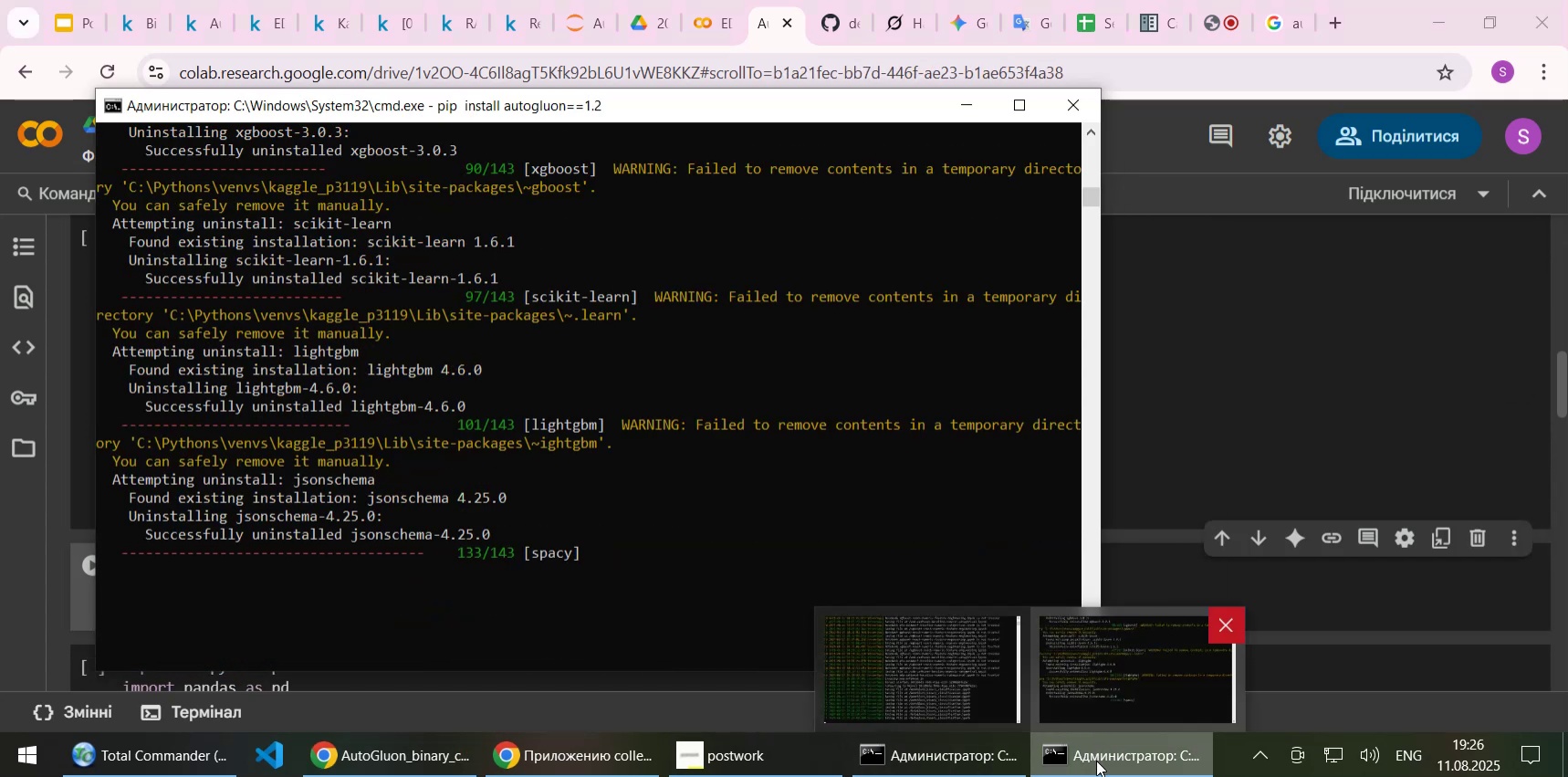 
left_click([1096, 760])
 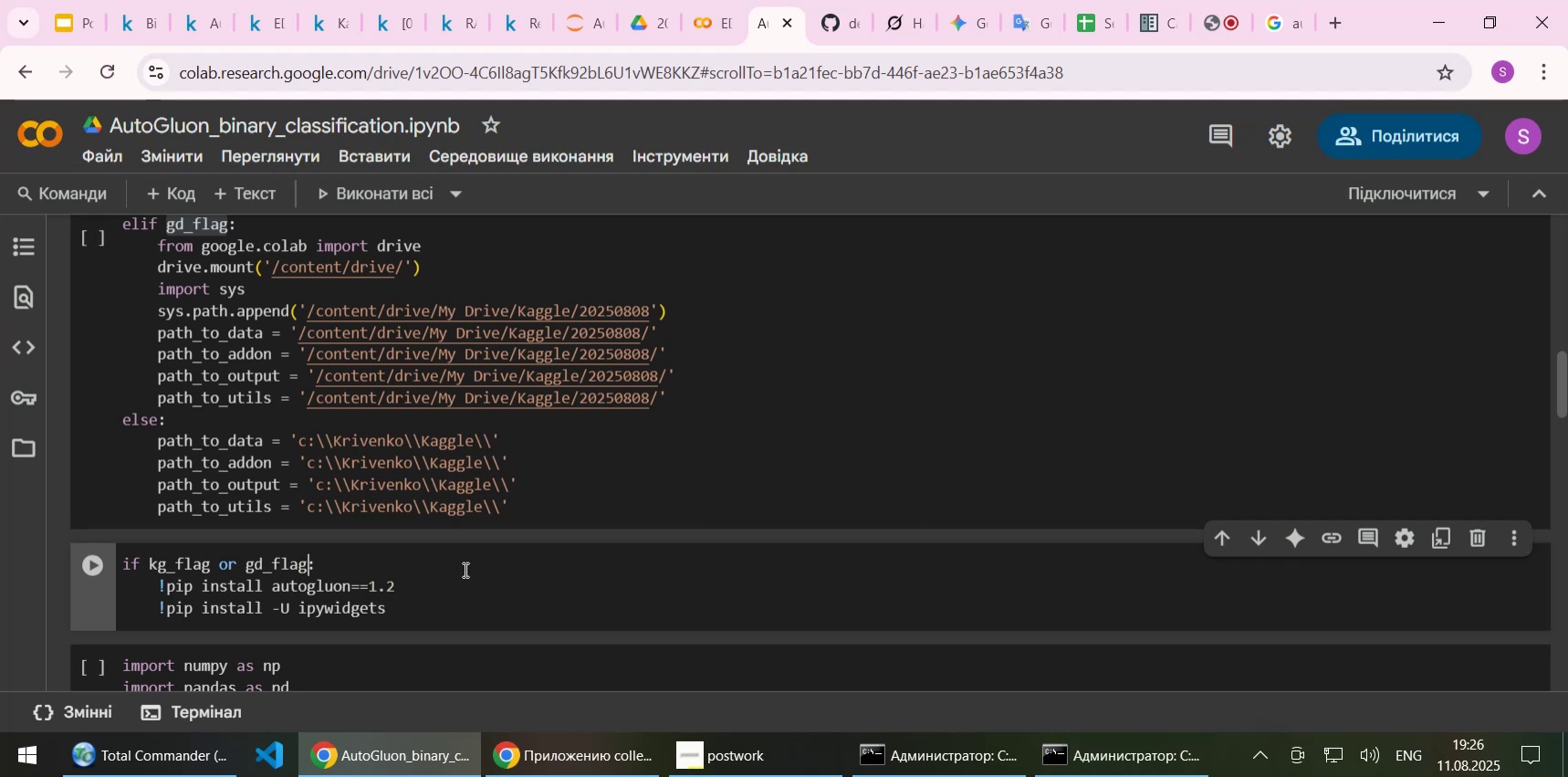 
left_click([455, 571])
 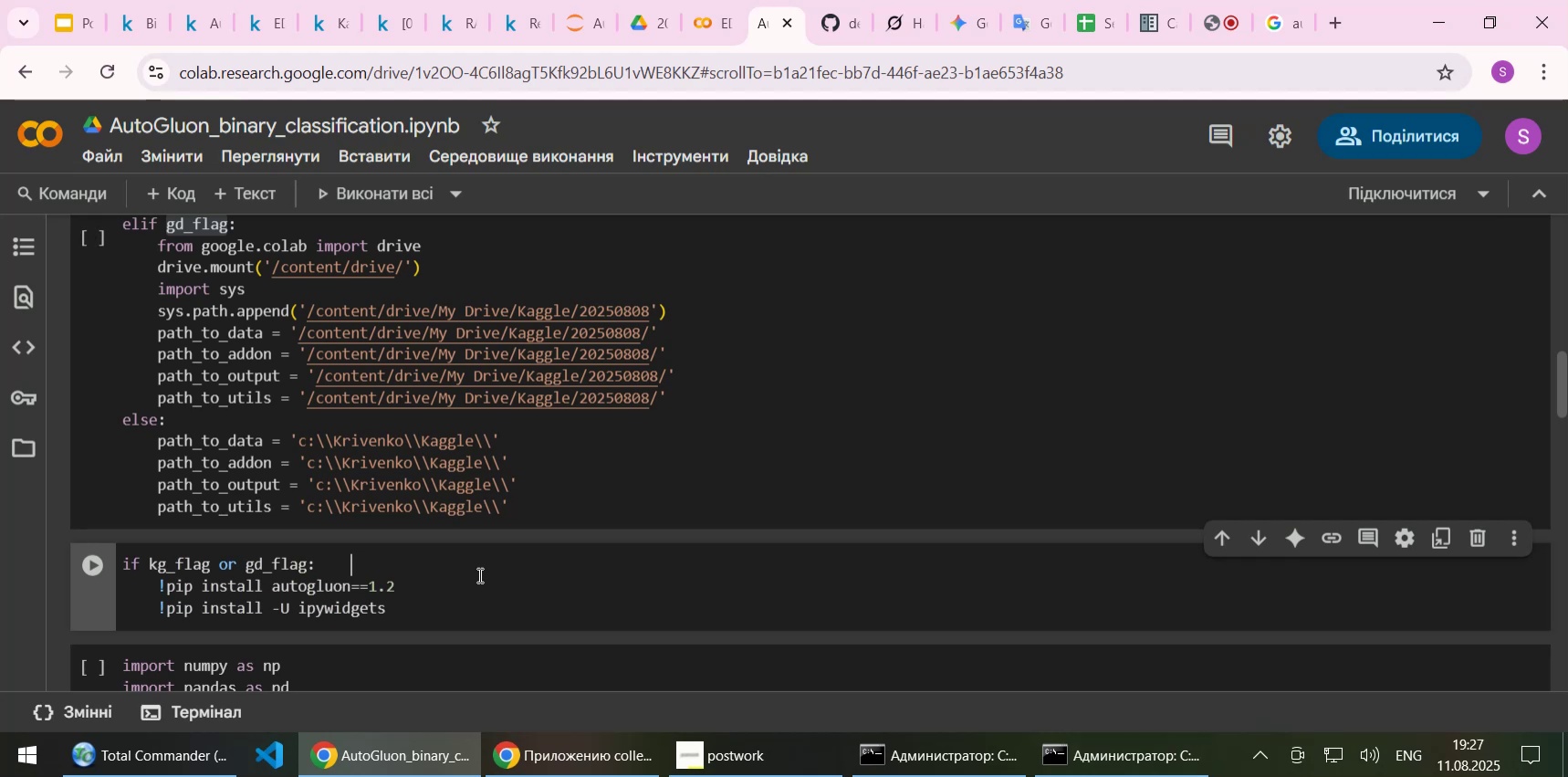 
key(Backspace)
 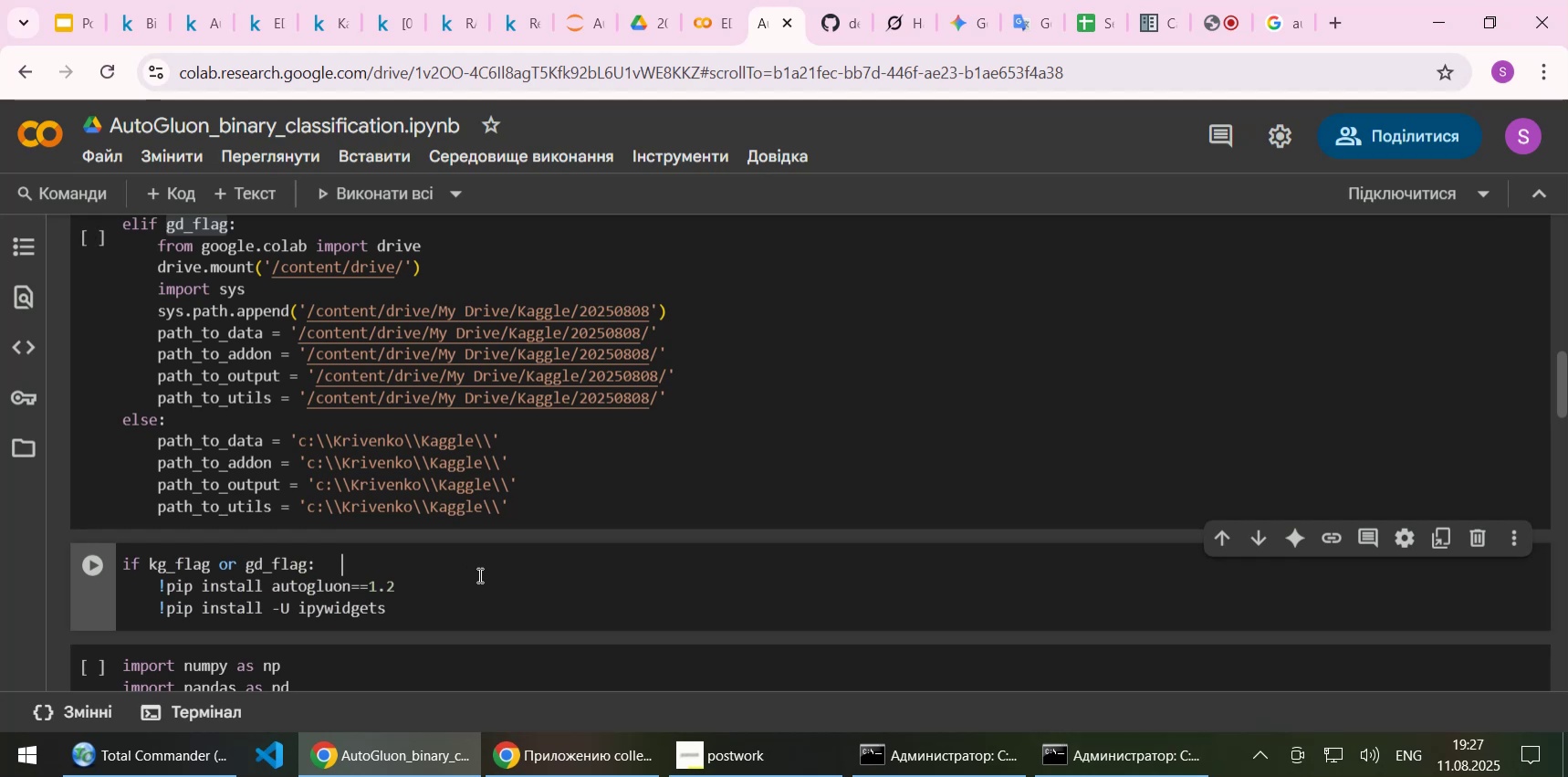 
key(Backspace)
 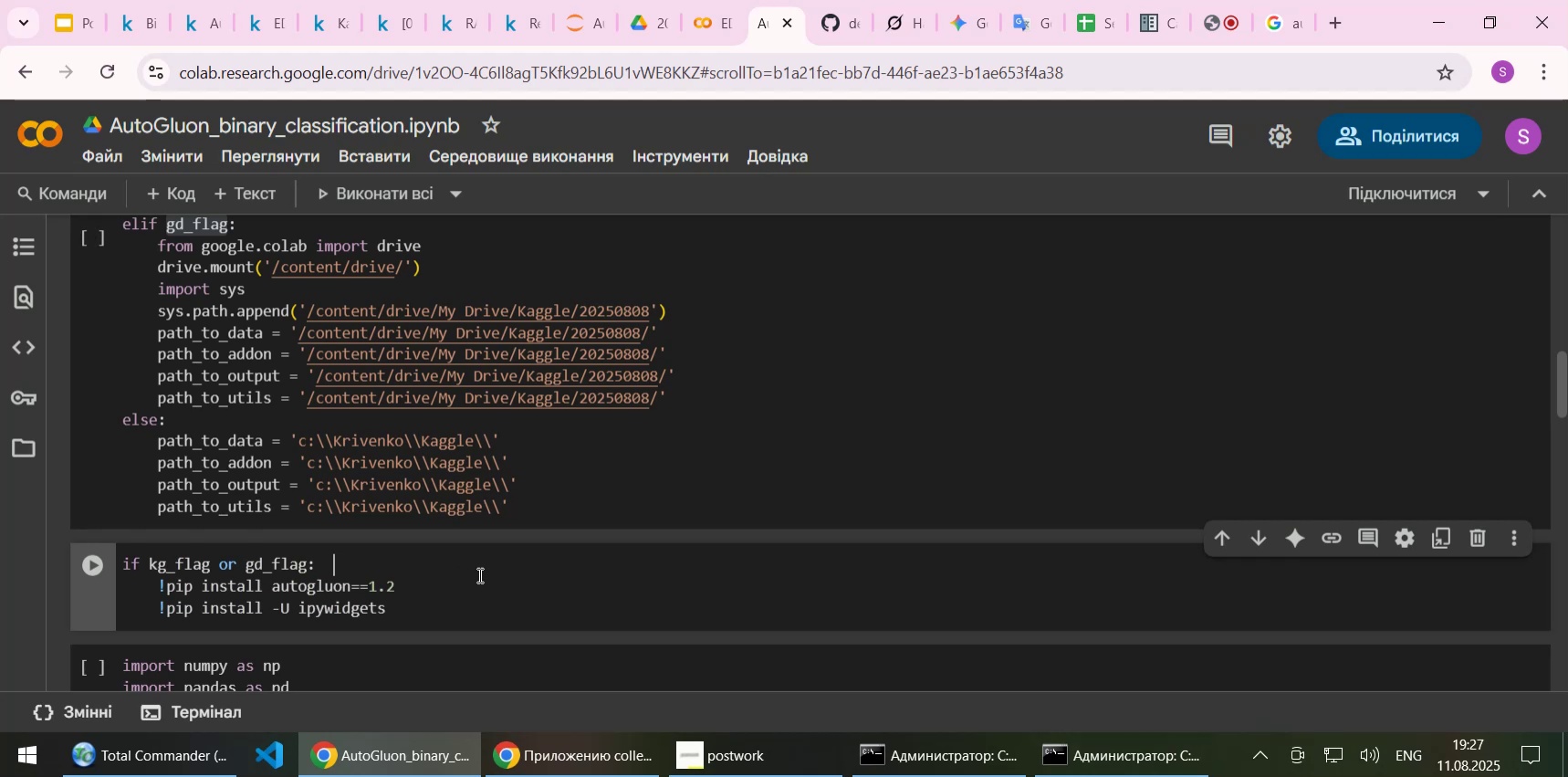 
key(Backspace)
 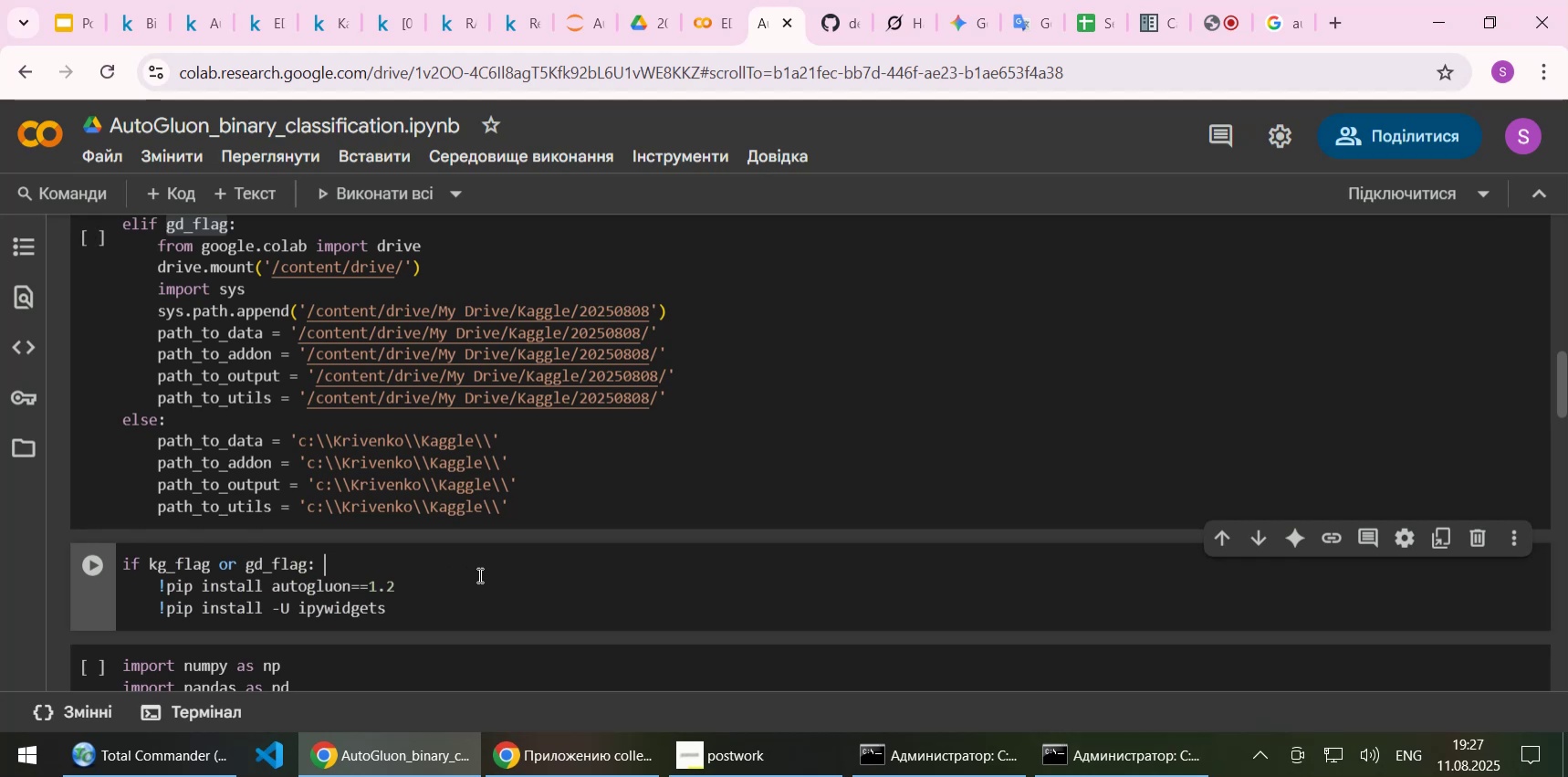 
key(Backspace)
 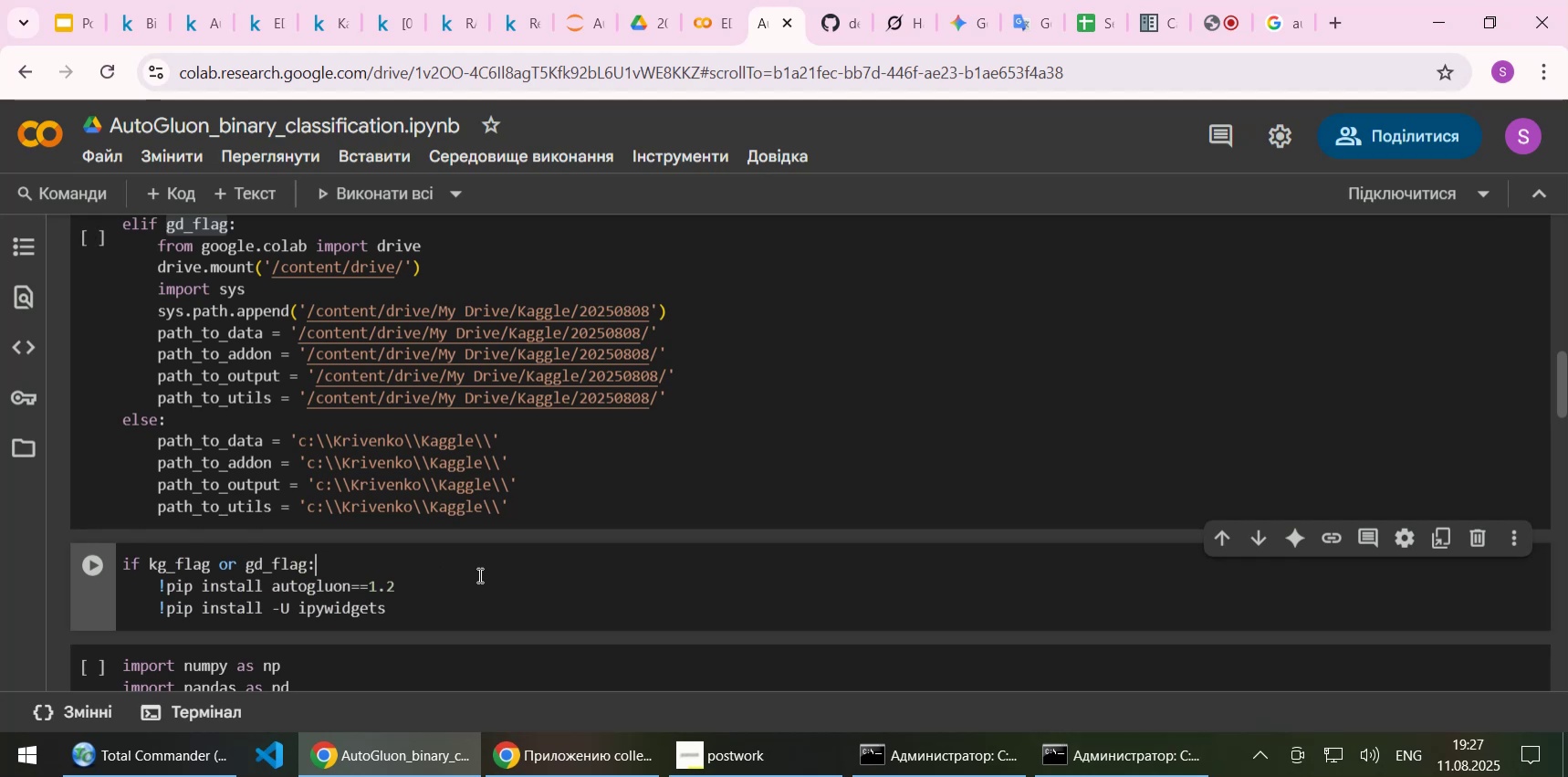 
key(Control+S)
 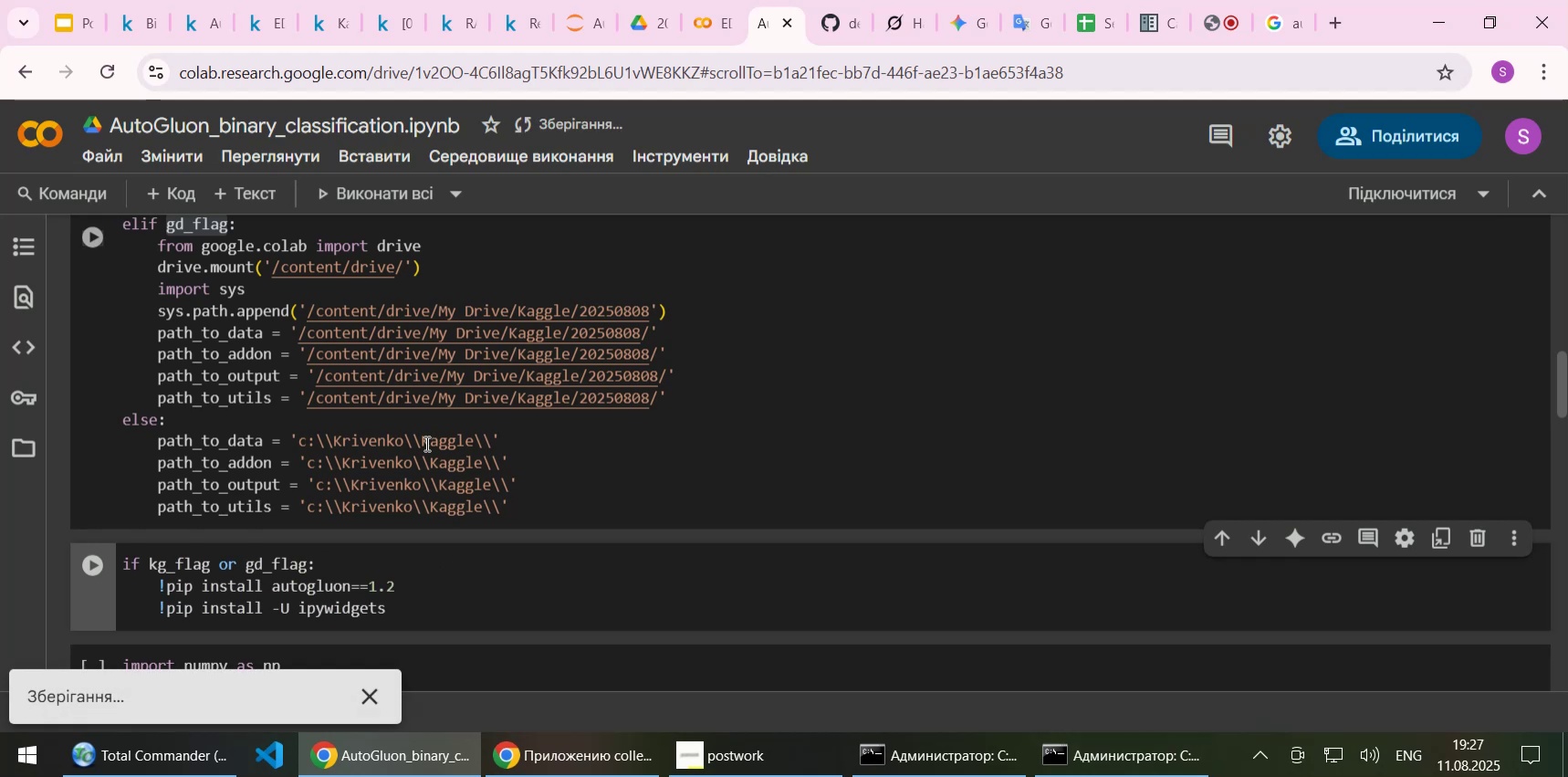 
scroll: coordinate [425, 443], scroll_direction: up, amount: 5.0
 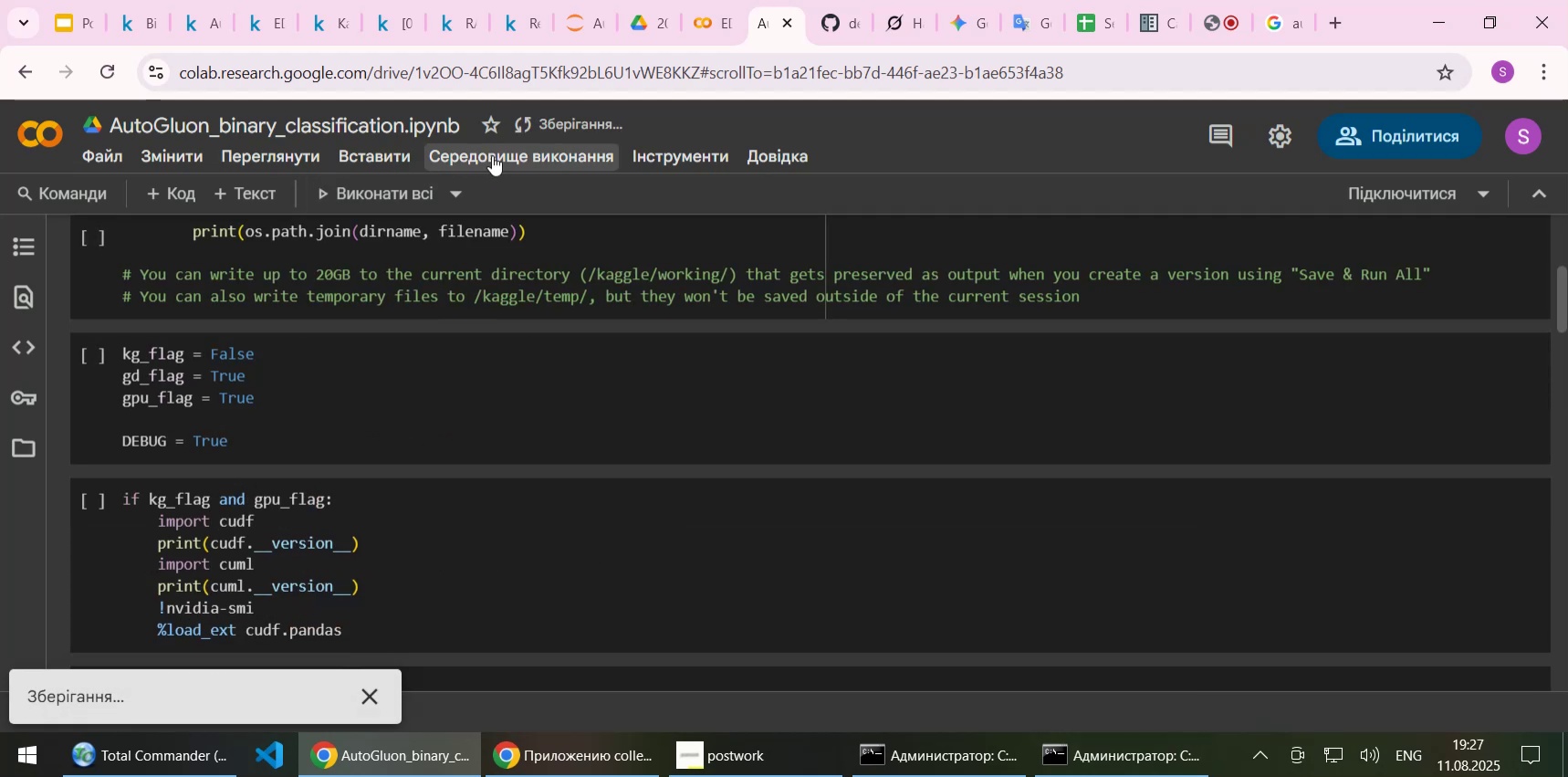 
left_click([498, 155])
 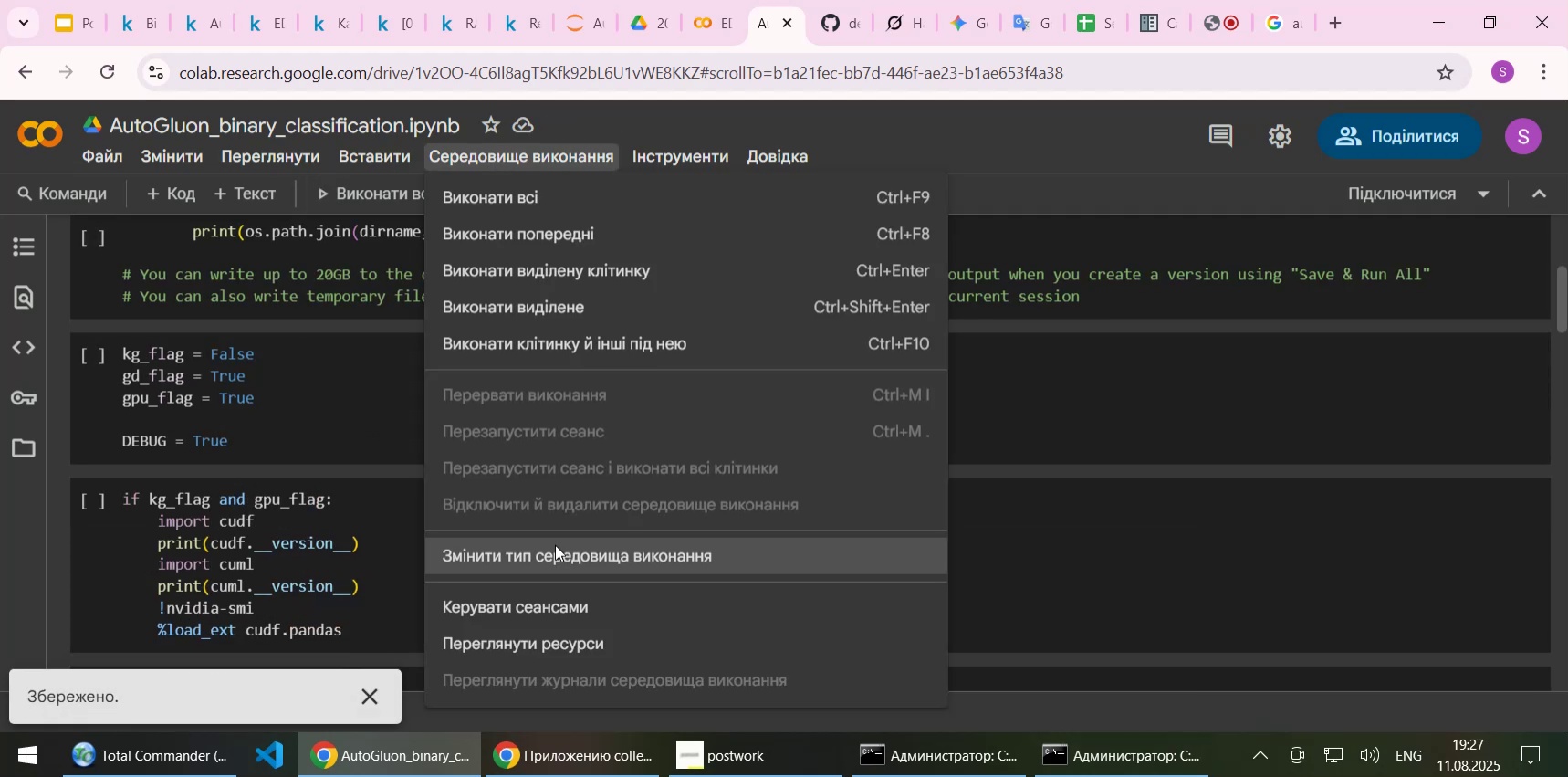 
left_click([555, 544])
 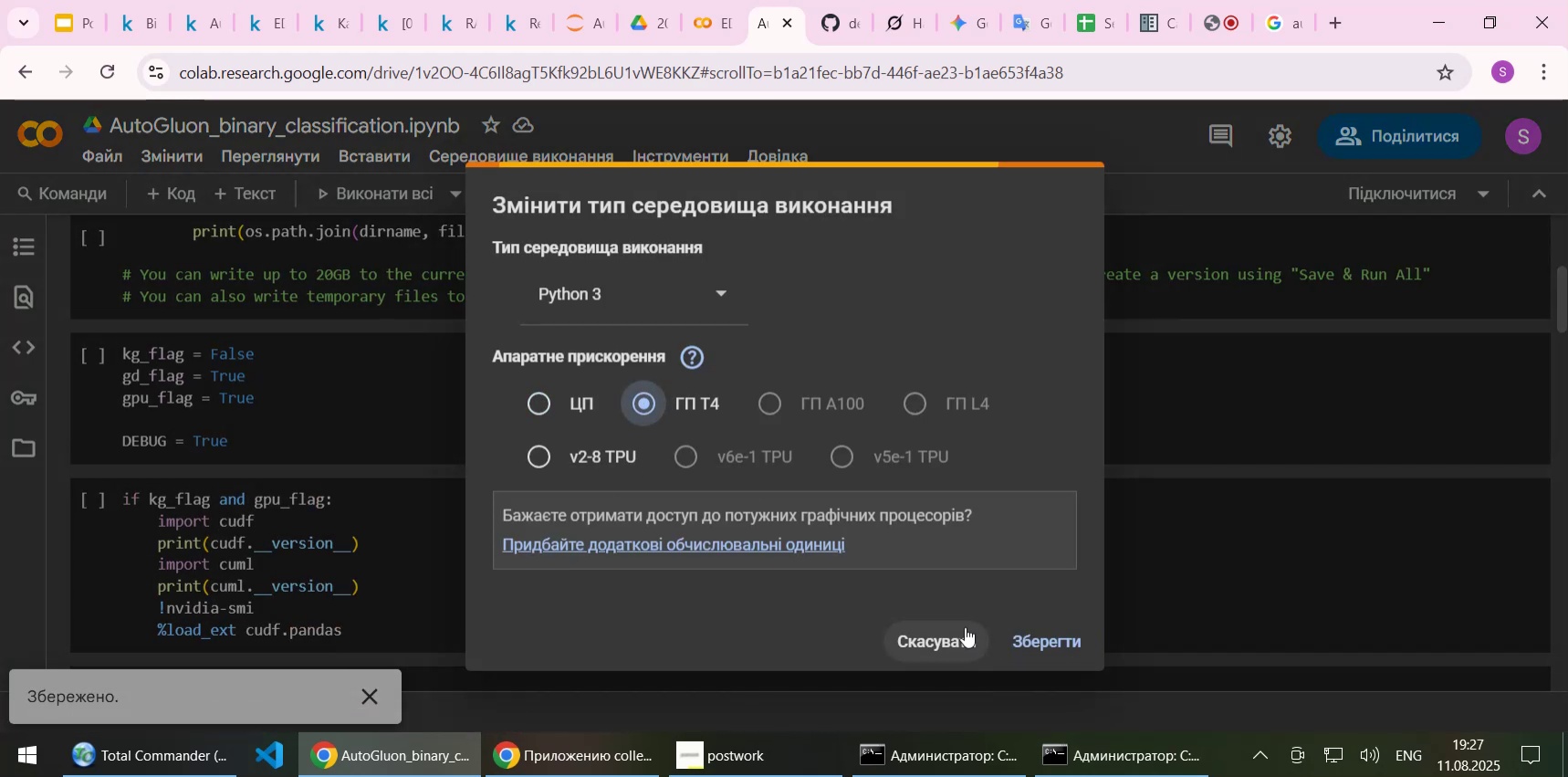 
left_click([1048, 632])
 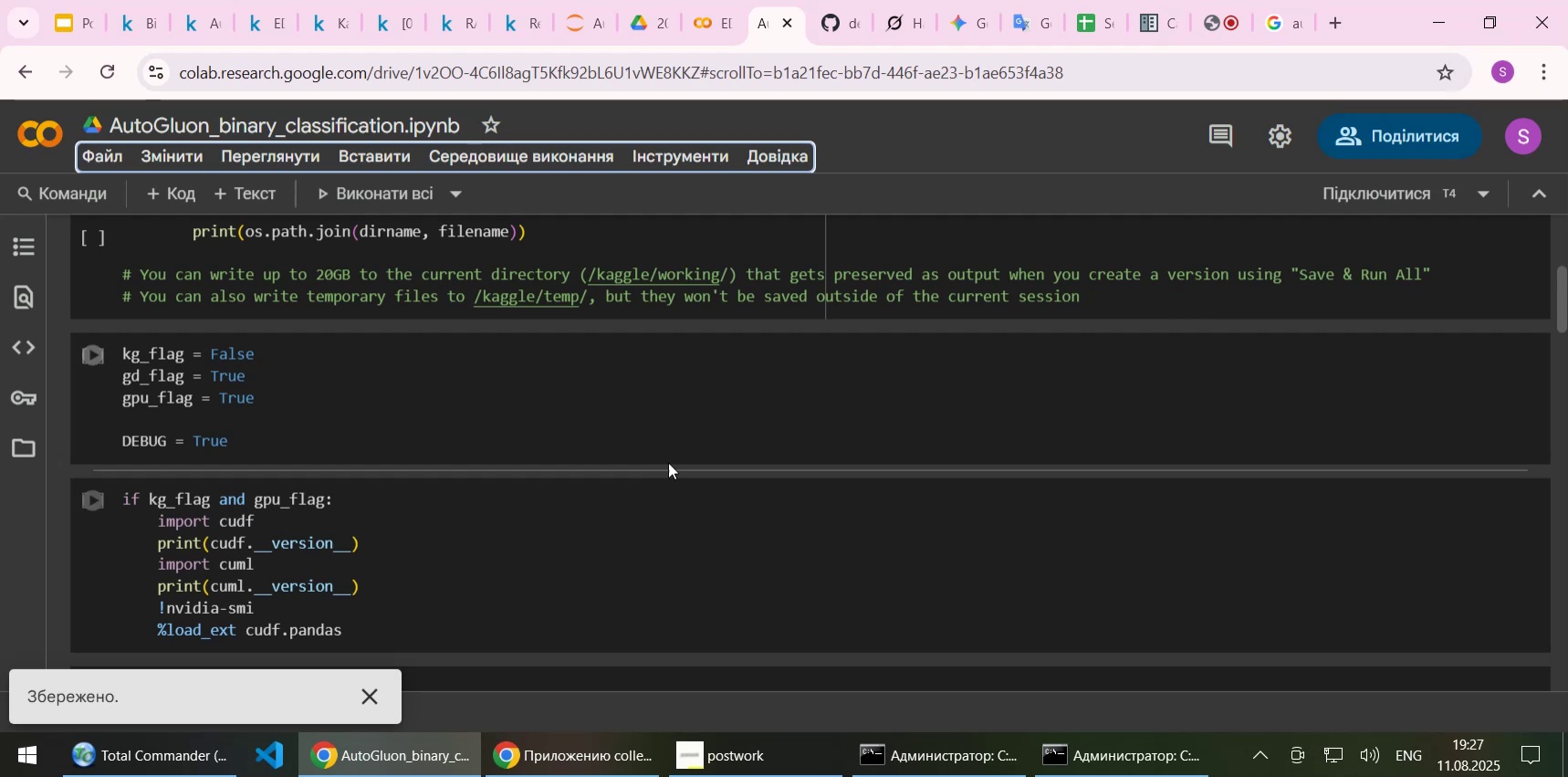 
scroll: coordinate [689, 445], scroll_direction: up, amount: 6.0
 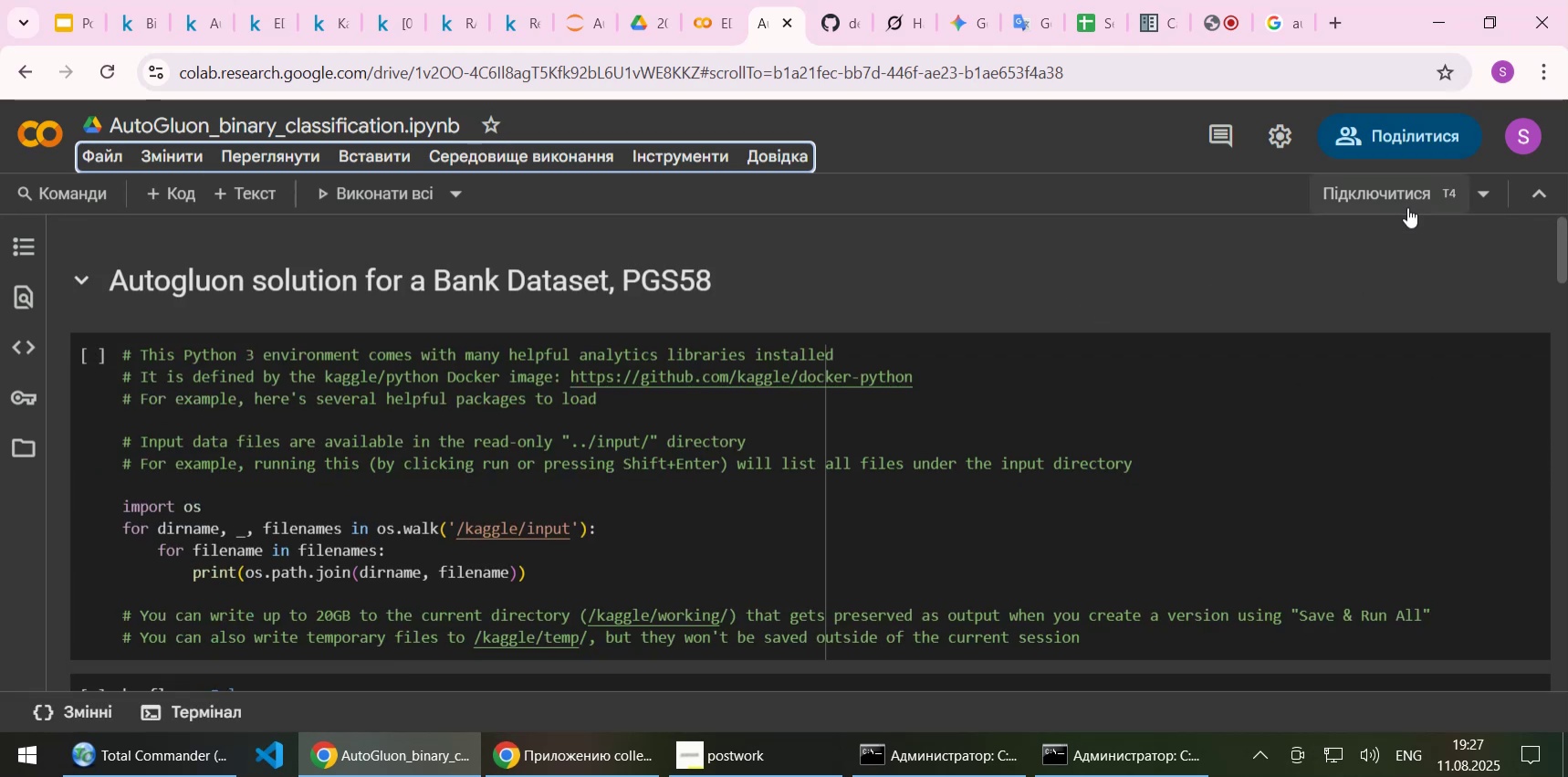 
left_click([1401, 195])
 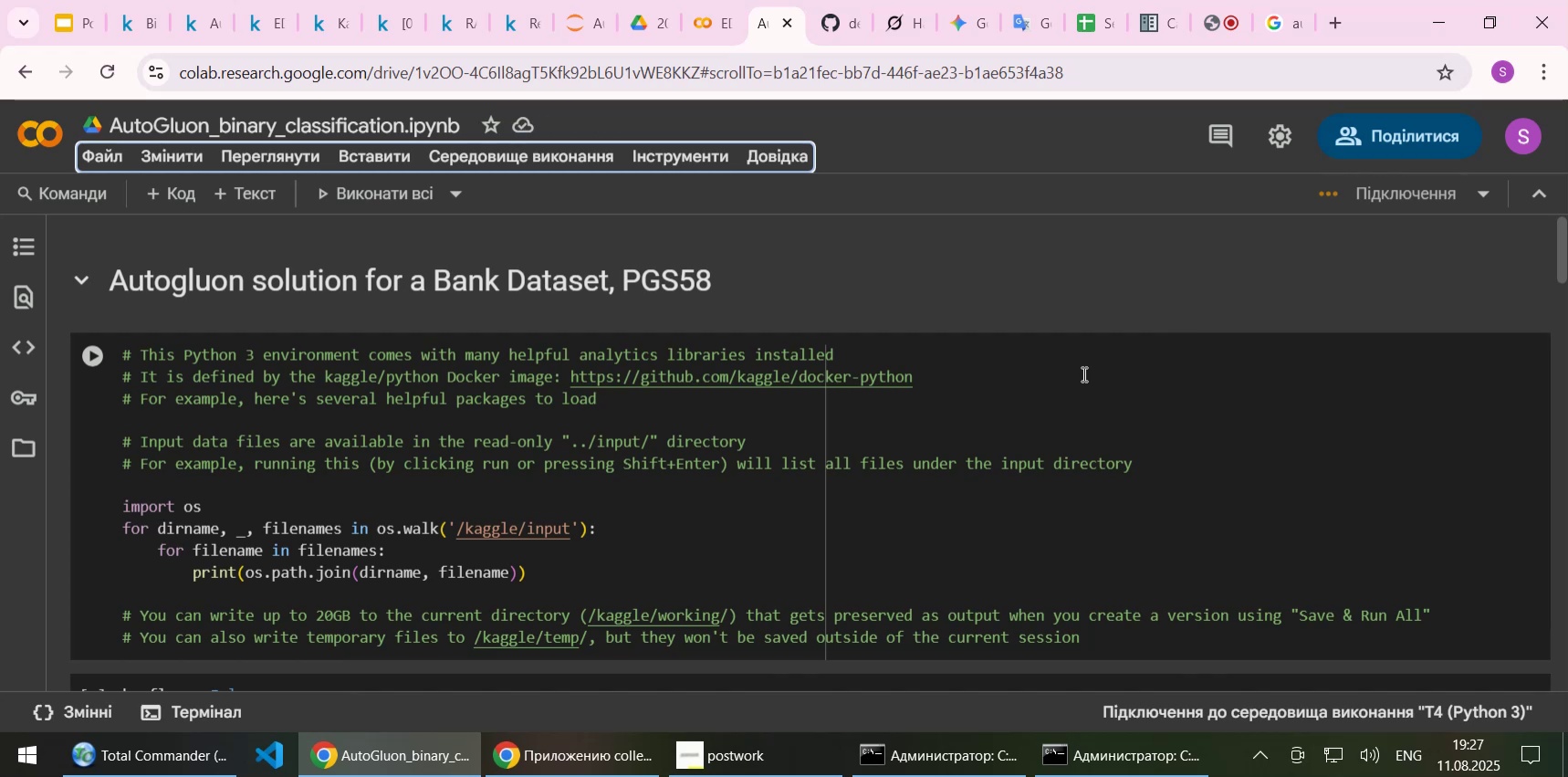 
wait(7.99)
 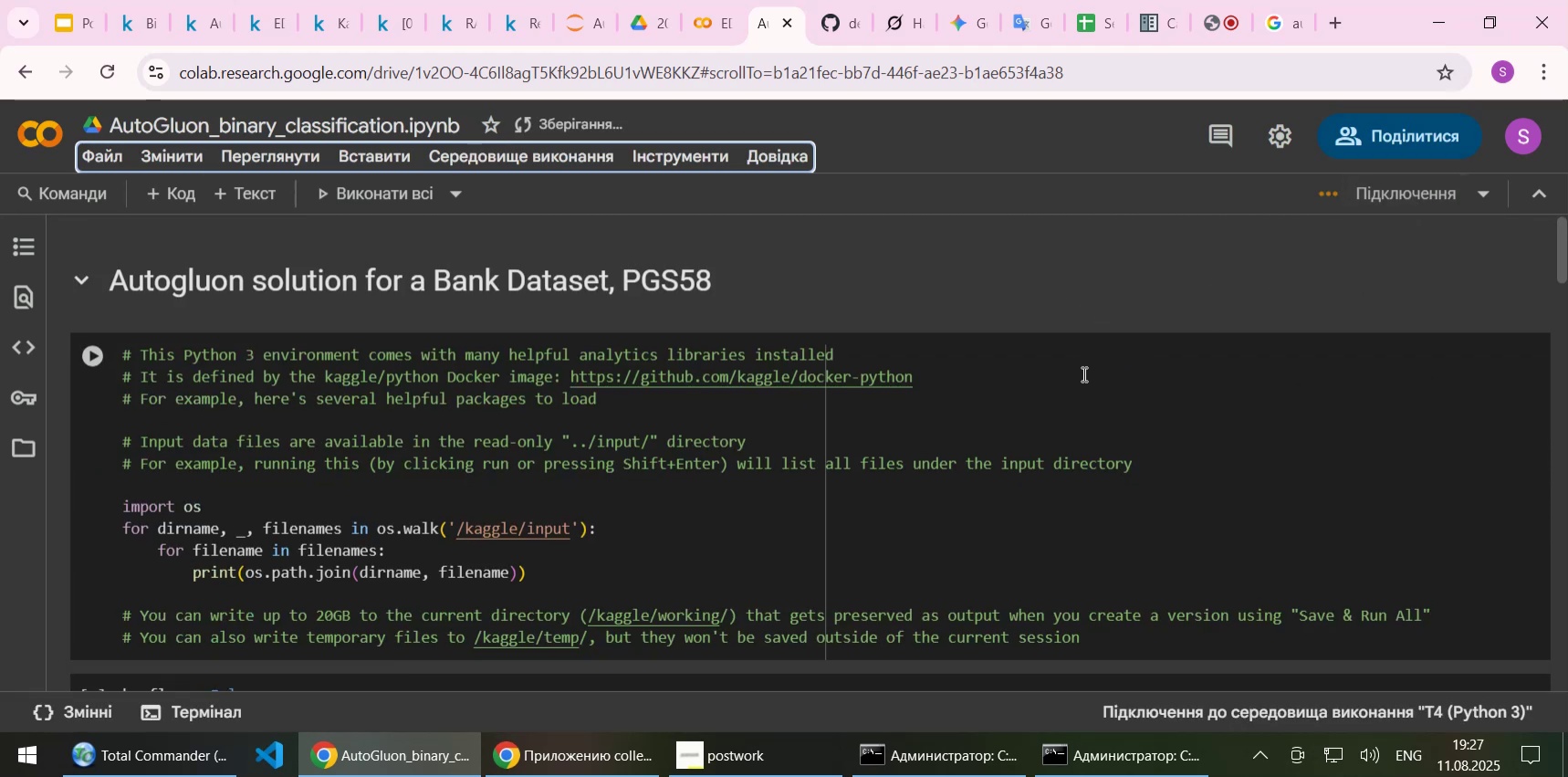 
scroll: coordinate [755, 458], scroll_direction: up, amount: 4.0
 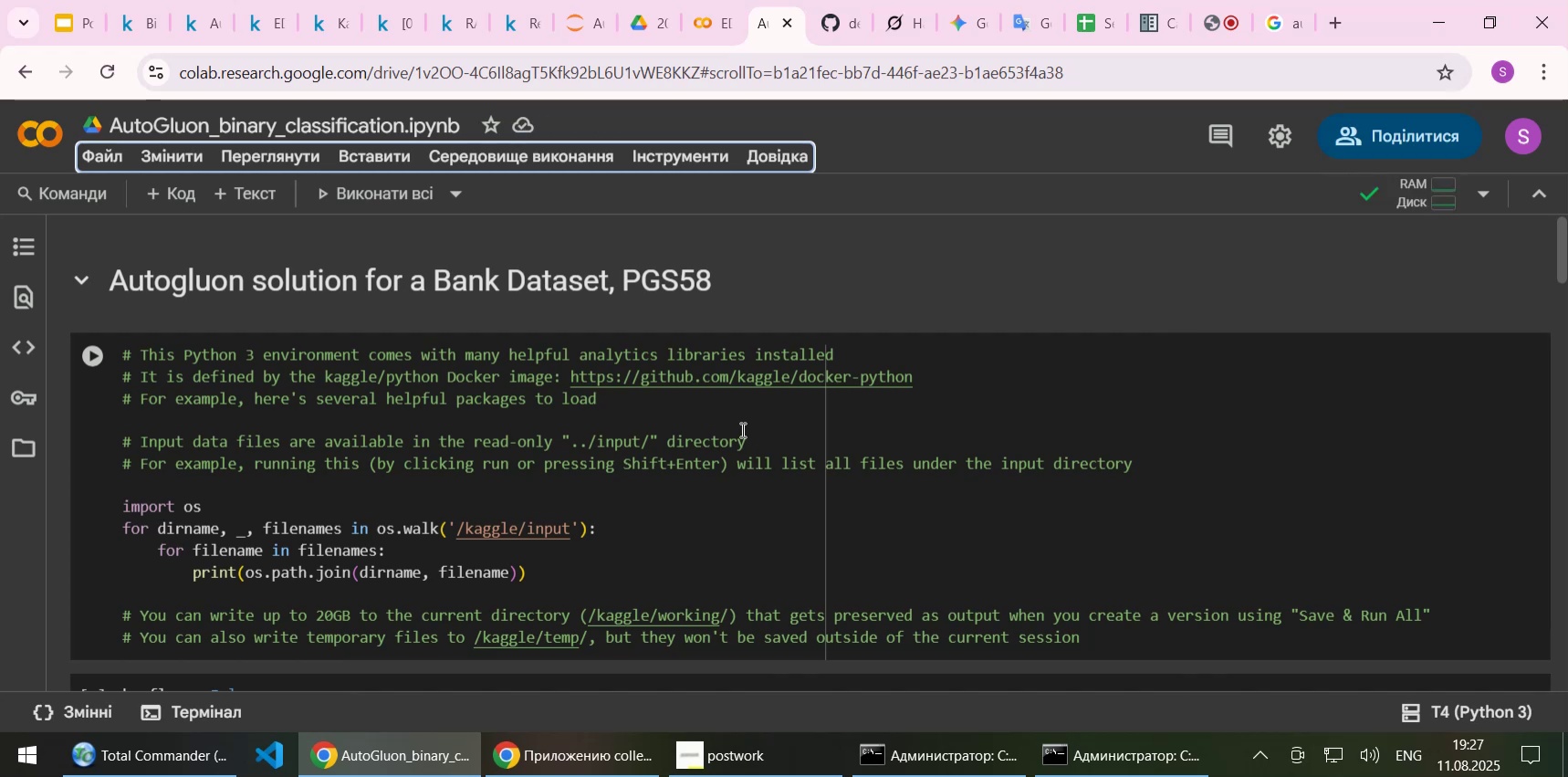 
left_click([723, 457])
 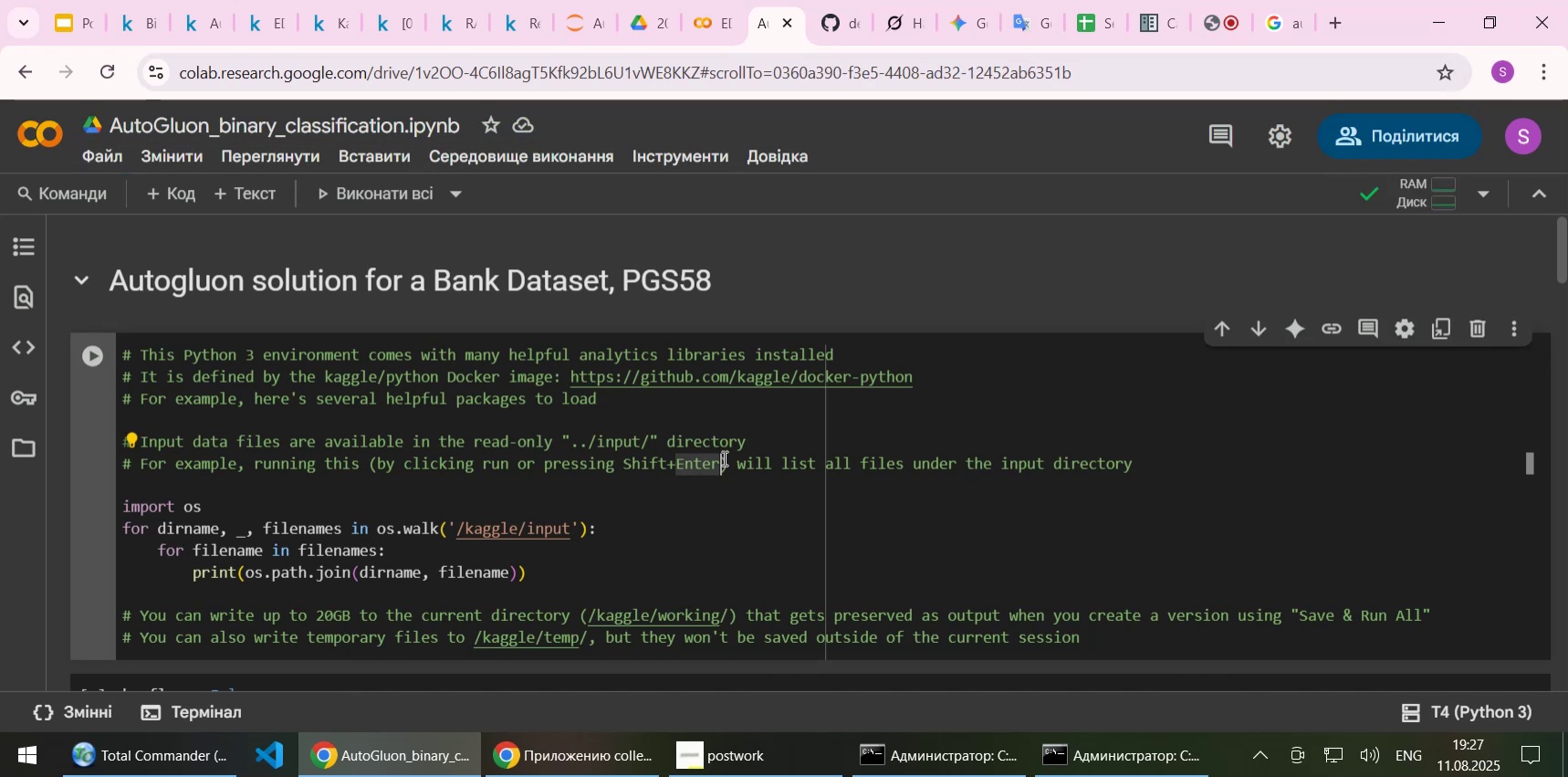 
key(Shift+Enter)
 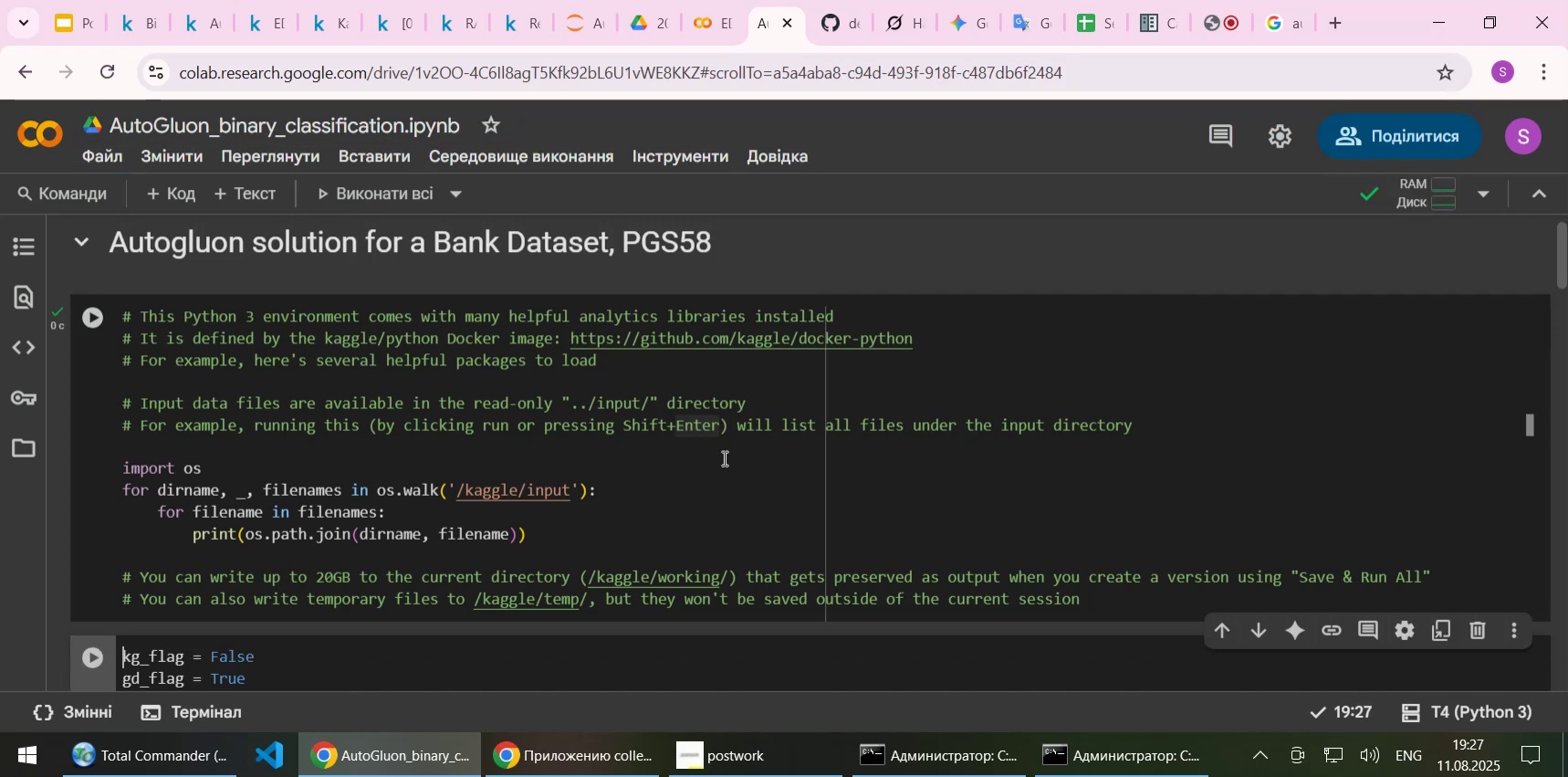 
scroll: coordinate [723, 460], scroll_direction: down, amount: 1.0
 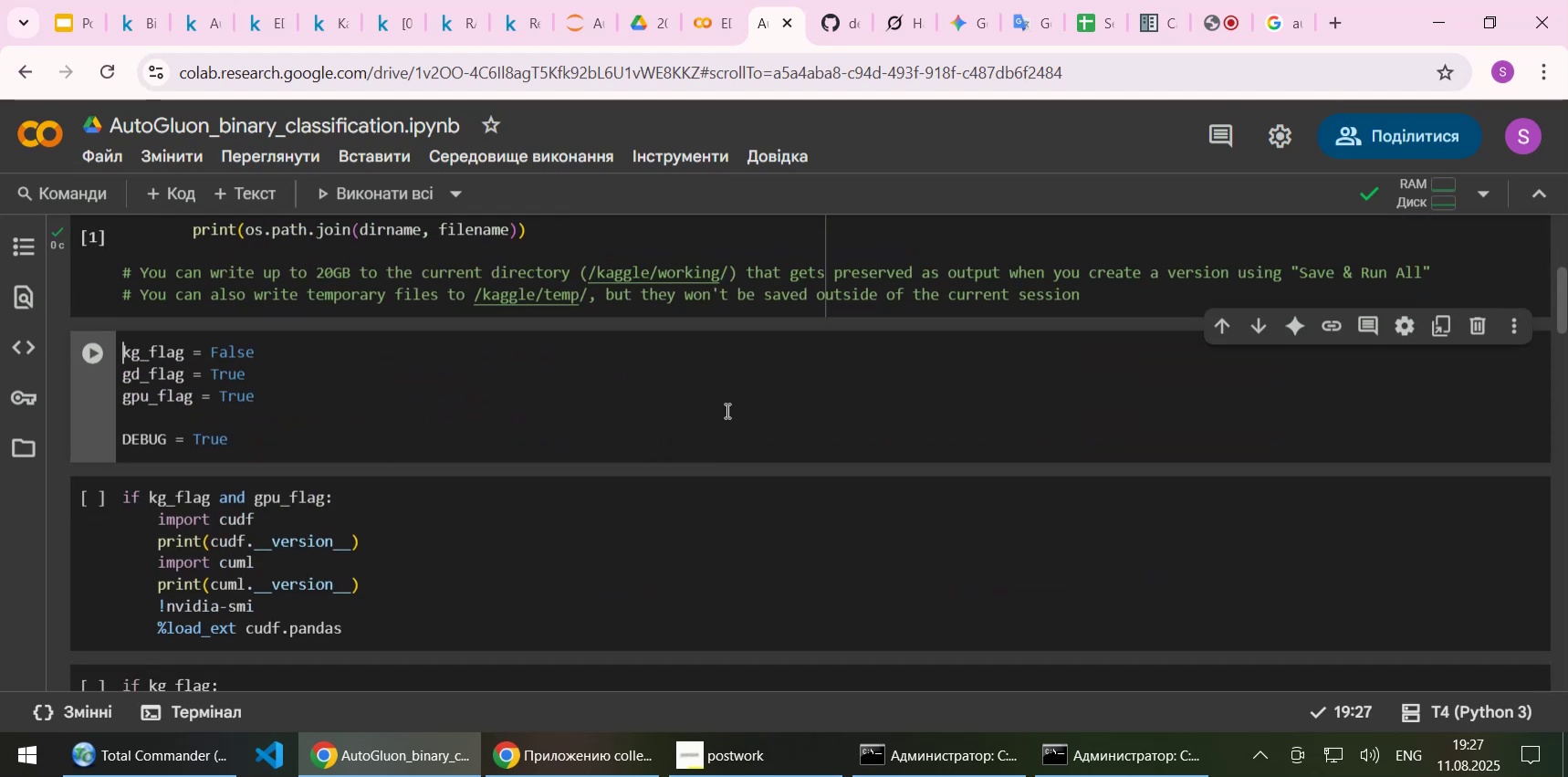 
left_click([726, 410])
 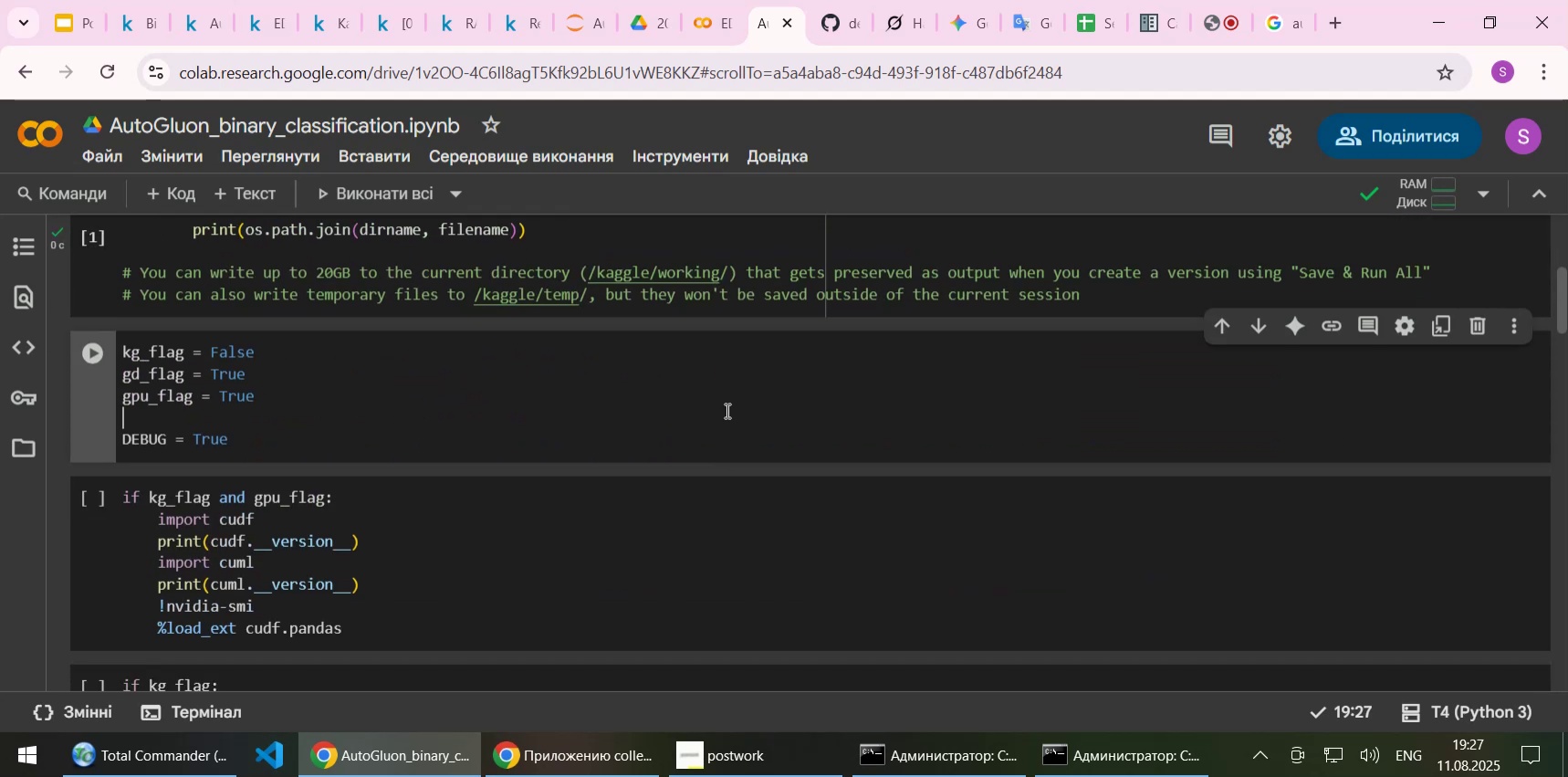 
key(Shift+Enter)
 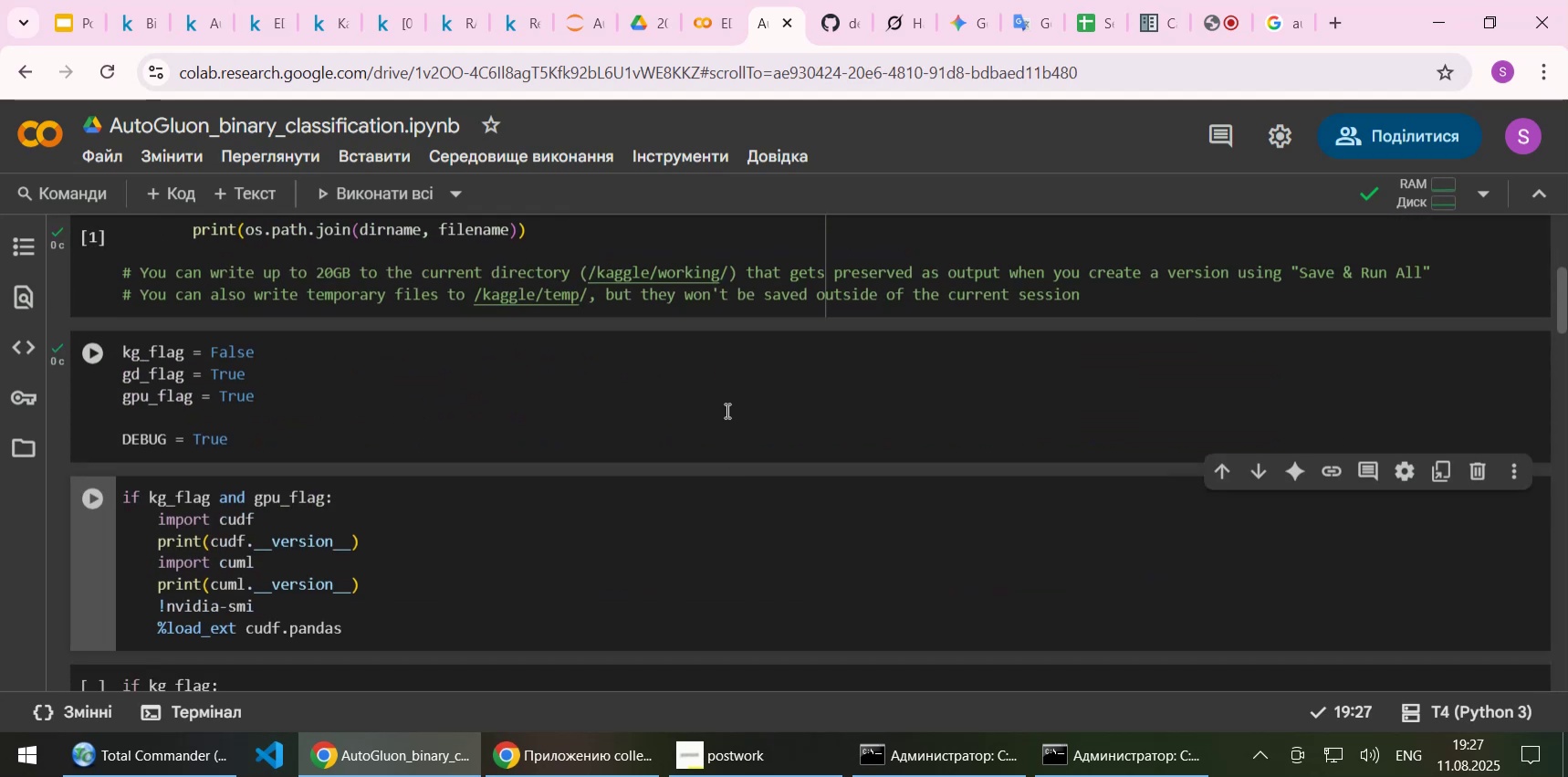 
scroll: coordinate [726, 410], scroll_direction: down, amount: 1.0
 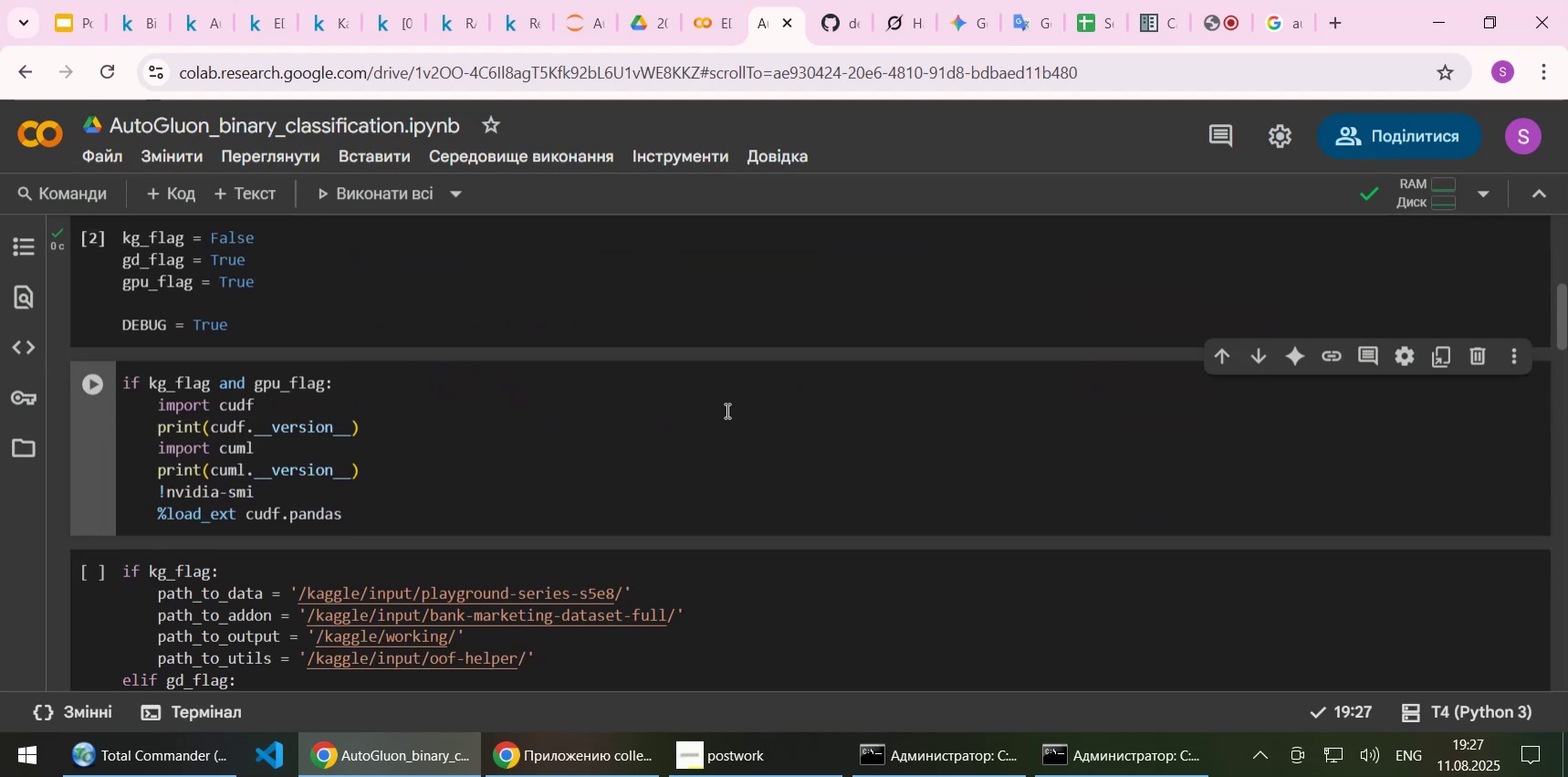 
key(Shift+Enter)
 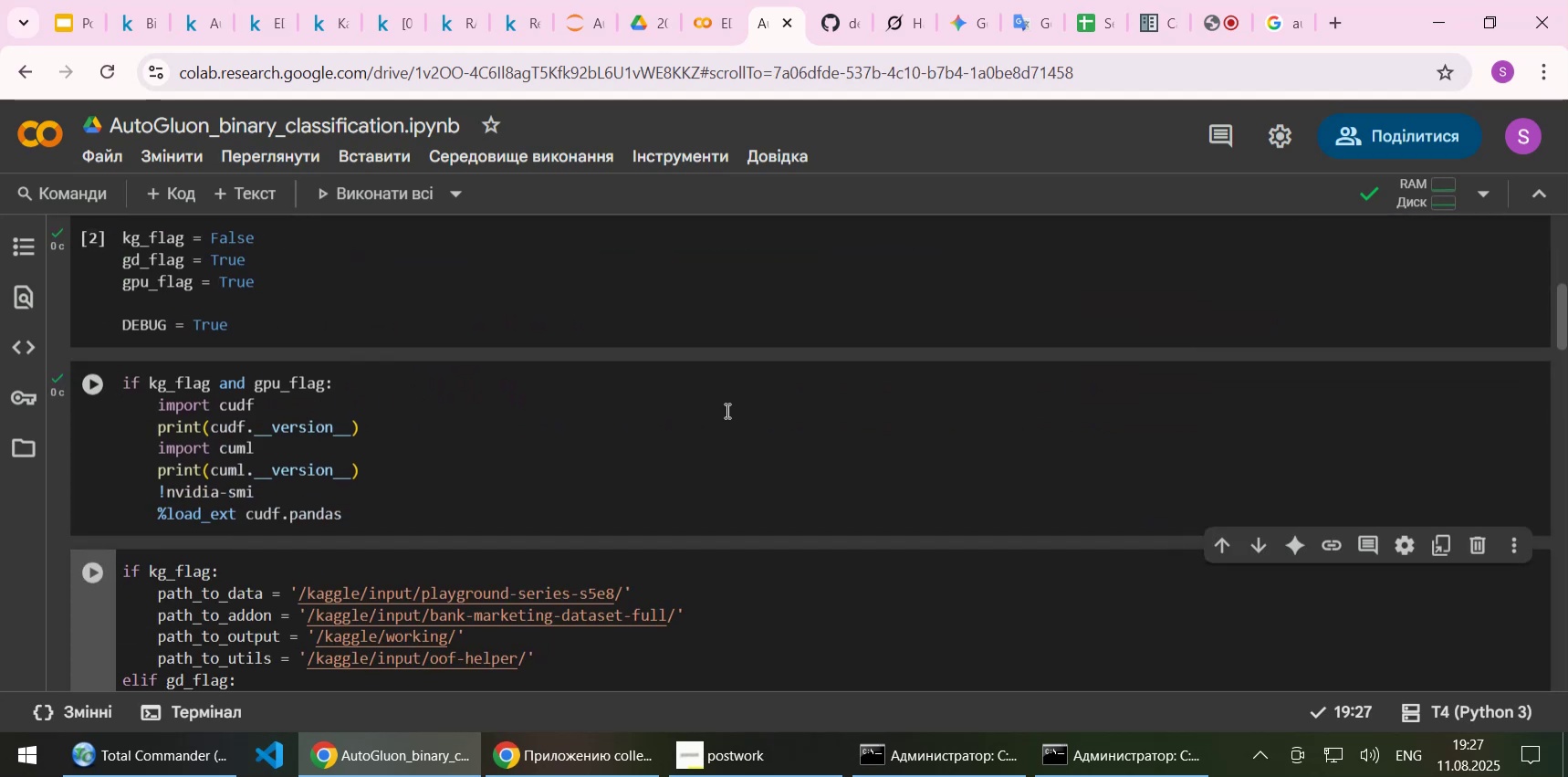 
scroll: coordinate [726, 410], scroll_direction: down, amount: 1.0
 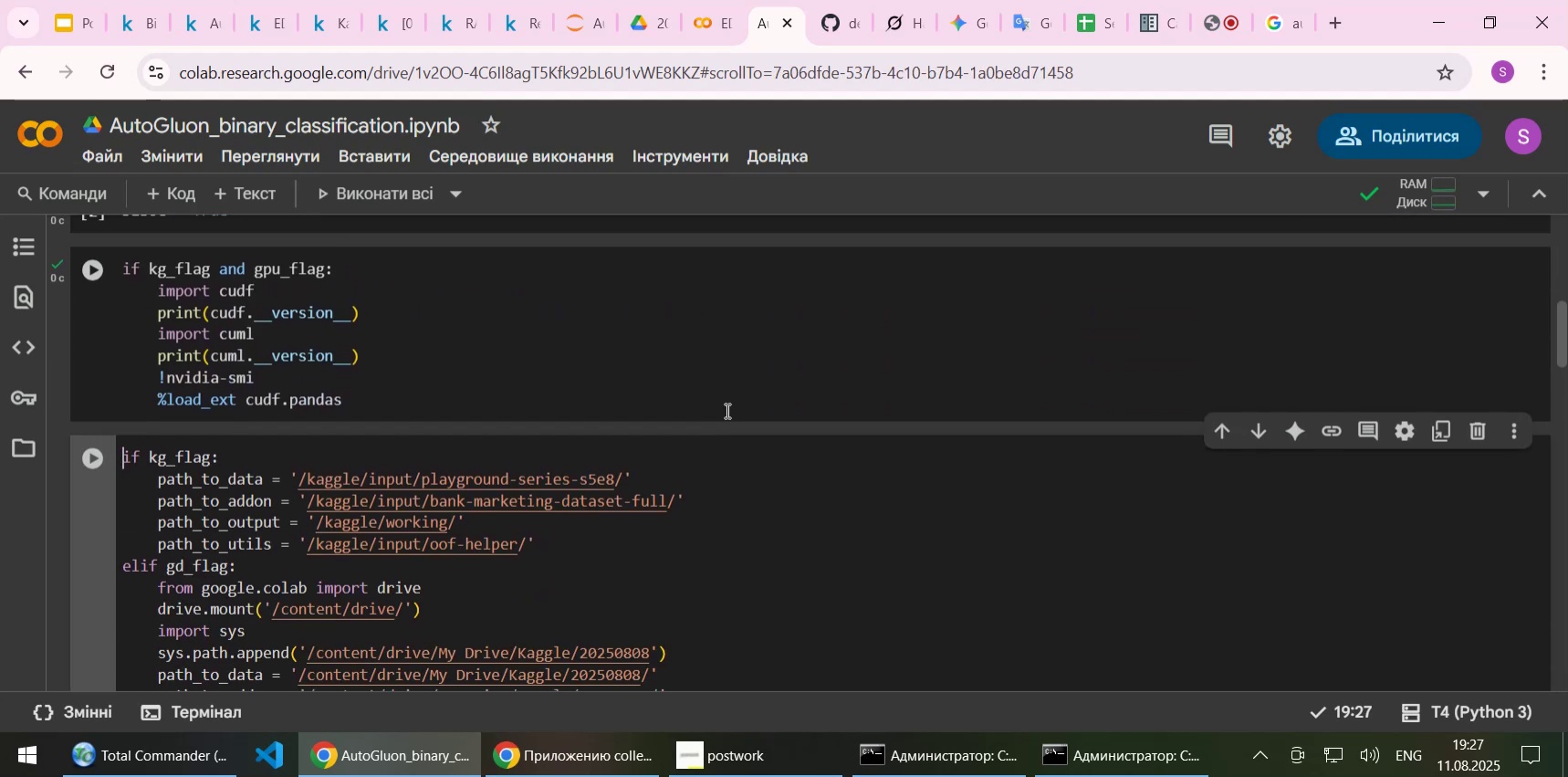 
scroll: coordinate [727, 413], scroll_direction: up, amount: 2.0
 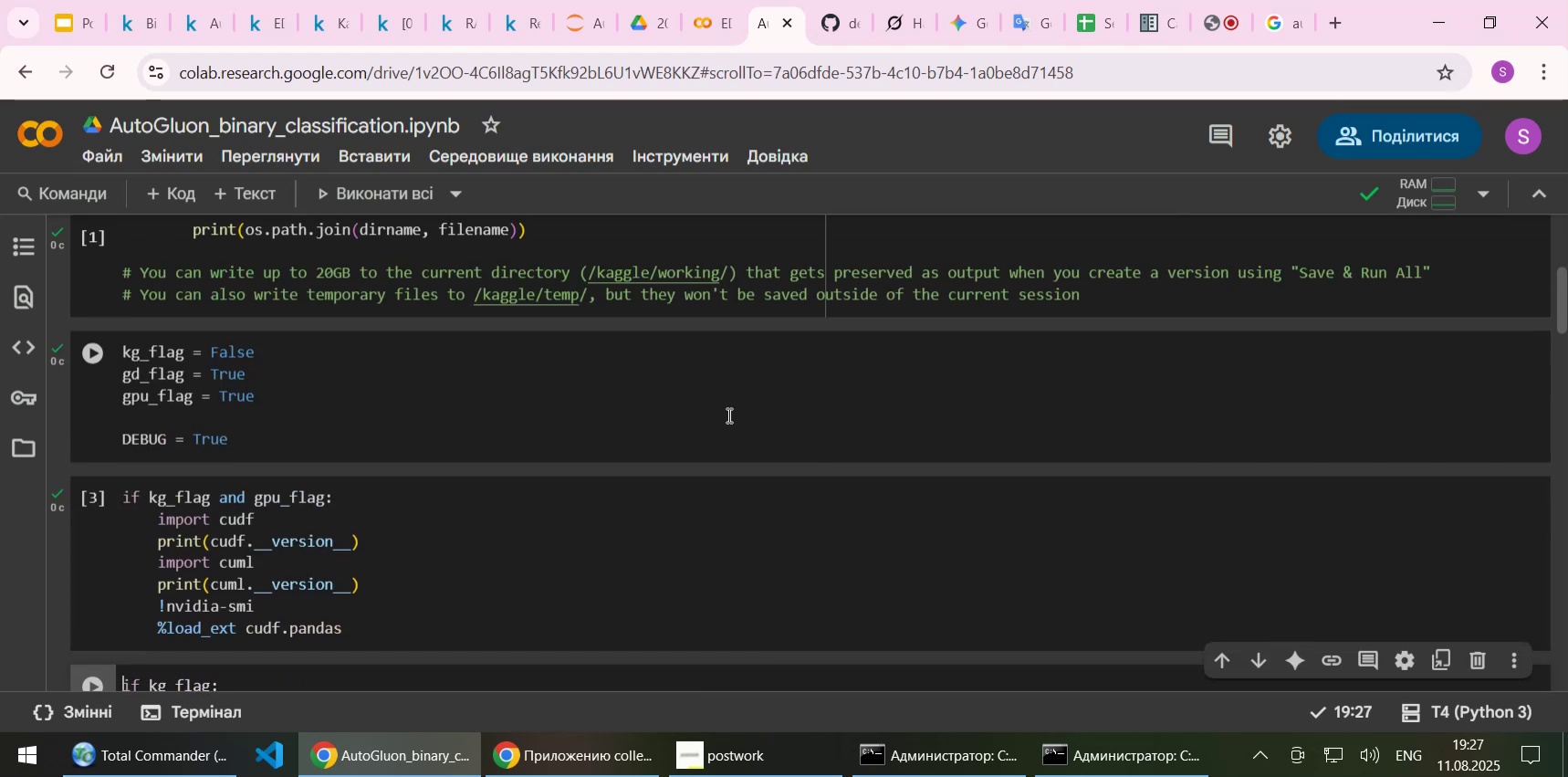 
wait(9.37)
 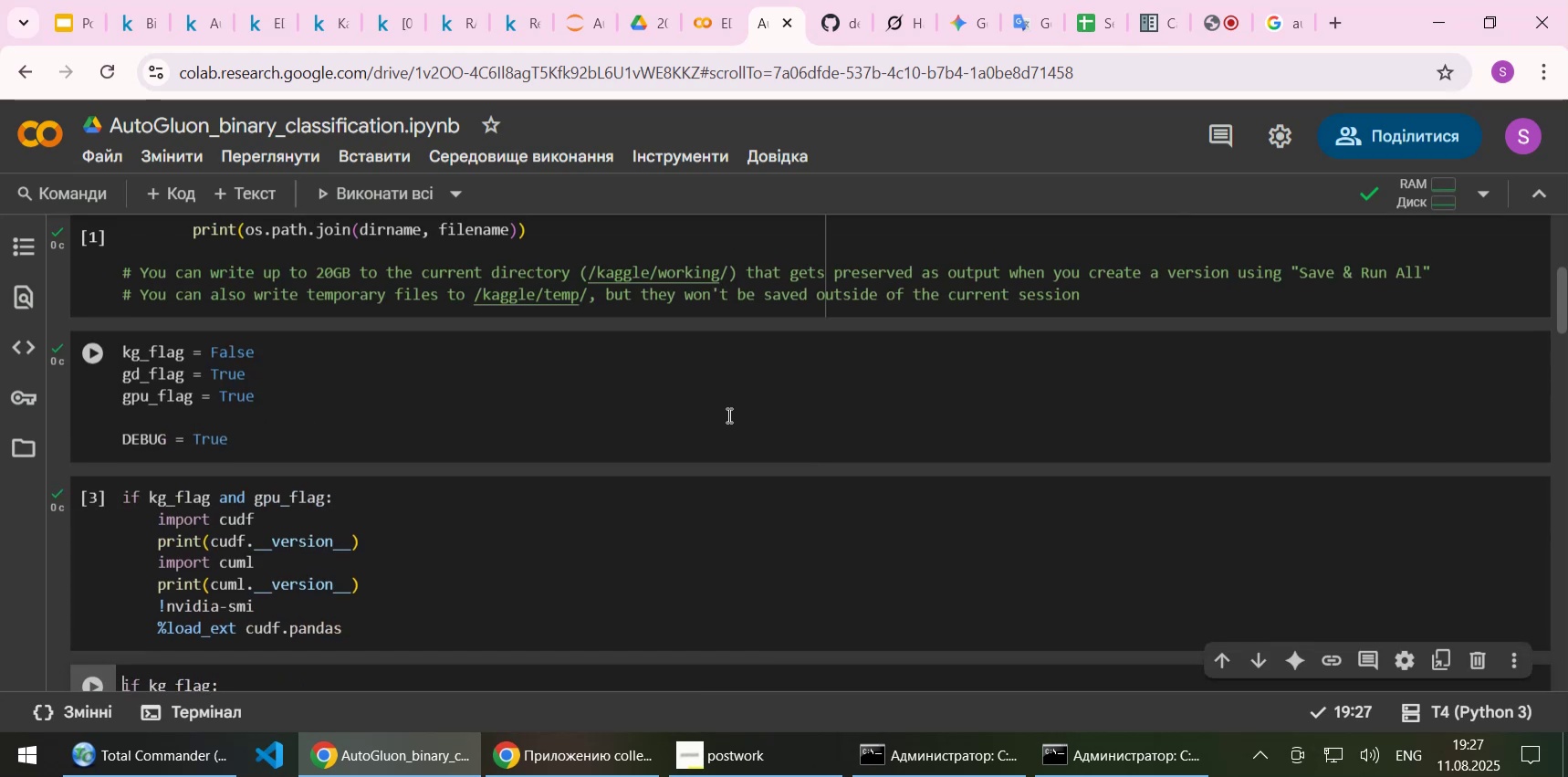 
left_click([145, 503])
 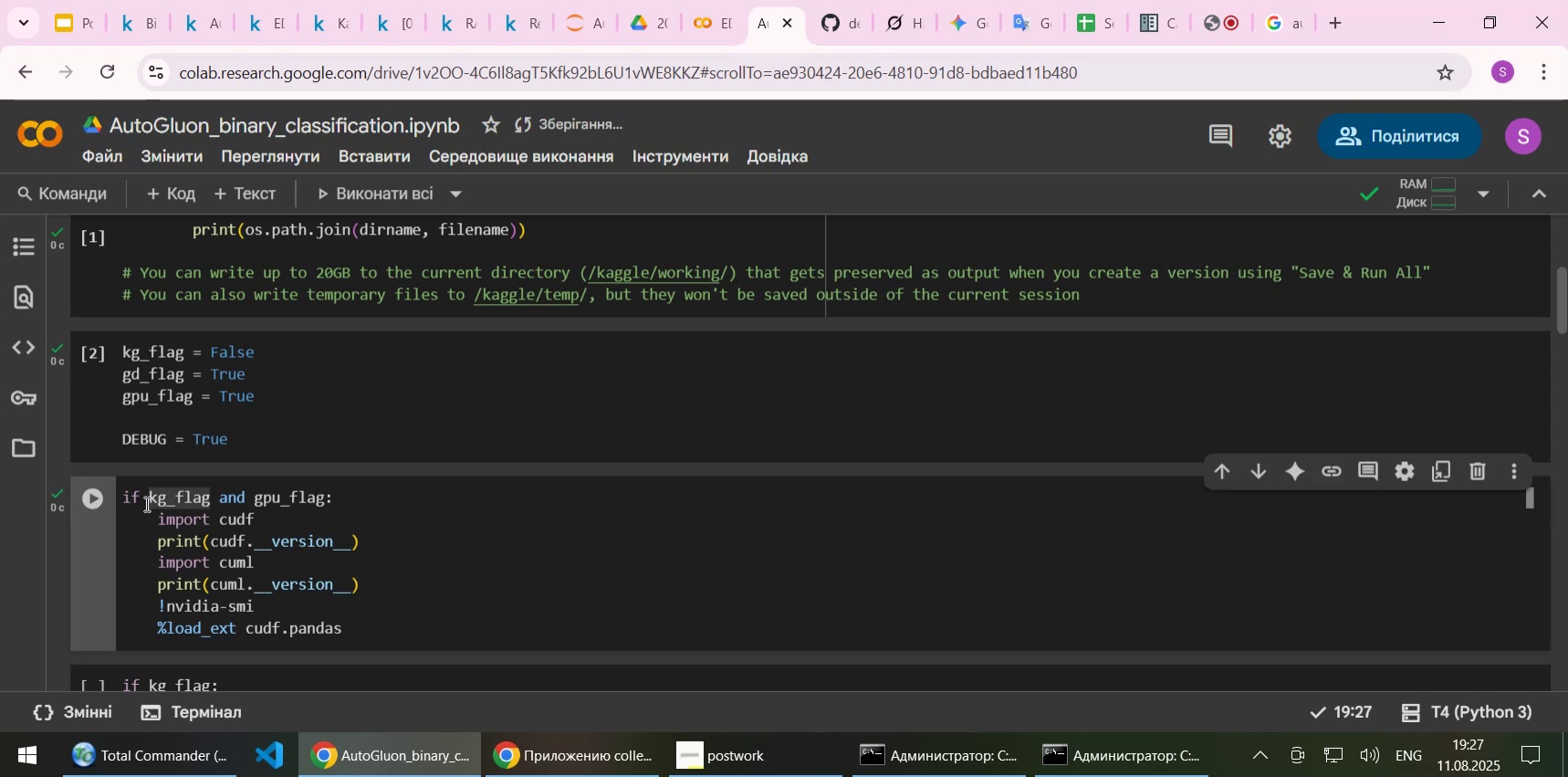 
key(Shift+9)
 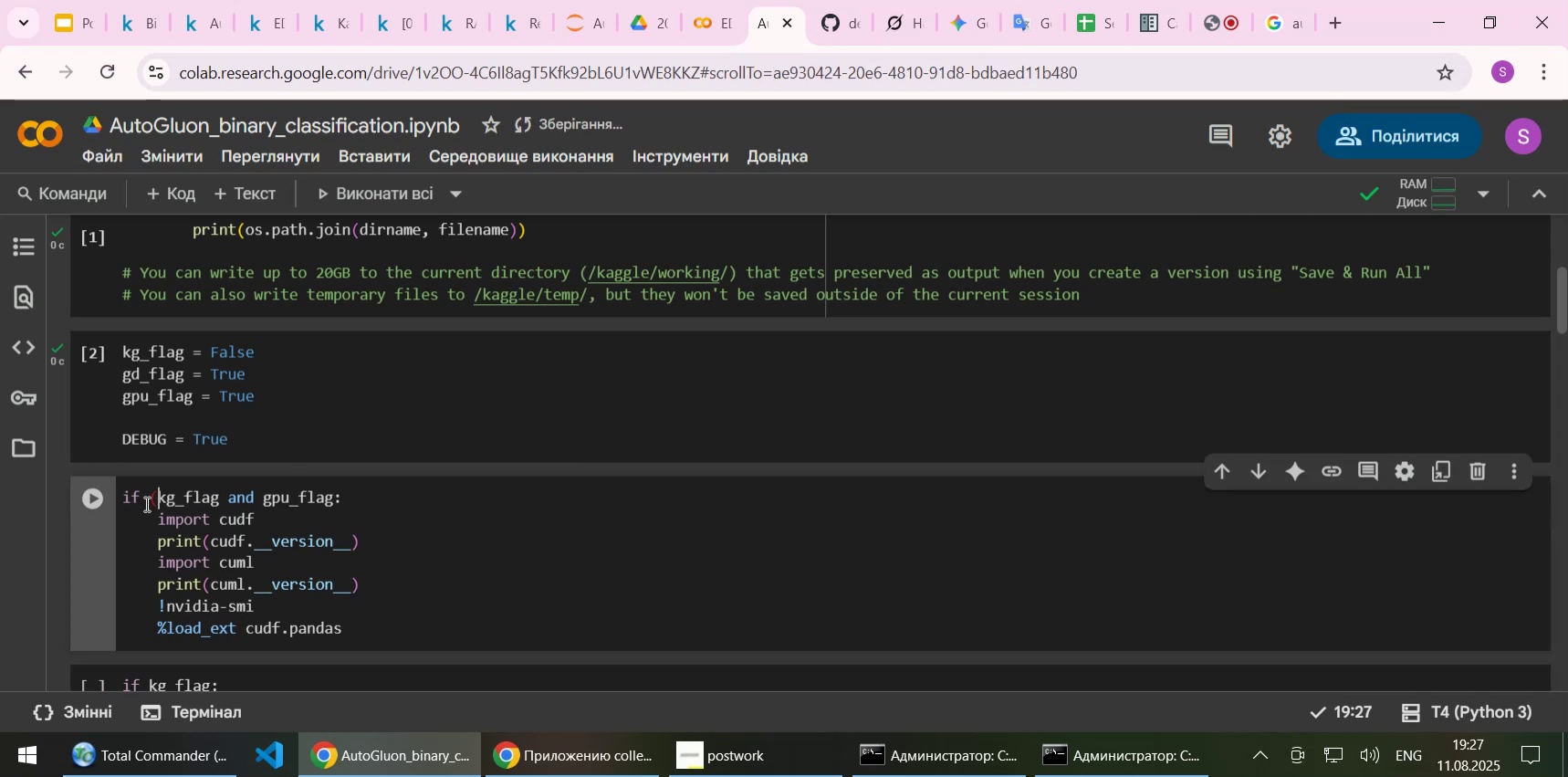 
key(ArrowRight)
 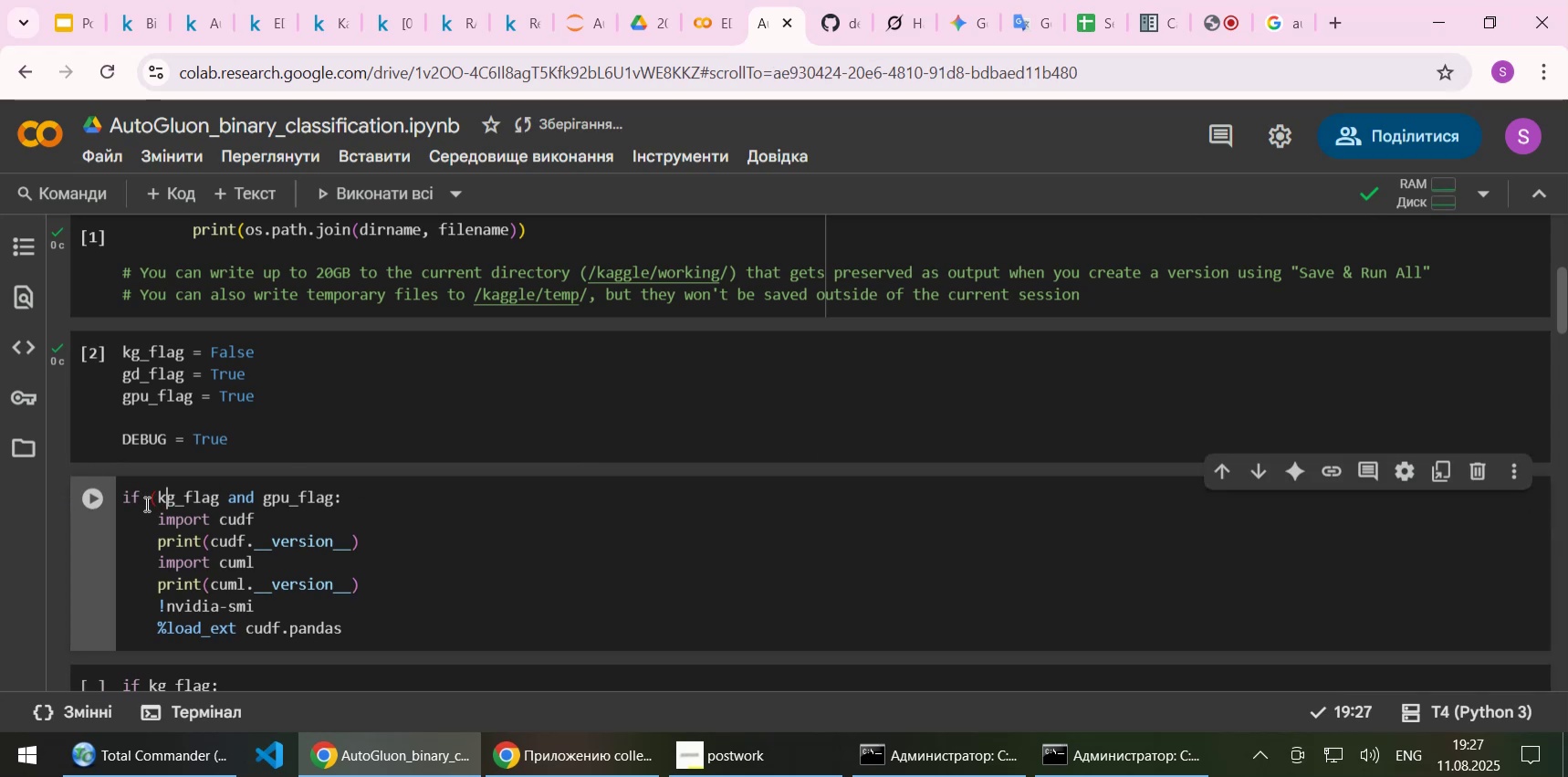 
key(ArrowRight)
 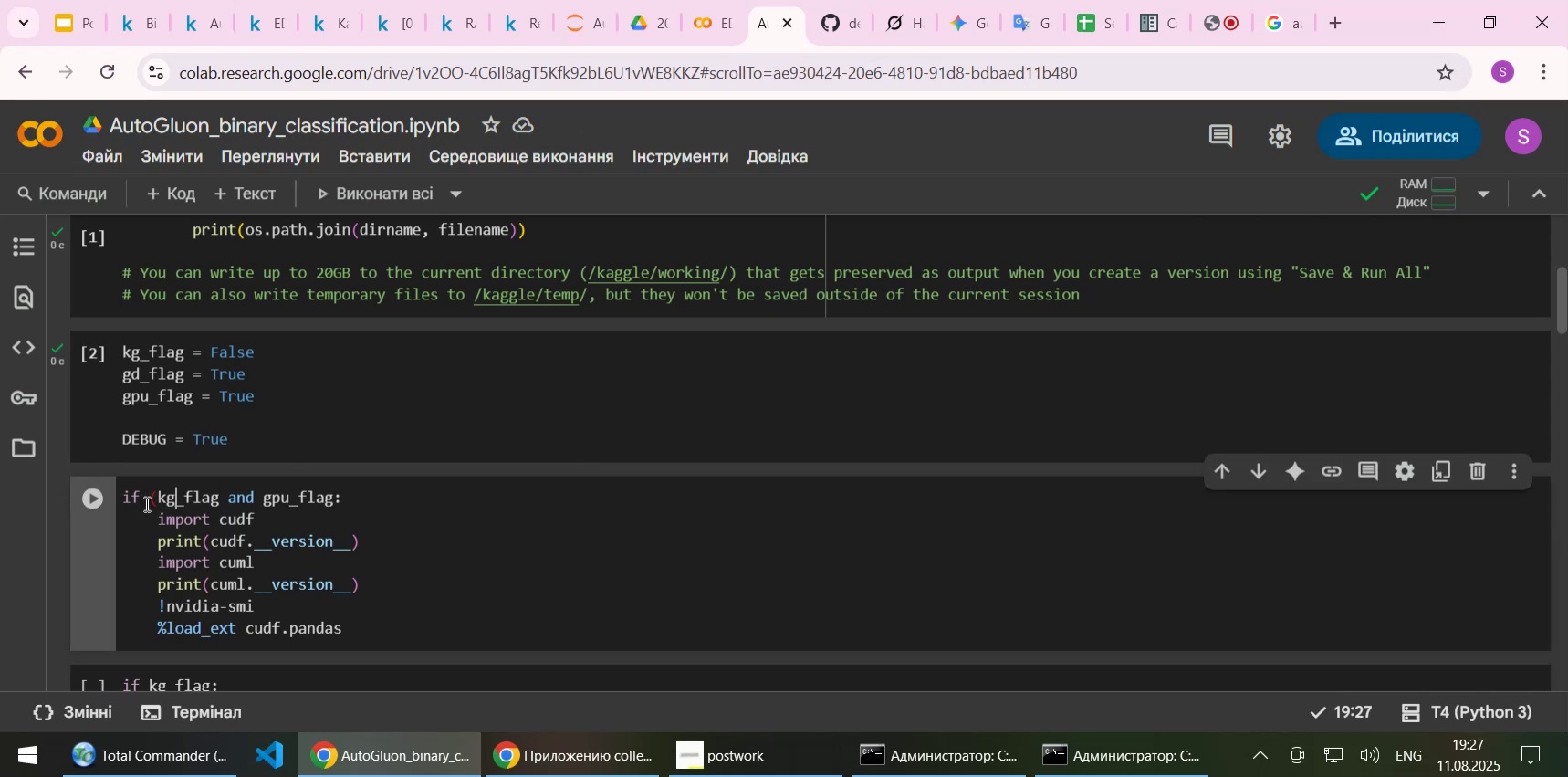 
key(ArrowRight)
 